 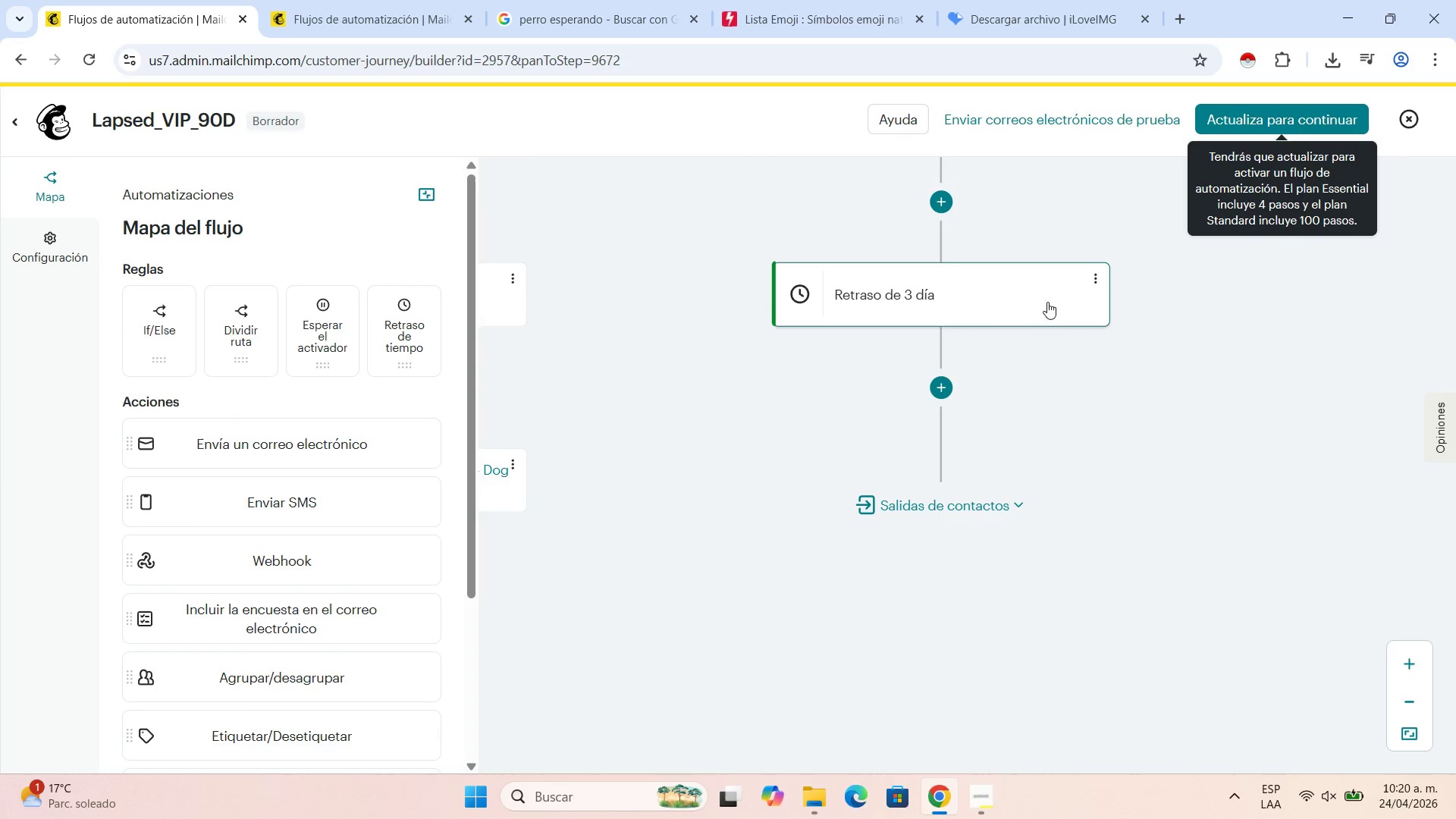 
left_click([949, 382])
 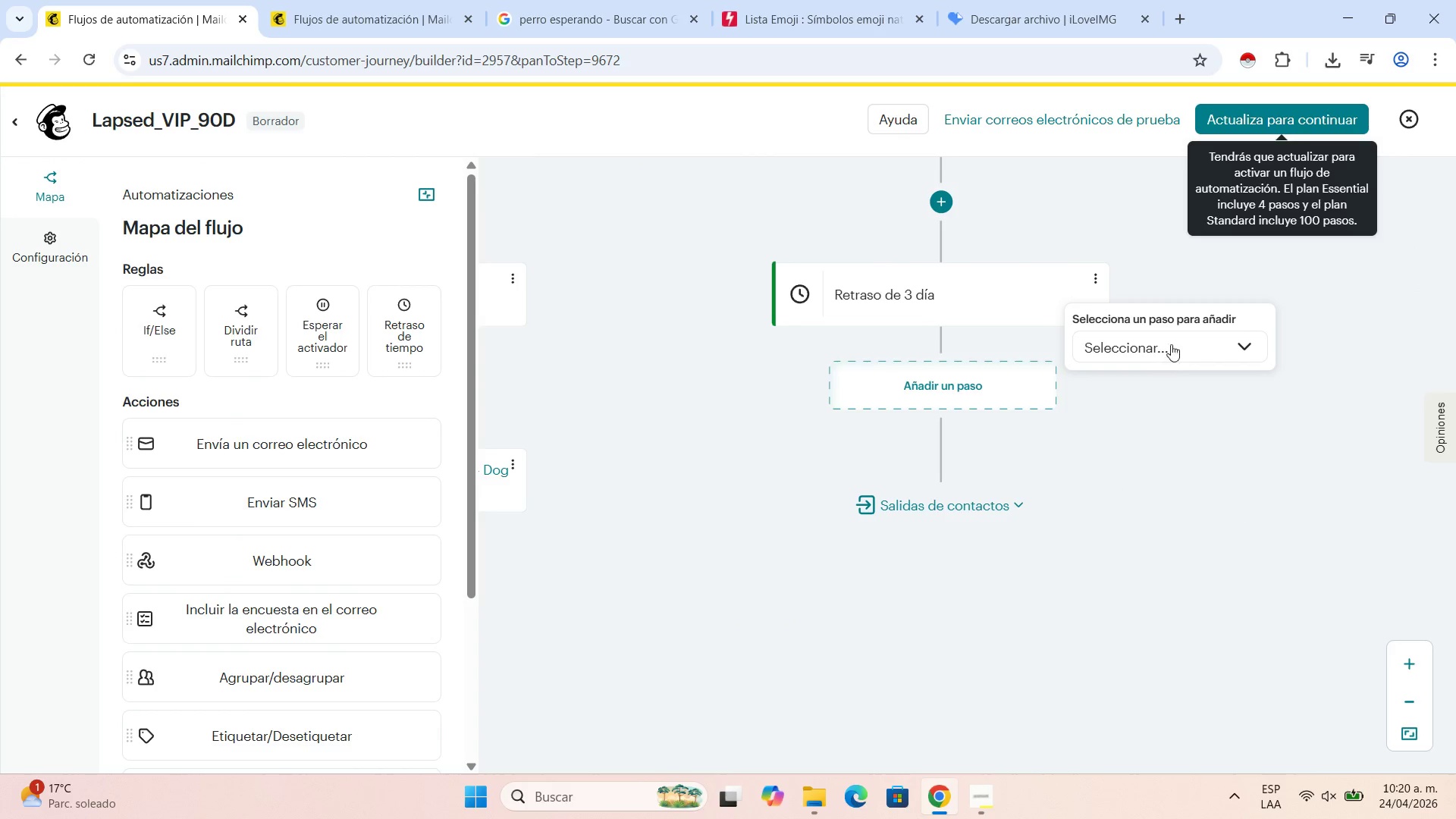 
left_click([1173, 340])
 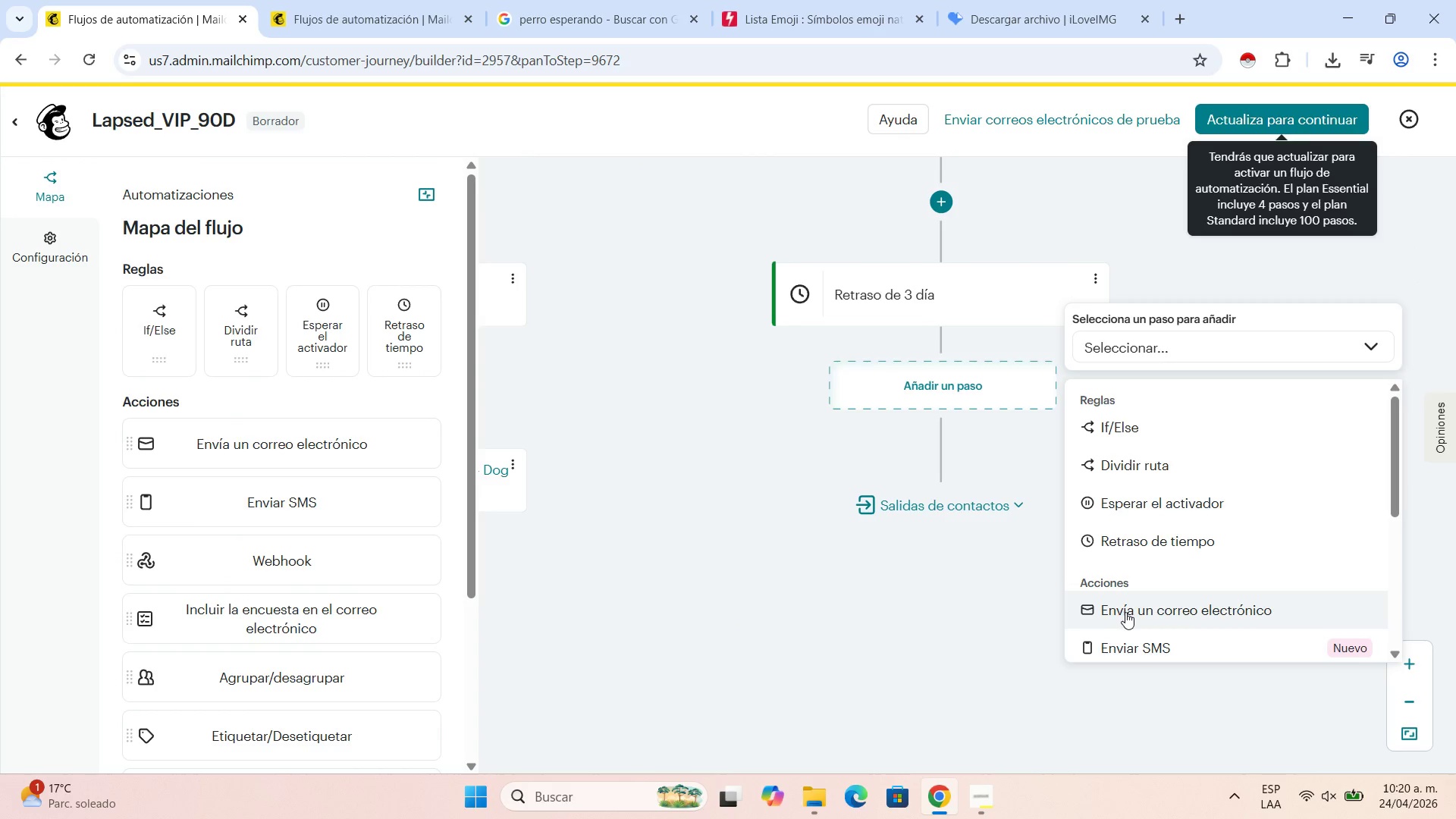 
left_click([1125, 612])
 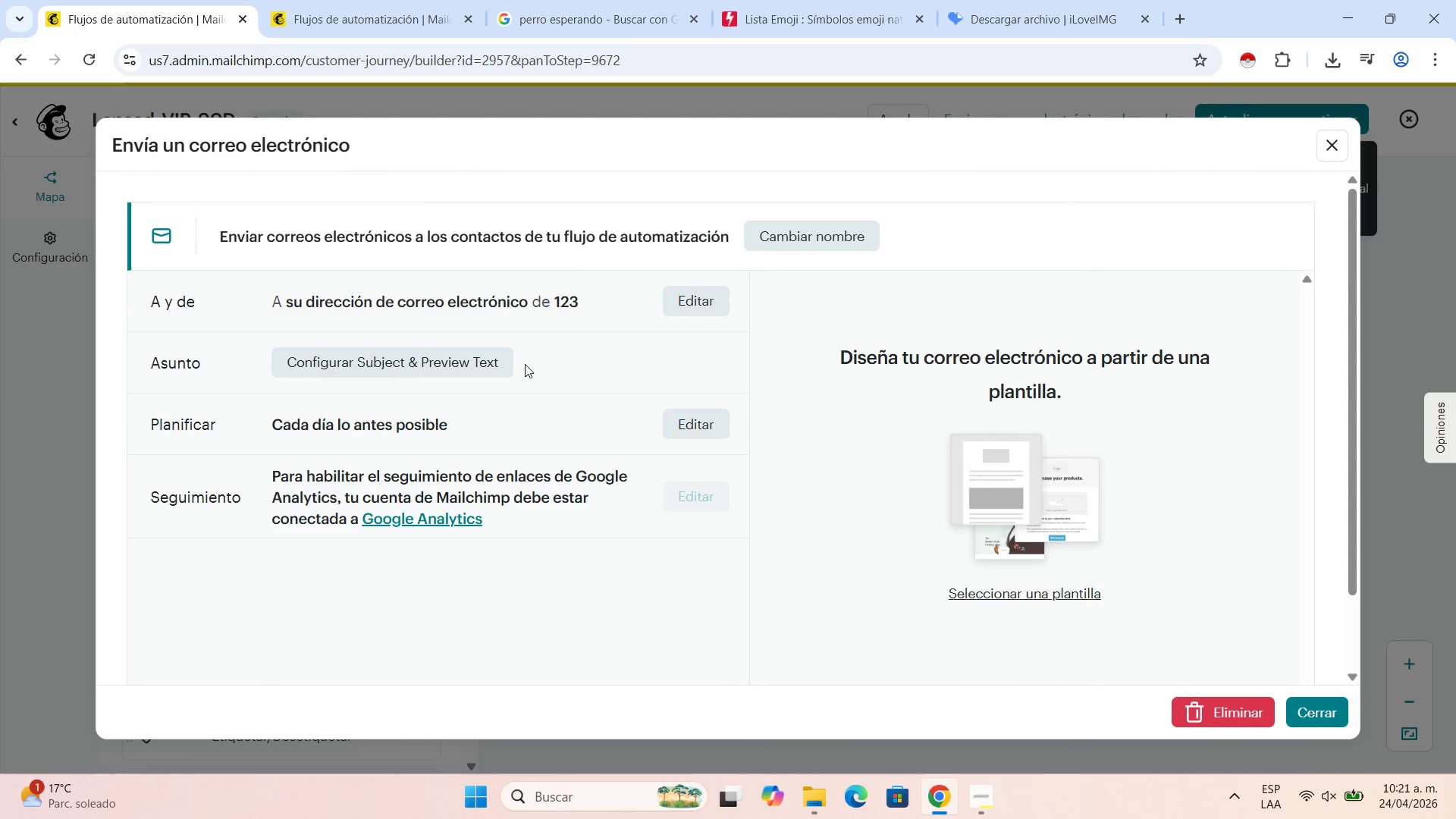 
wait(13.49)
 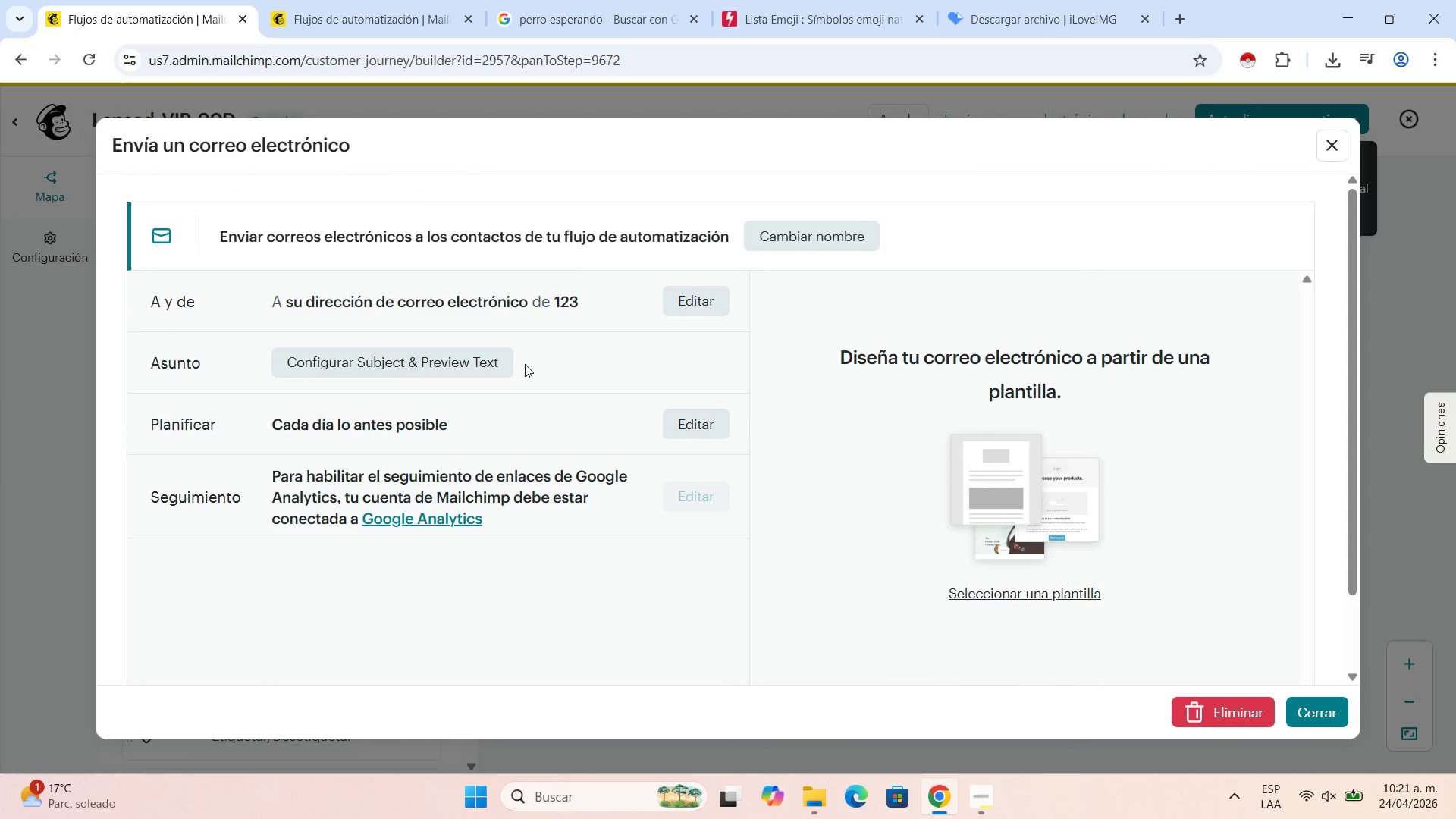 
left_click([872, 231])
 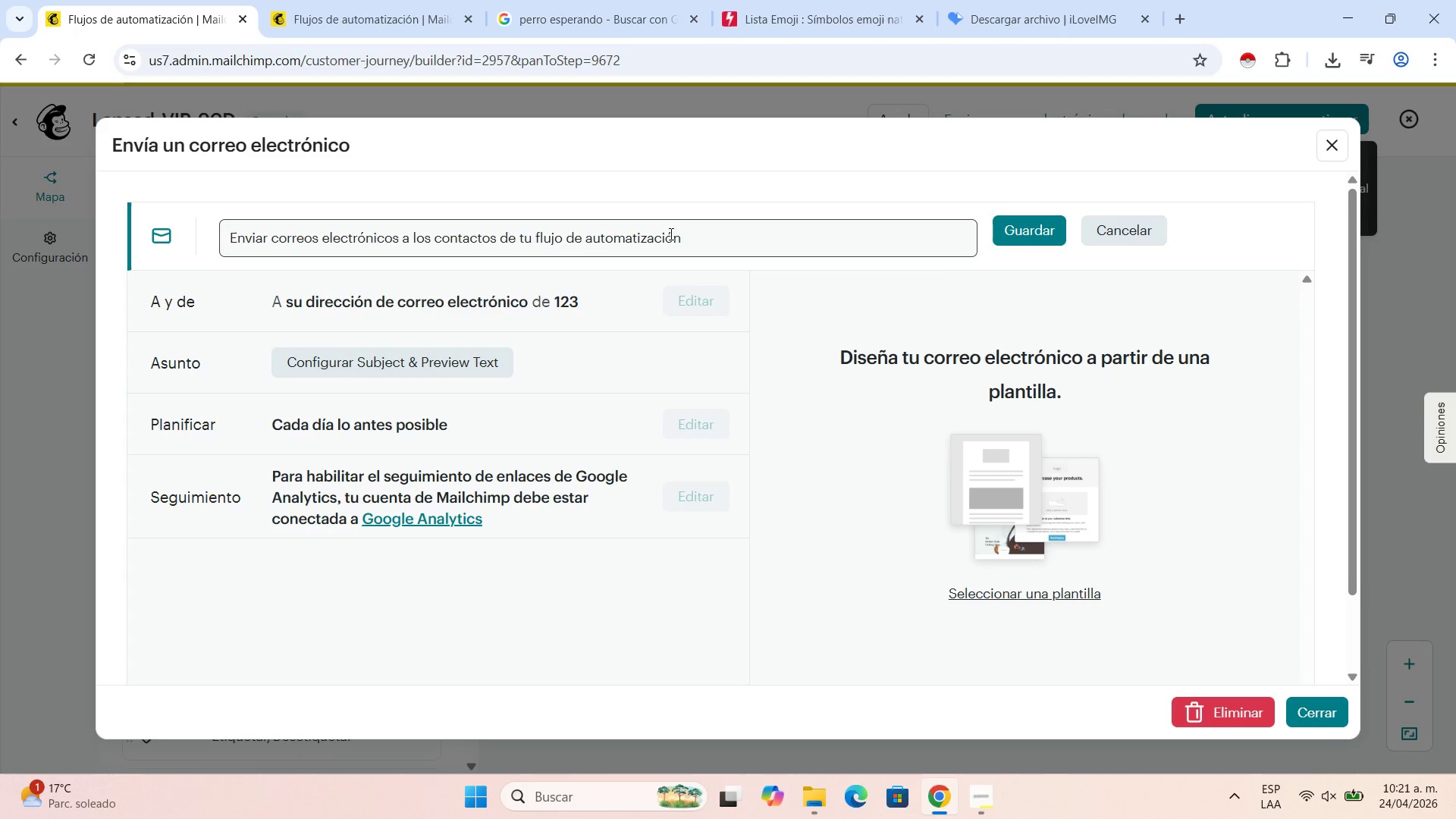 
left_click_drag(start_coordinate=[675, 232], to_coordinate=[491, 230])
 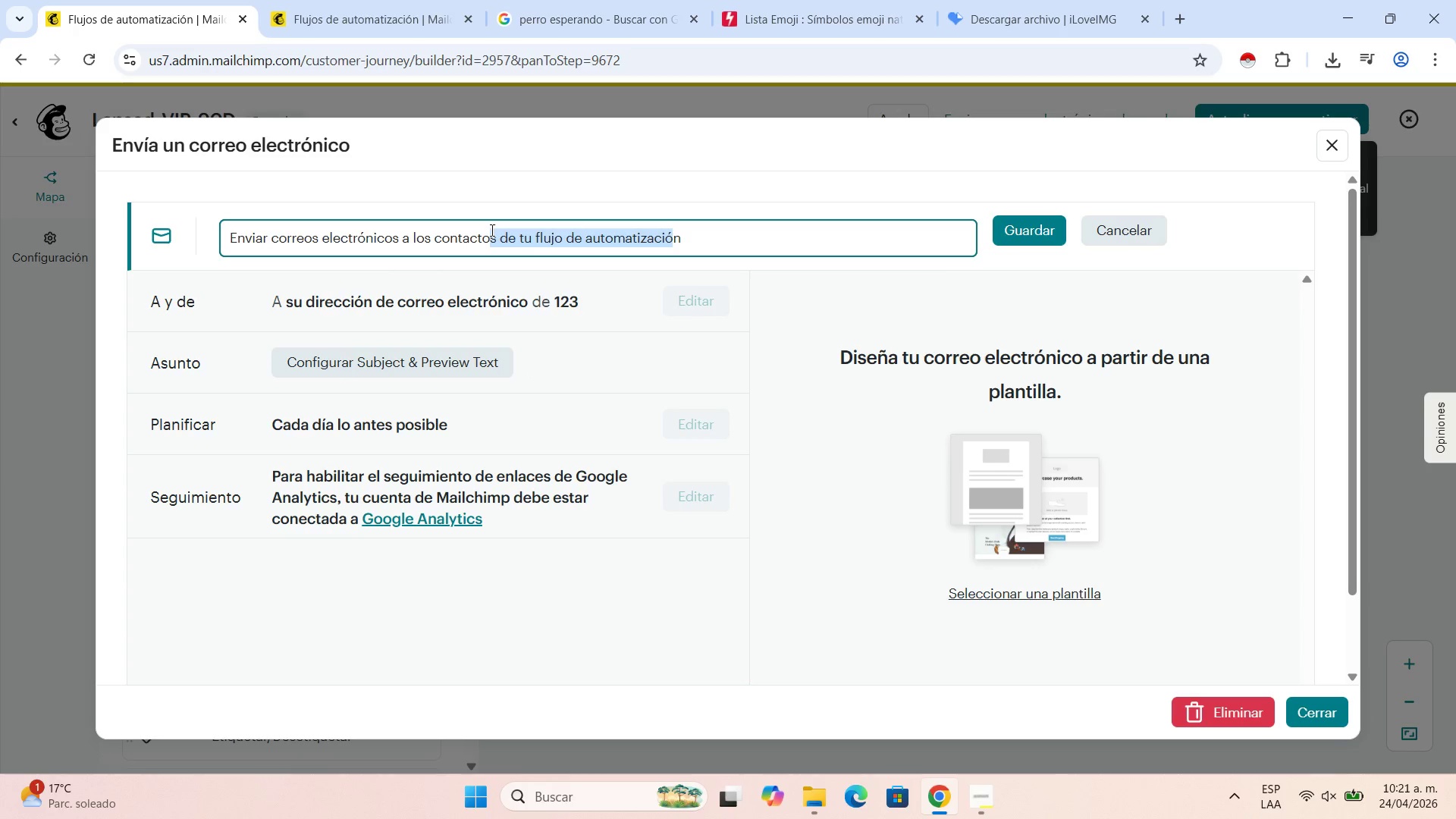 
key(Backspace)
 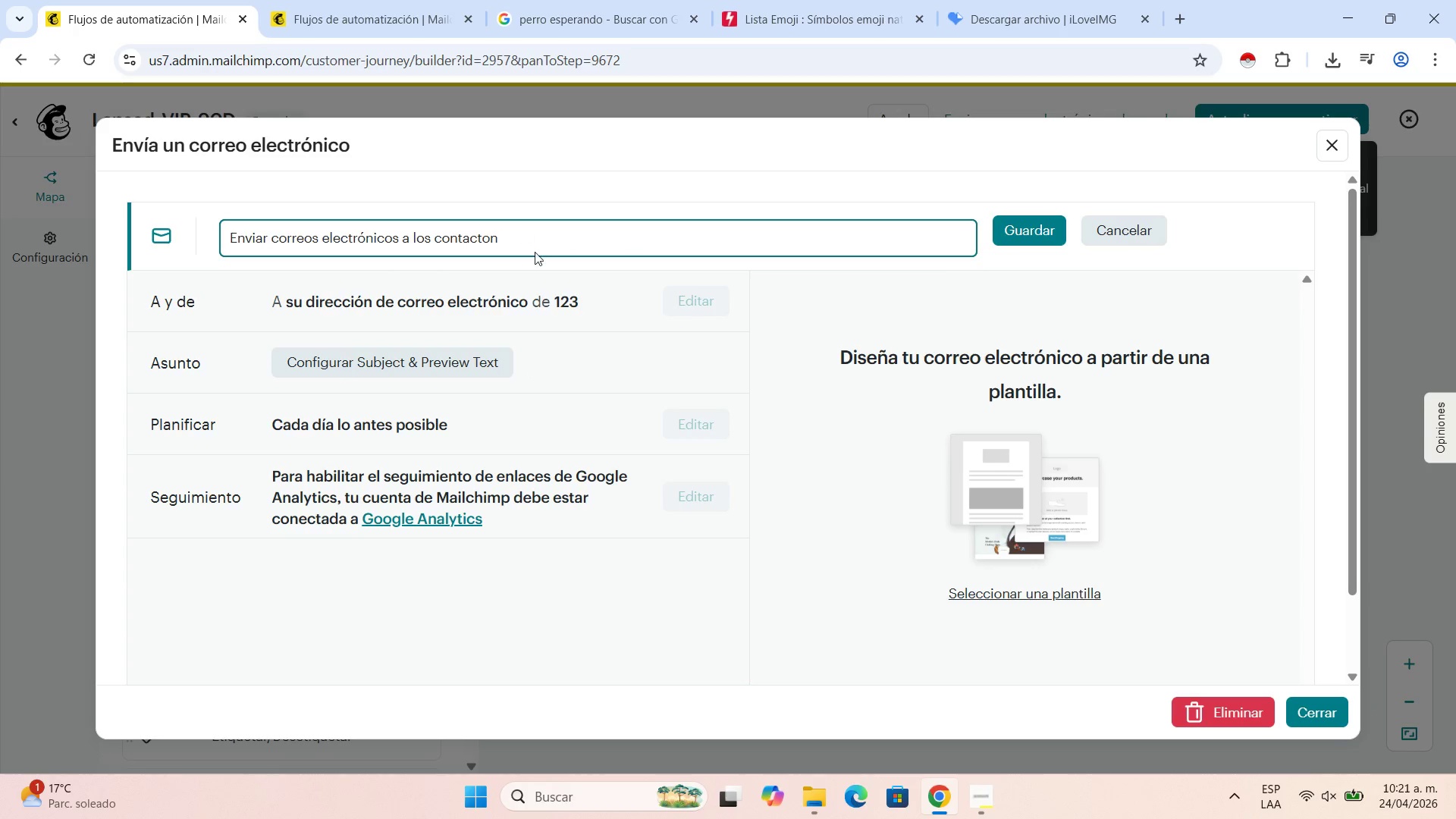 
left_click_drag(start_coordinate=[535, 252], to_coordinate=[466, 249])
 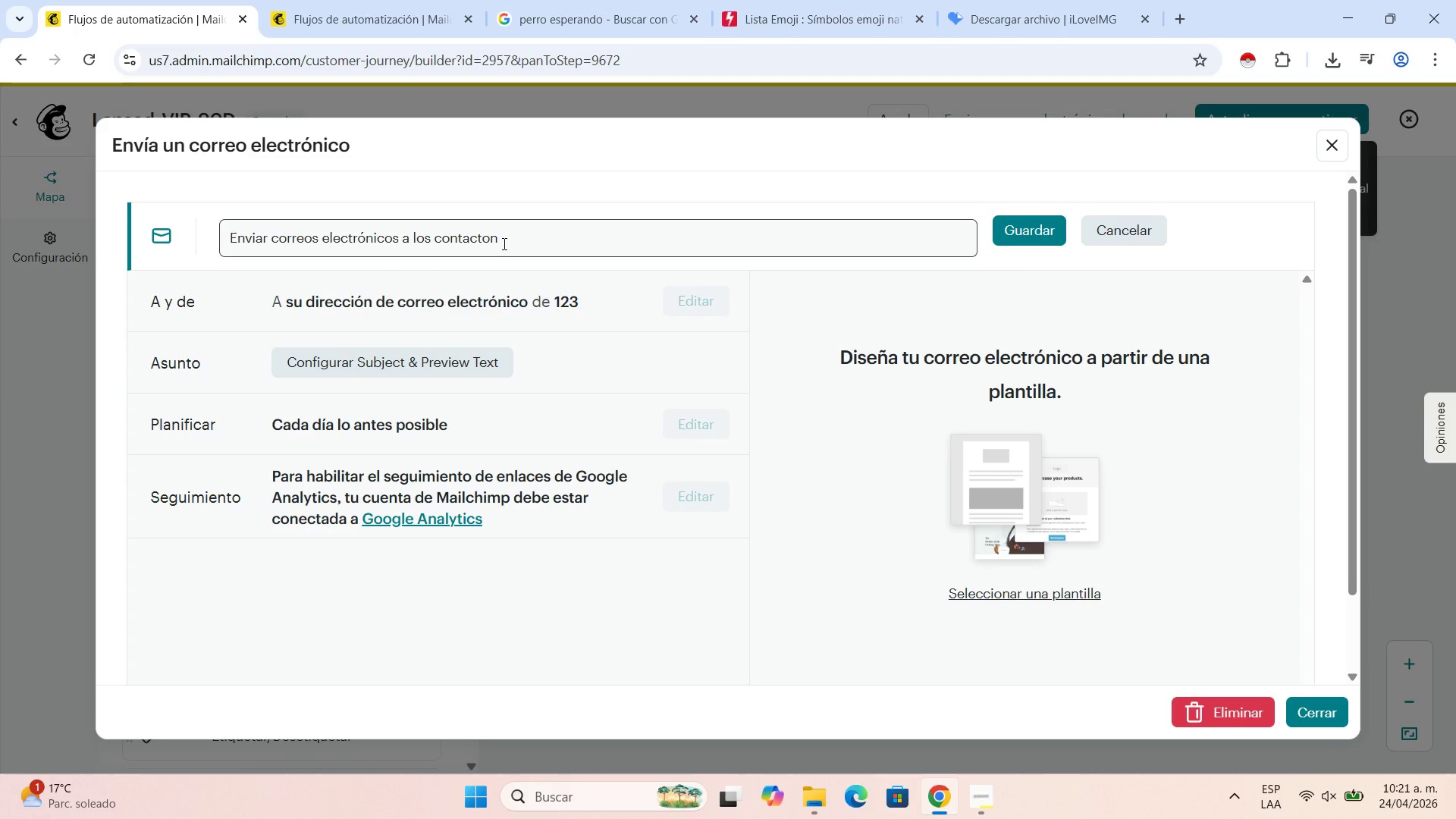 
left_click([503, 243])
 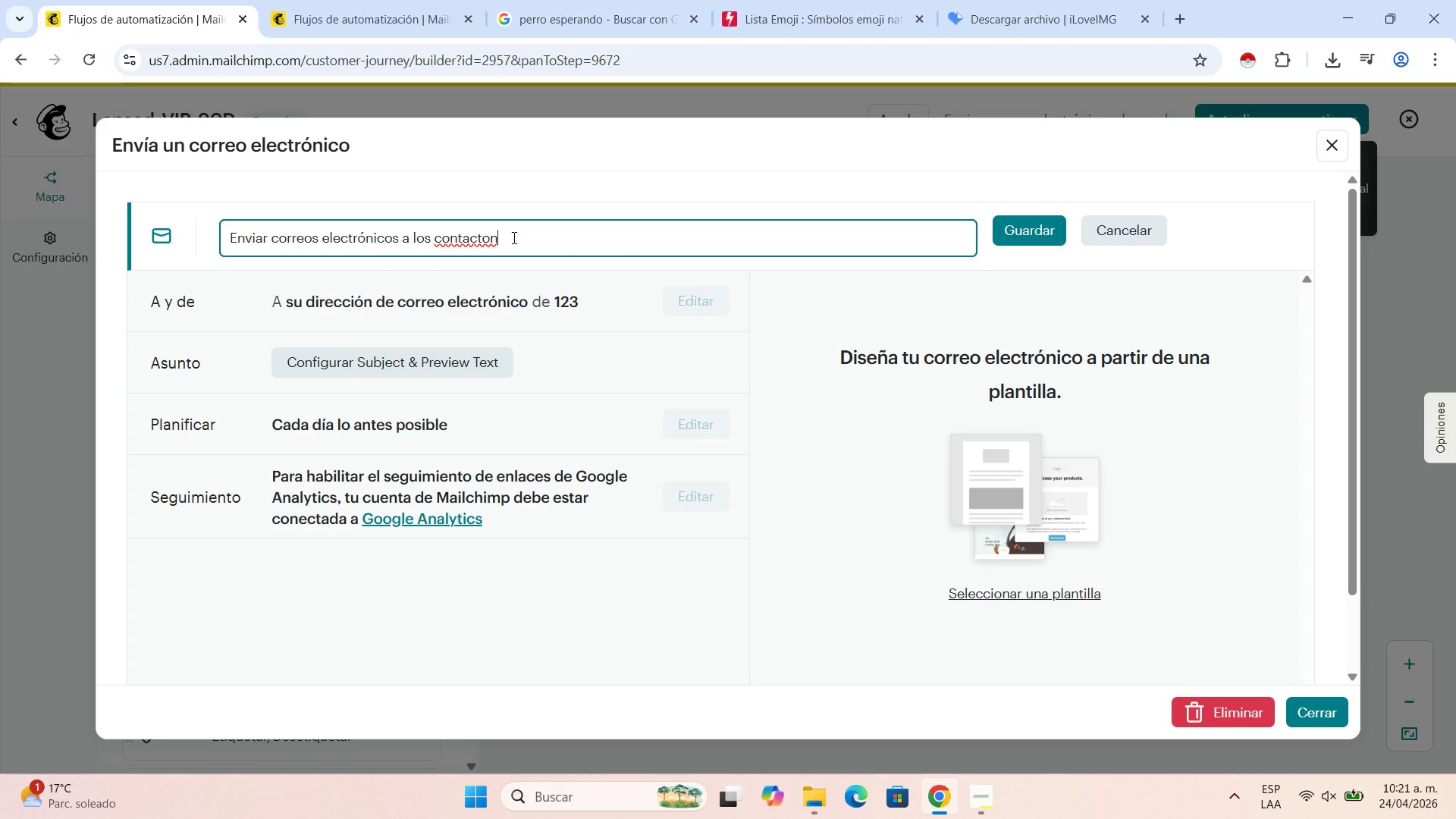 
left_click_drag(start_coordinate=[513, 237], to_coordinate=[121, 237])
 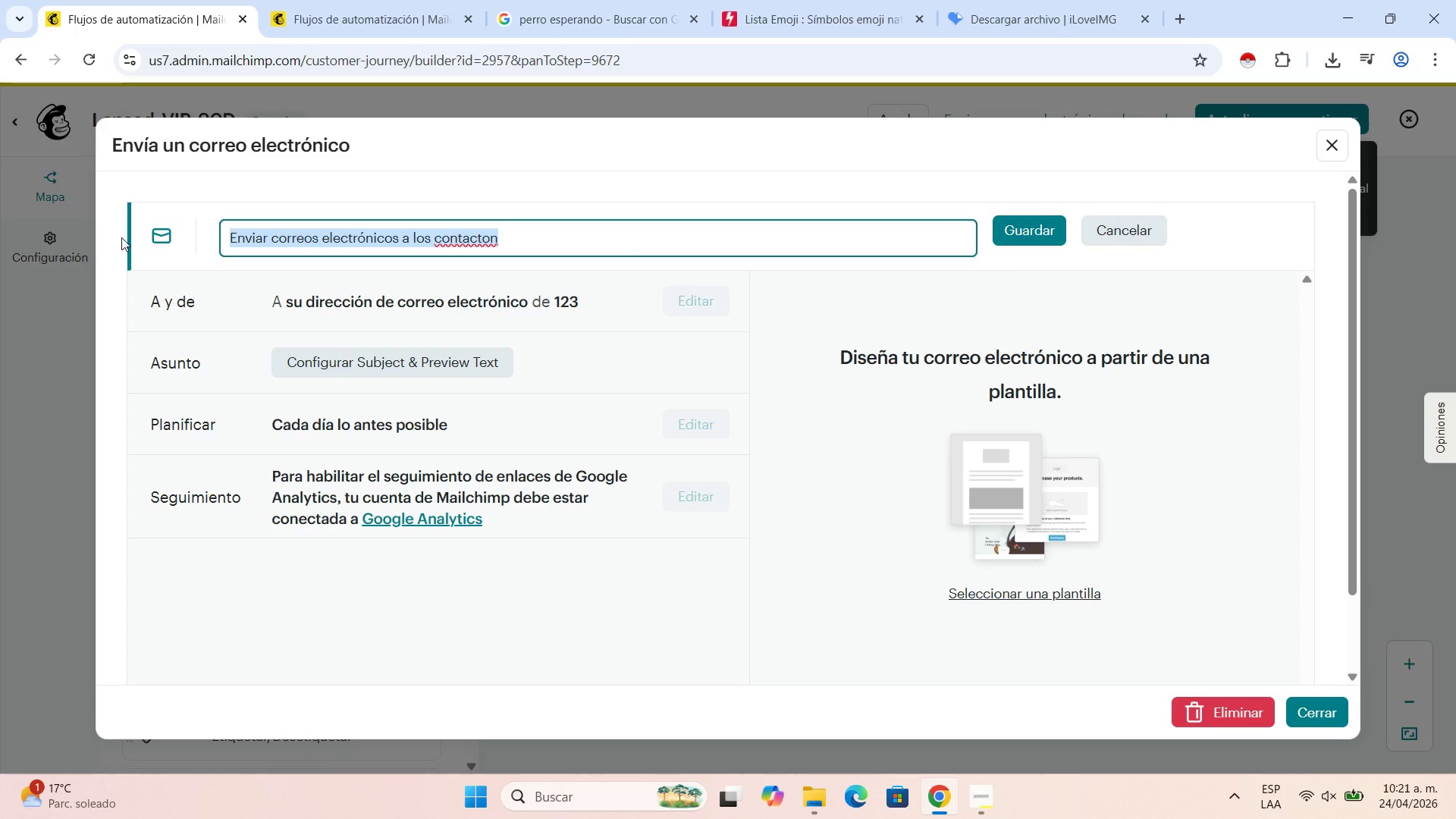 
type(Email 3 )
key(Backspace)
type( - Cat Last Chance)
 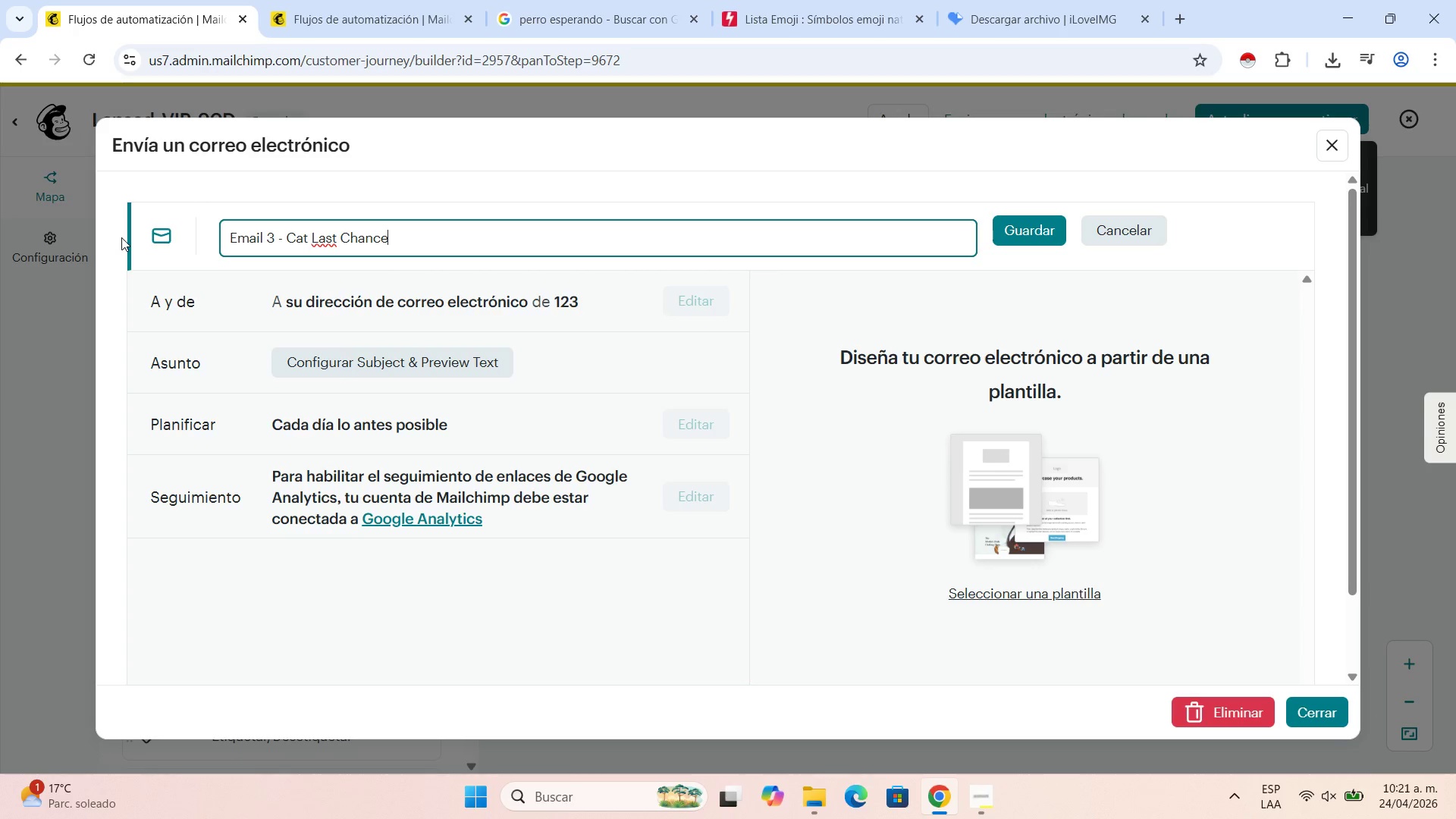 
left_click([1025, 236])
 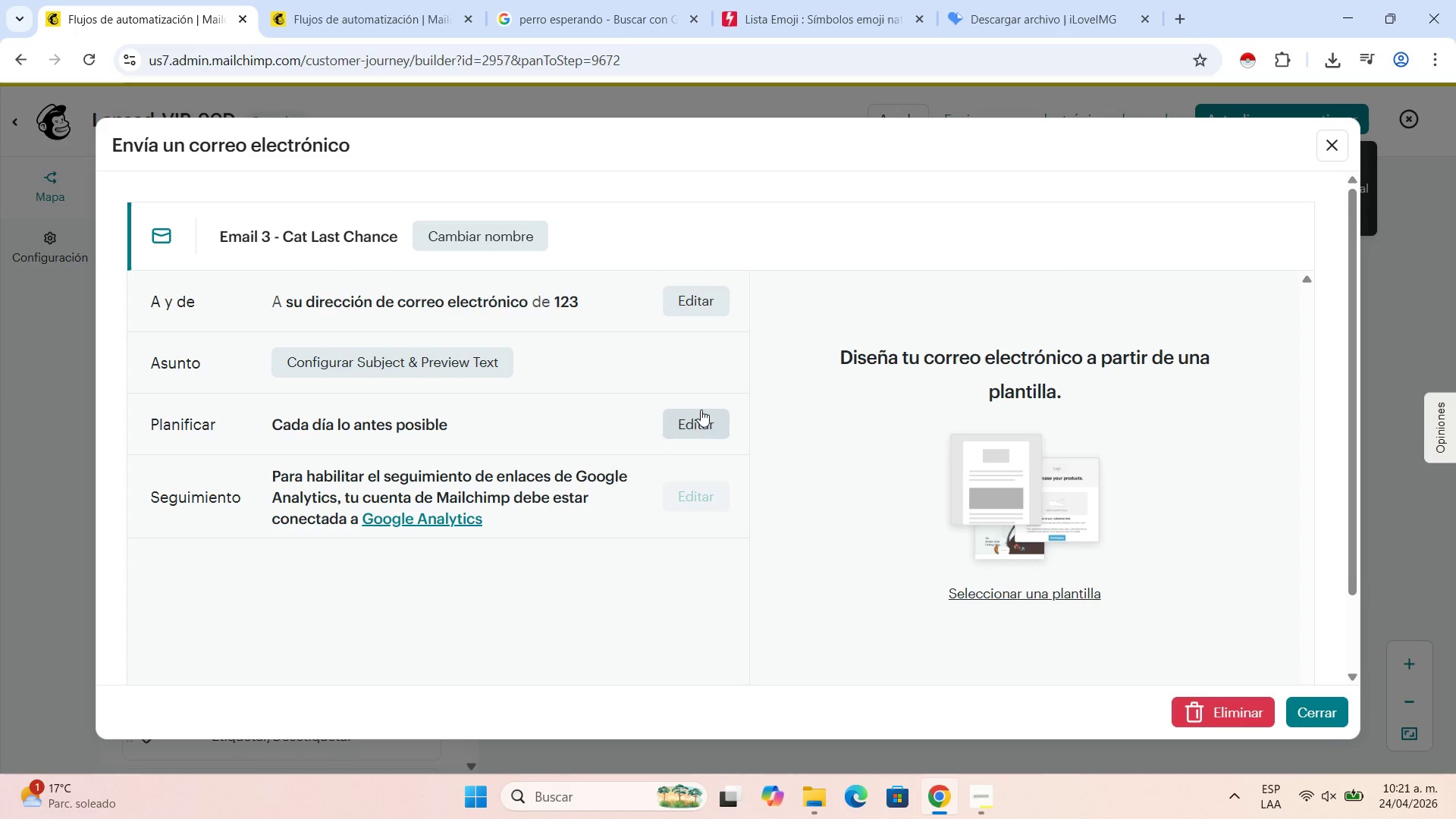 
left_click([464, 367])
 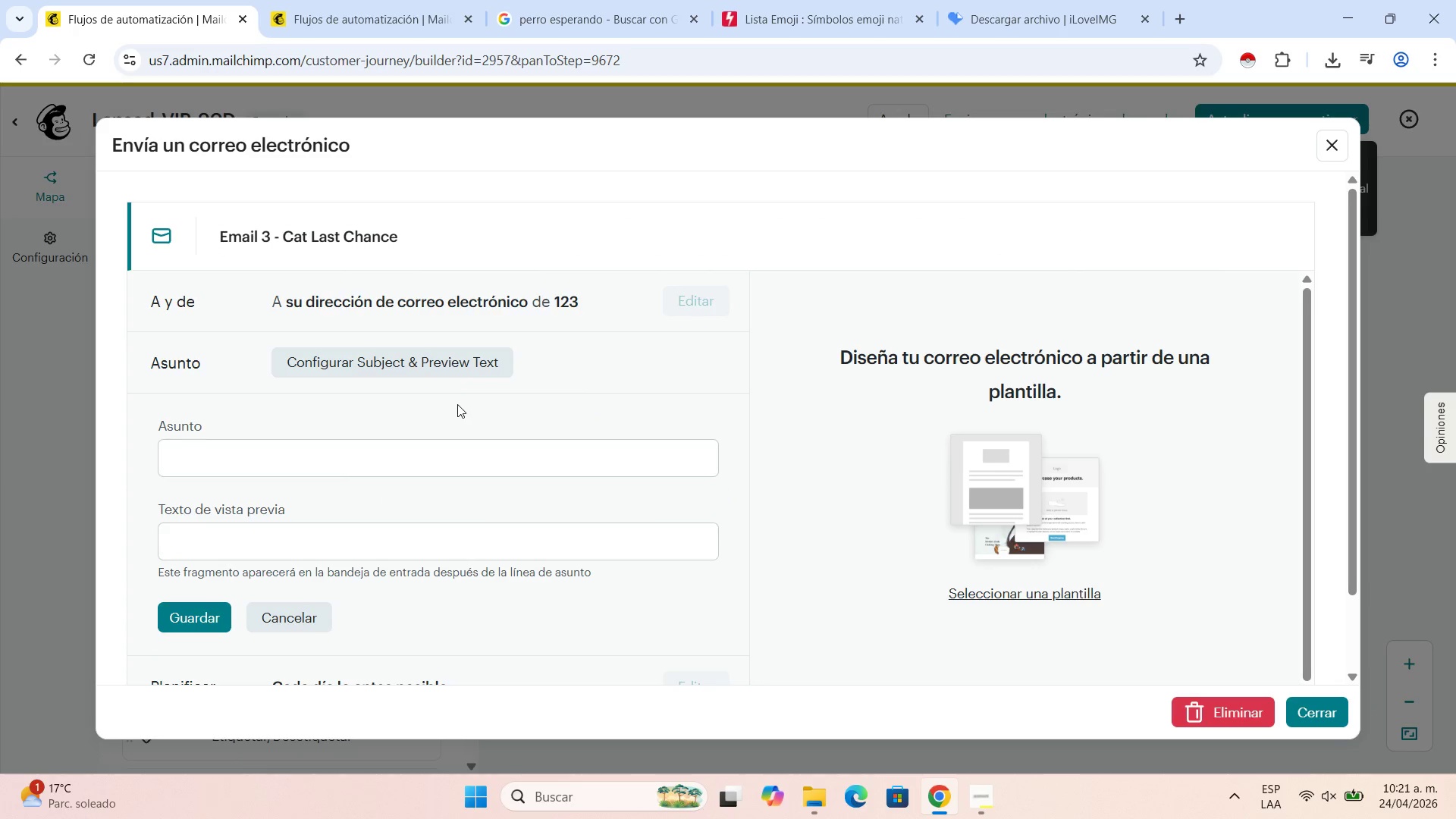 
left_click([451, 459])
 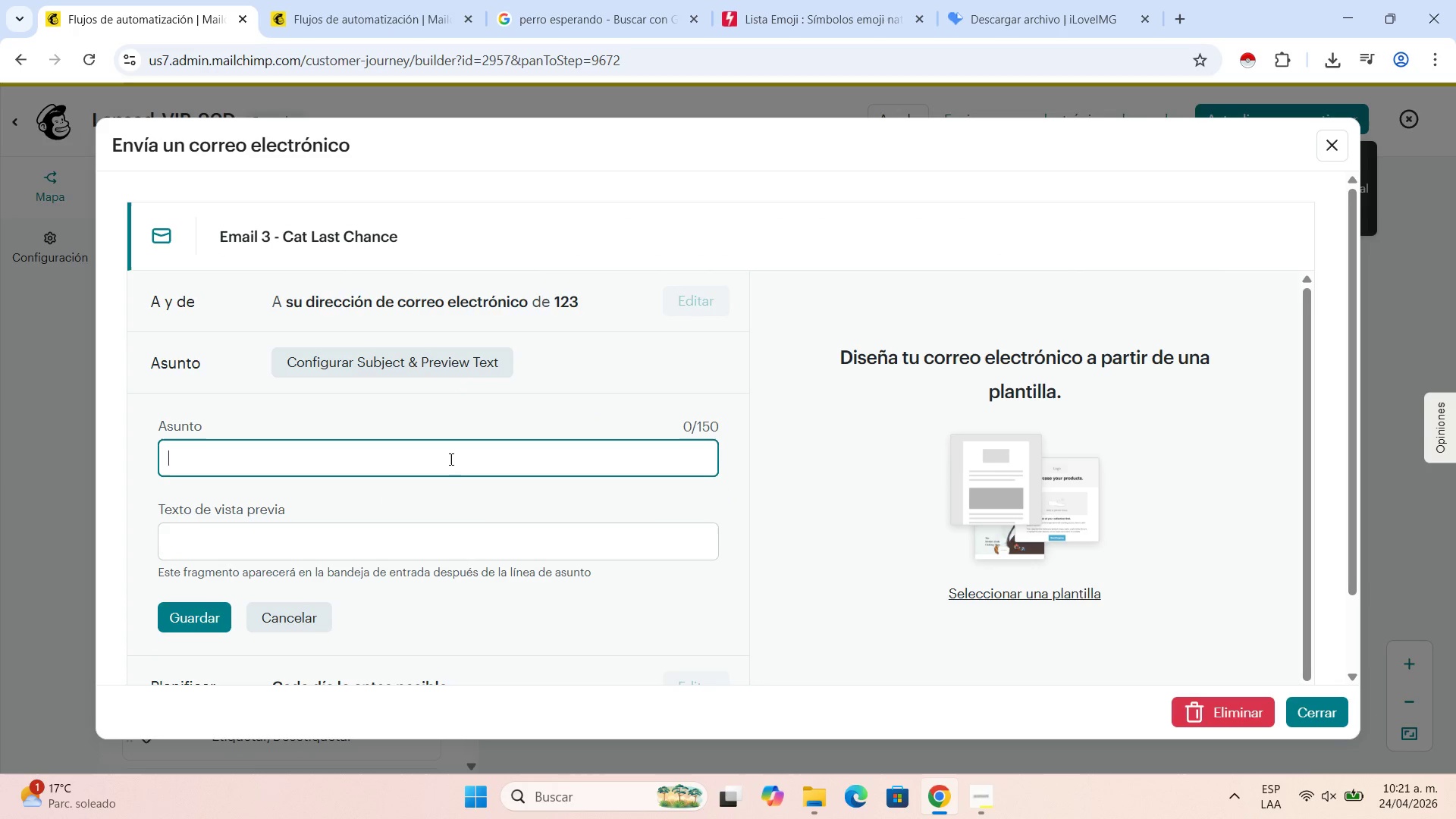 
type(Final C)
key(Backspace)
type(Call)
 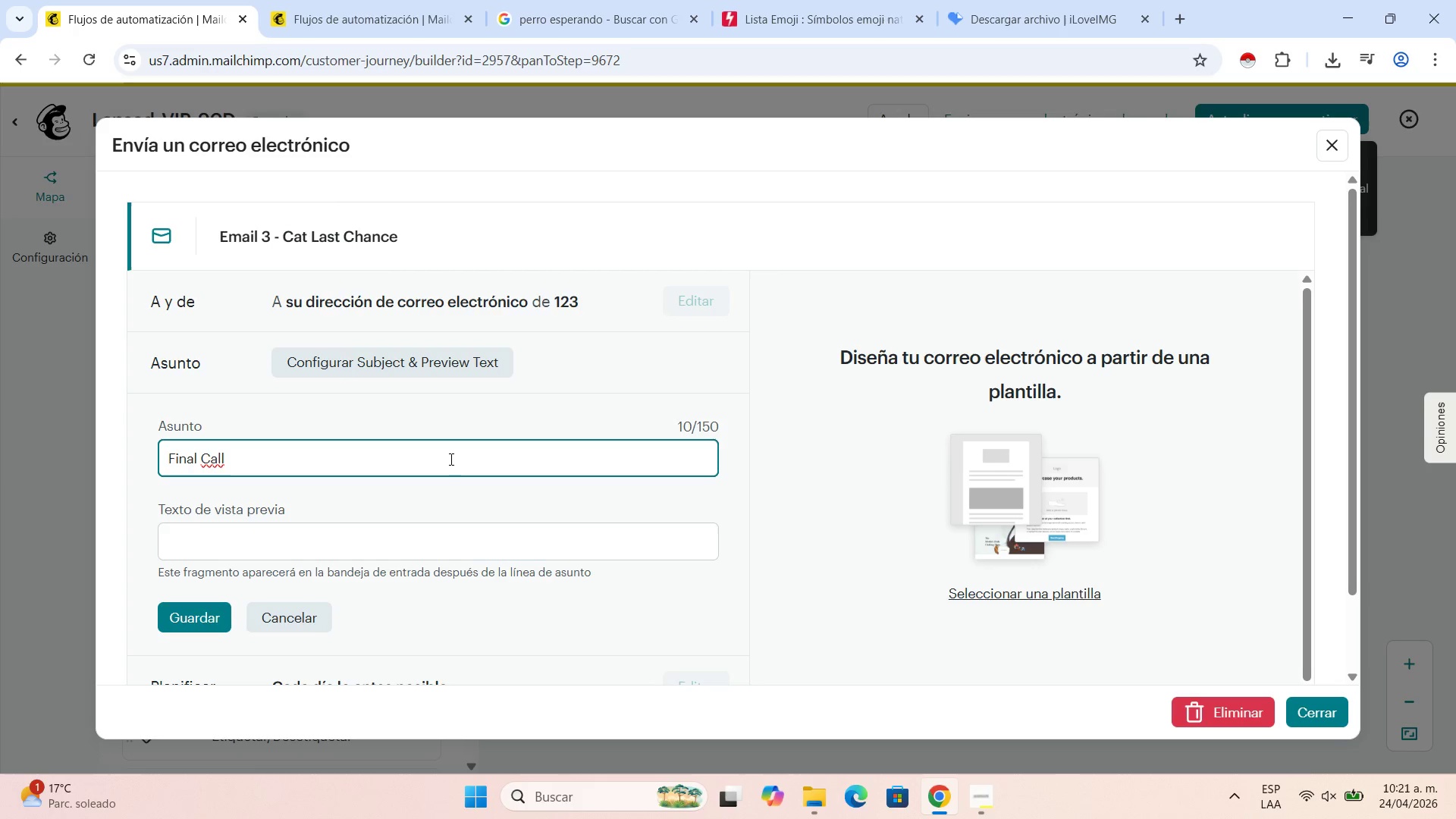 
type(> +\PETNAME\+)
 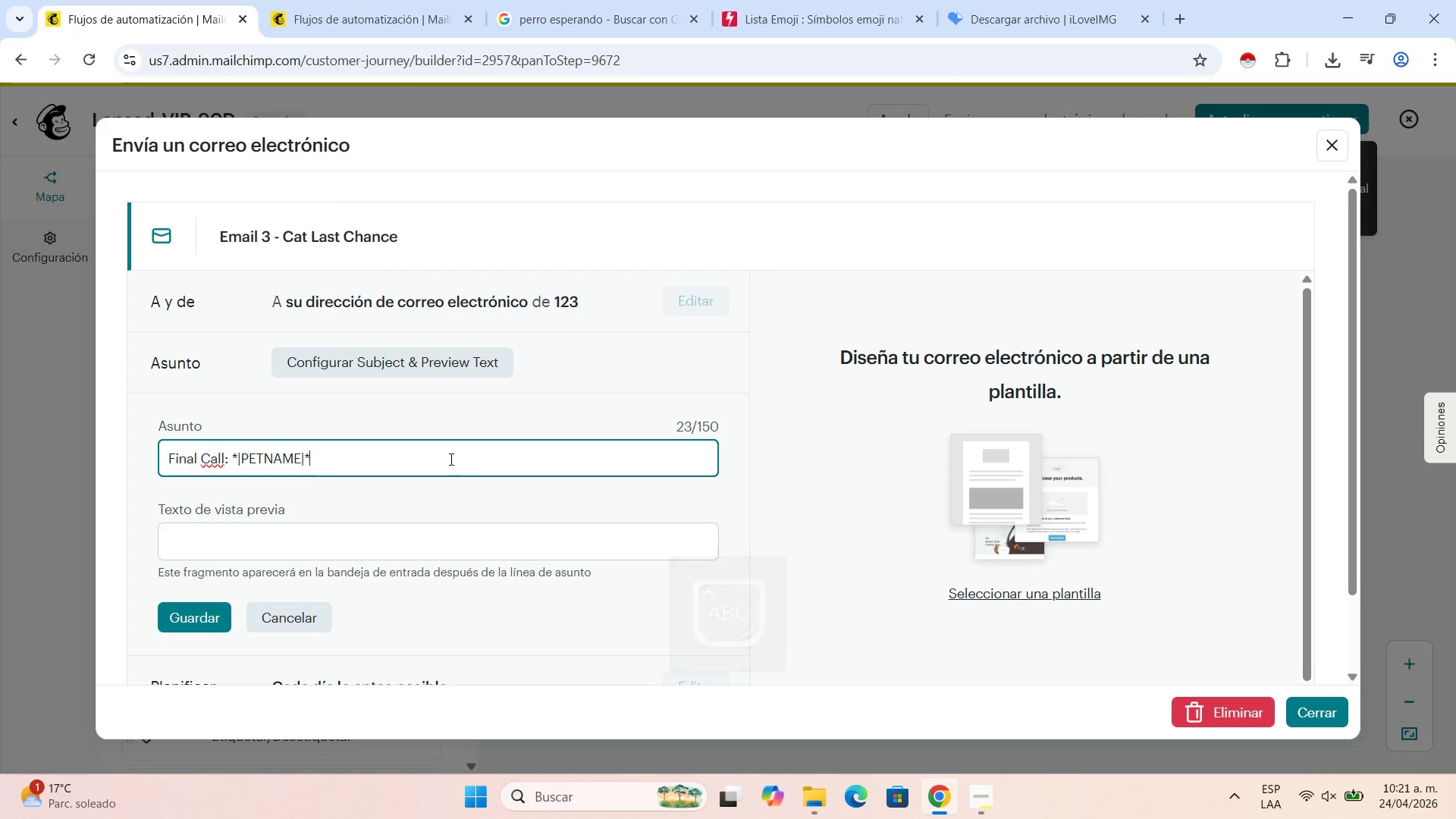 
type( [s VIP offer ends soon)
 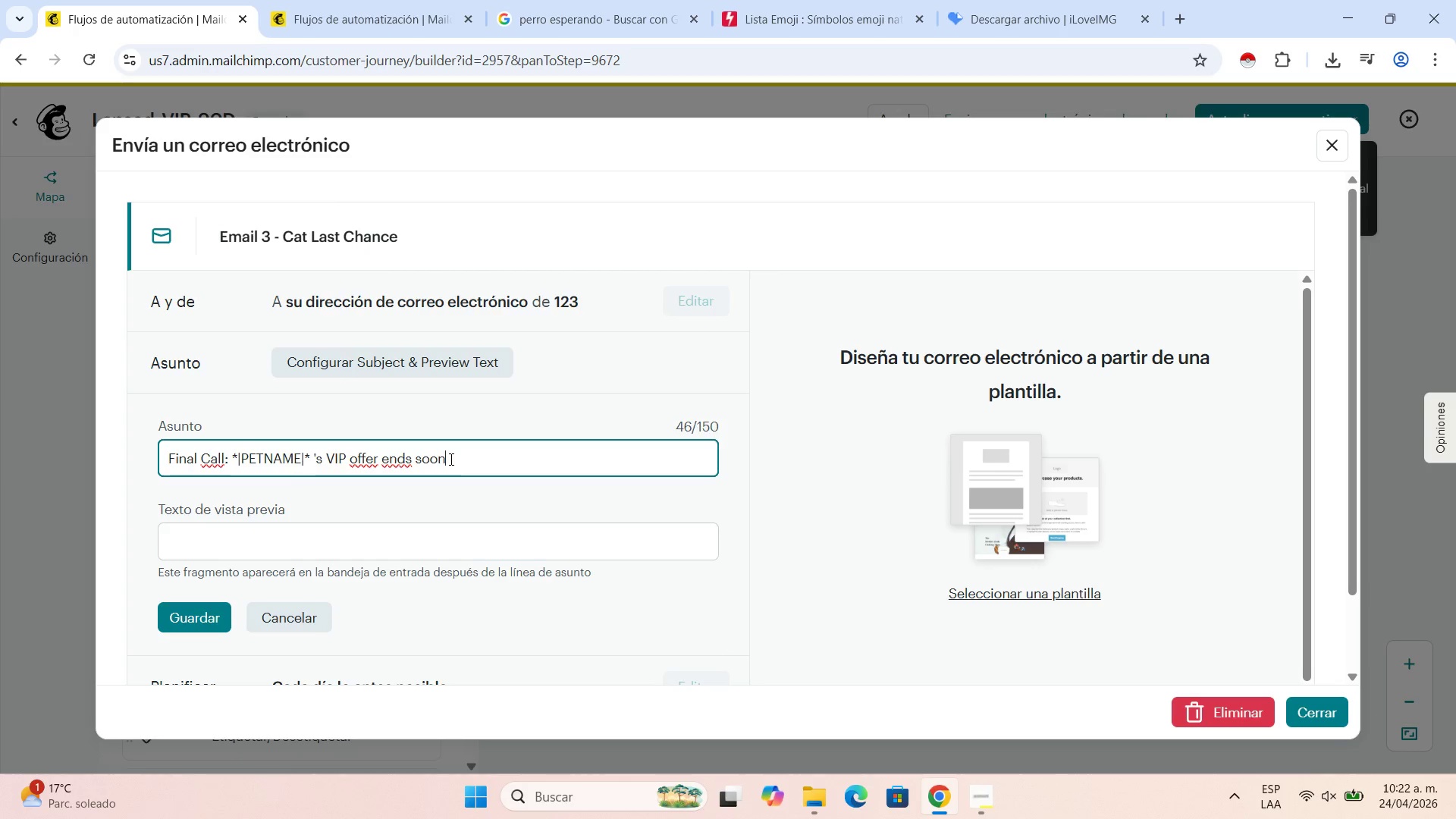 
left_click([344, 0])
 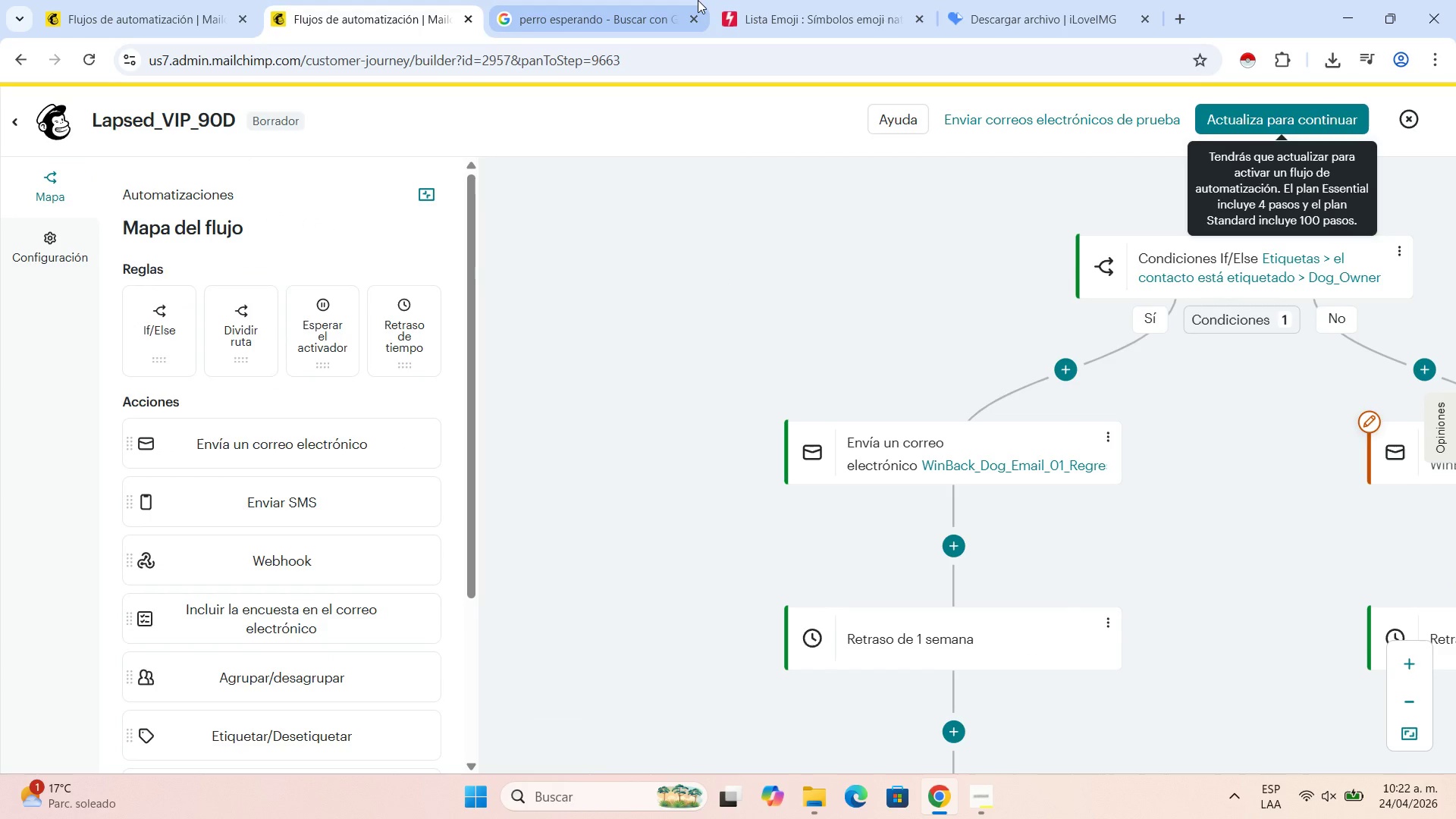 
left_click([793, 0])
 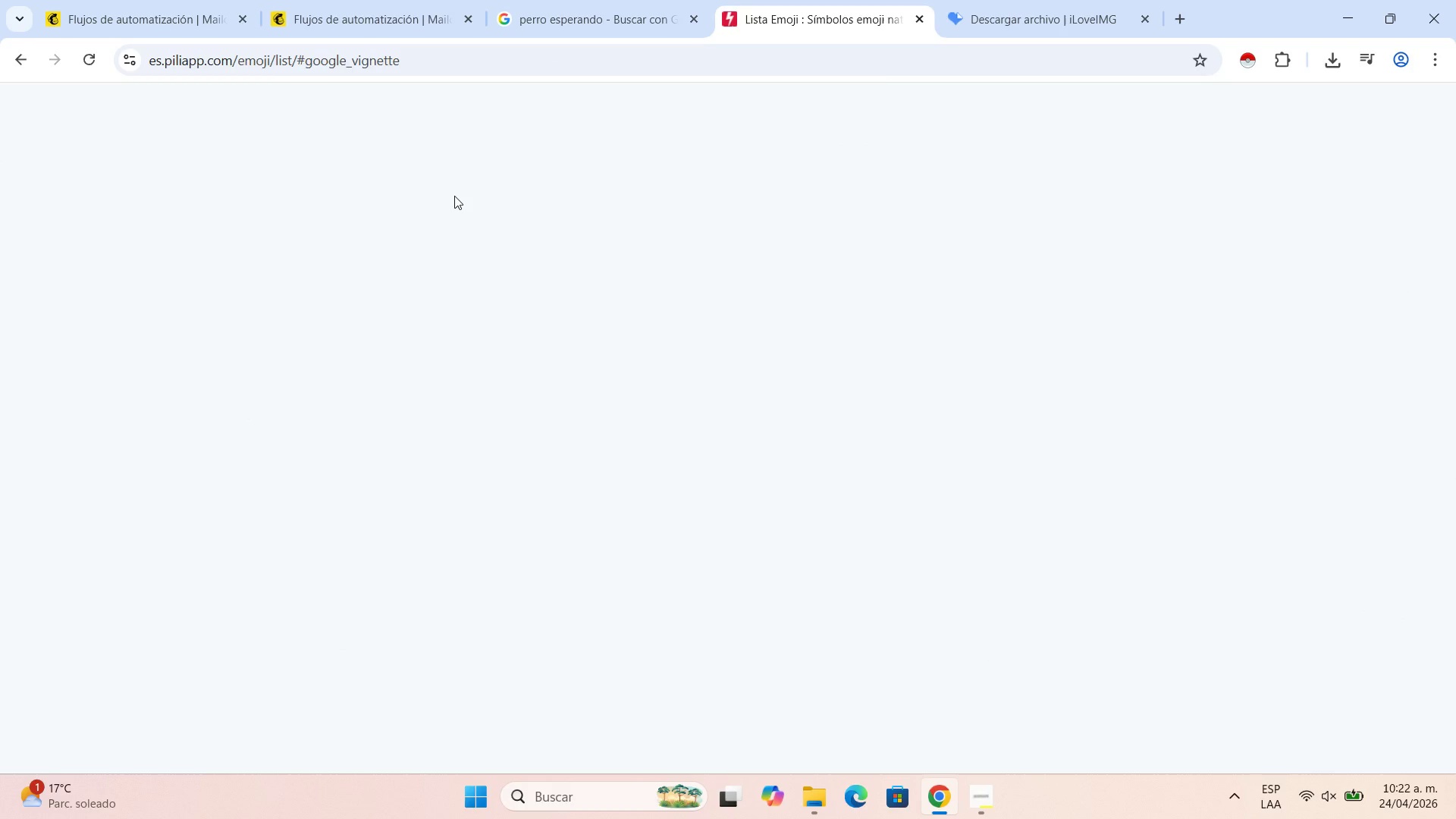 
mouse_move([400, 228])
 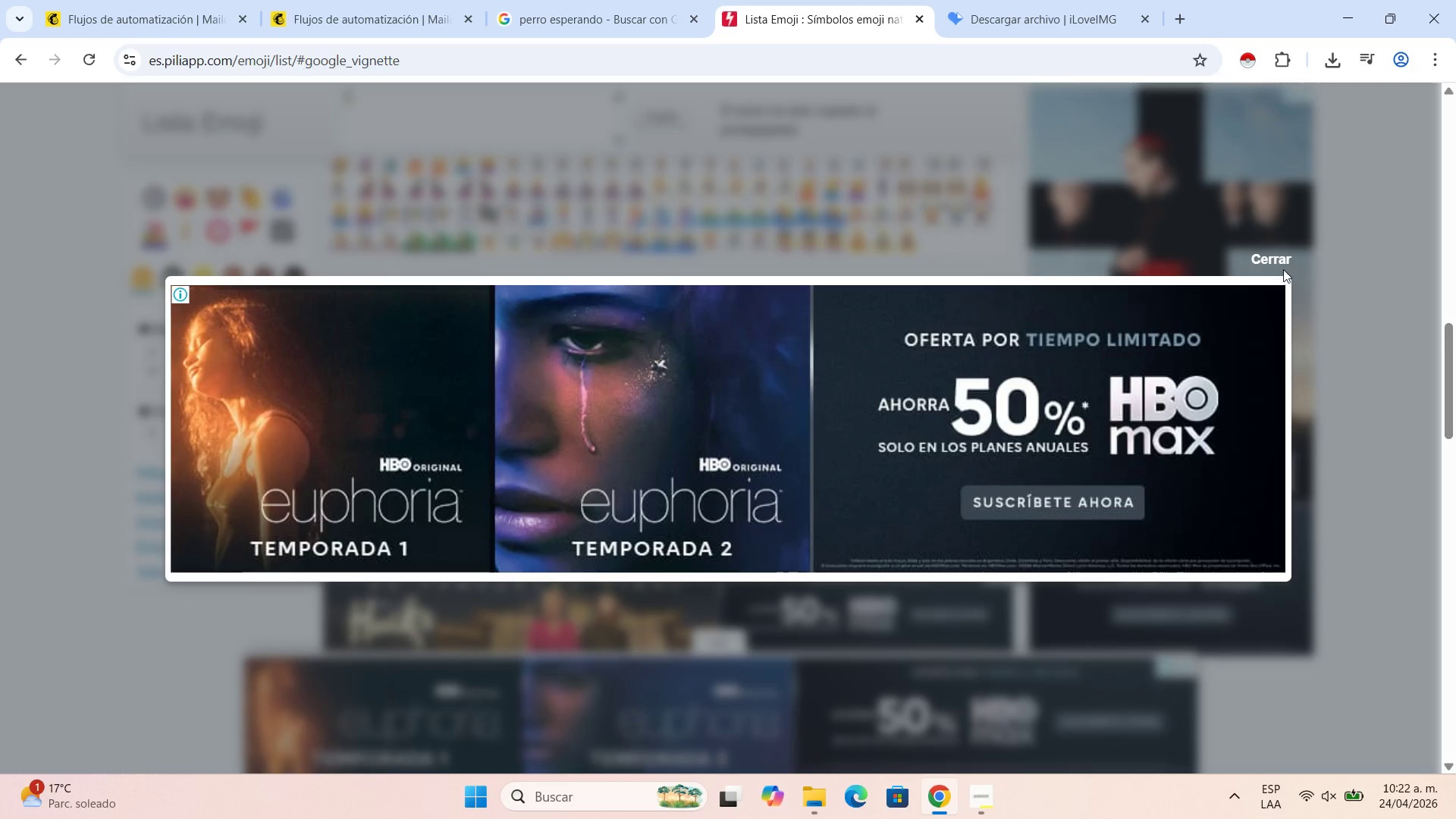 
left_click([1268, 256])
 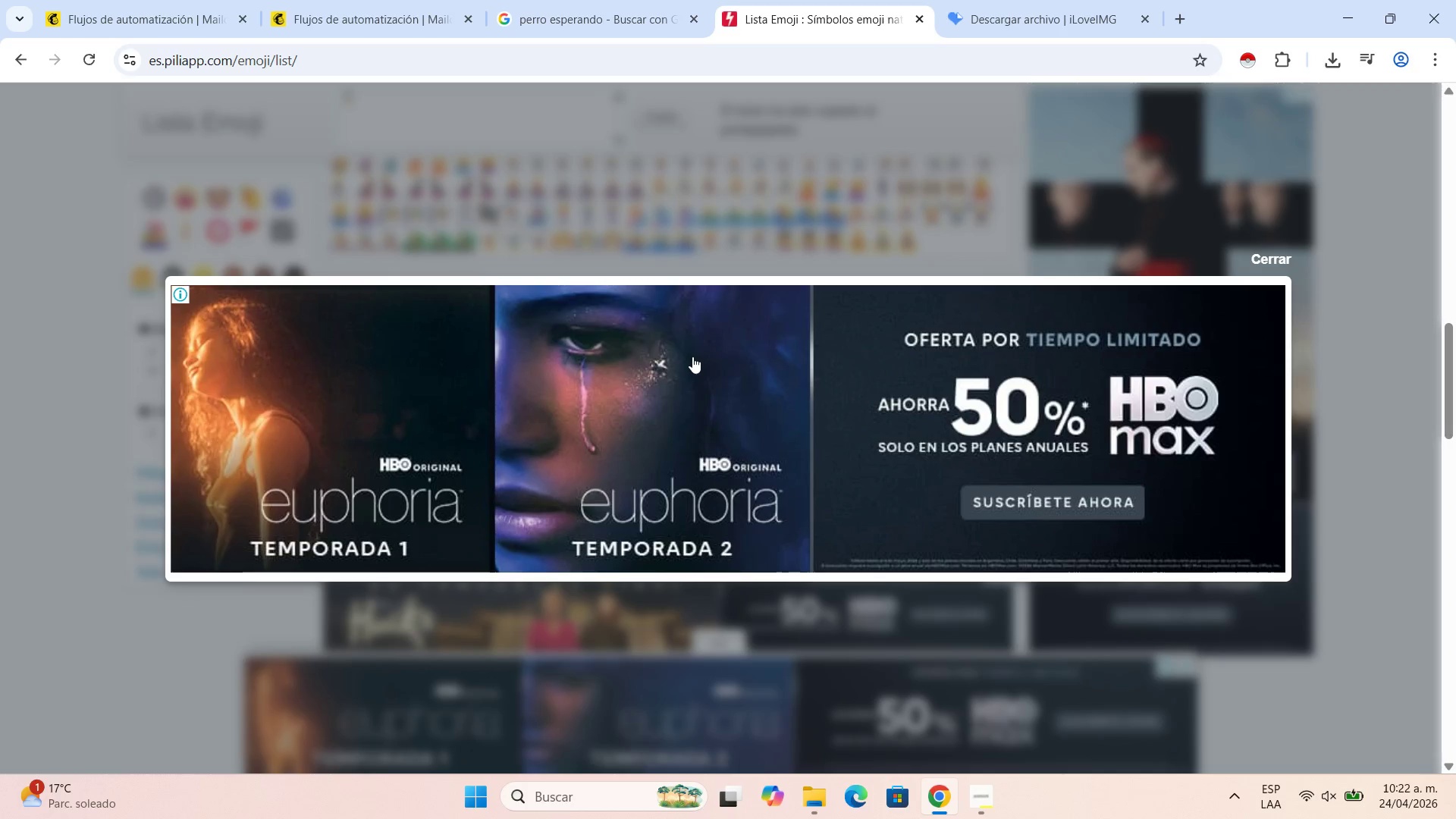 
scroll: coordinate [691, 356], scroll_direction: up, amount: 5.0
 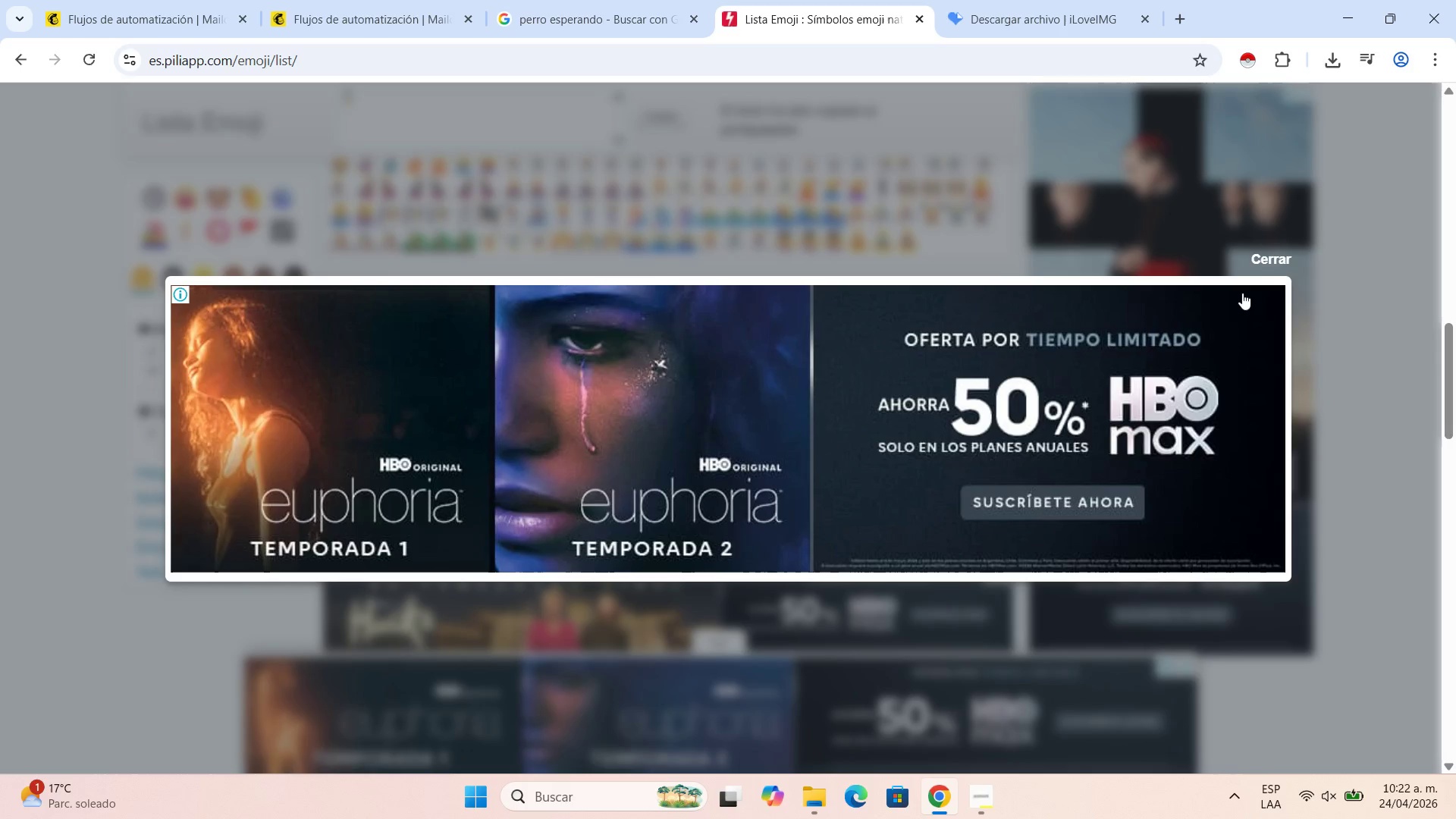 
left_click_drag(start_coordinate=[1449, 384], to_coordinate=[1455, 271])
 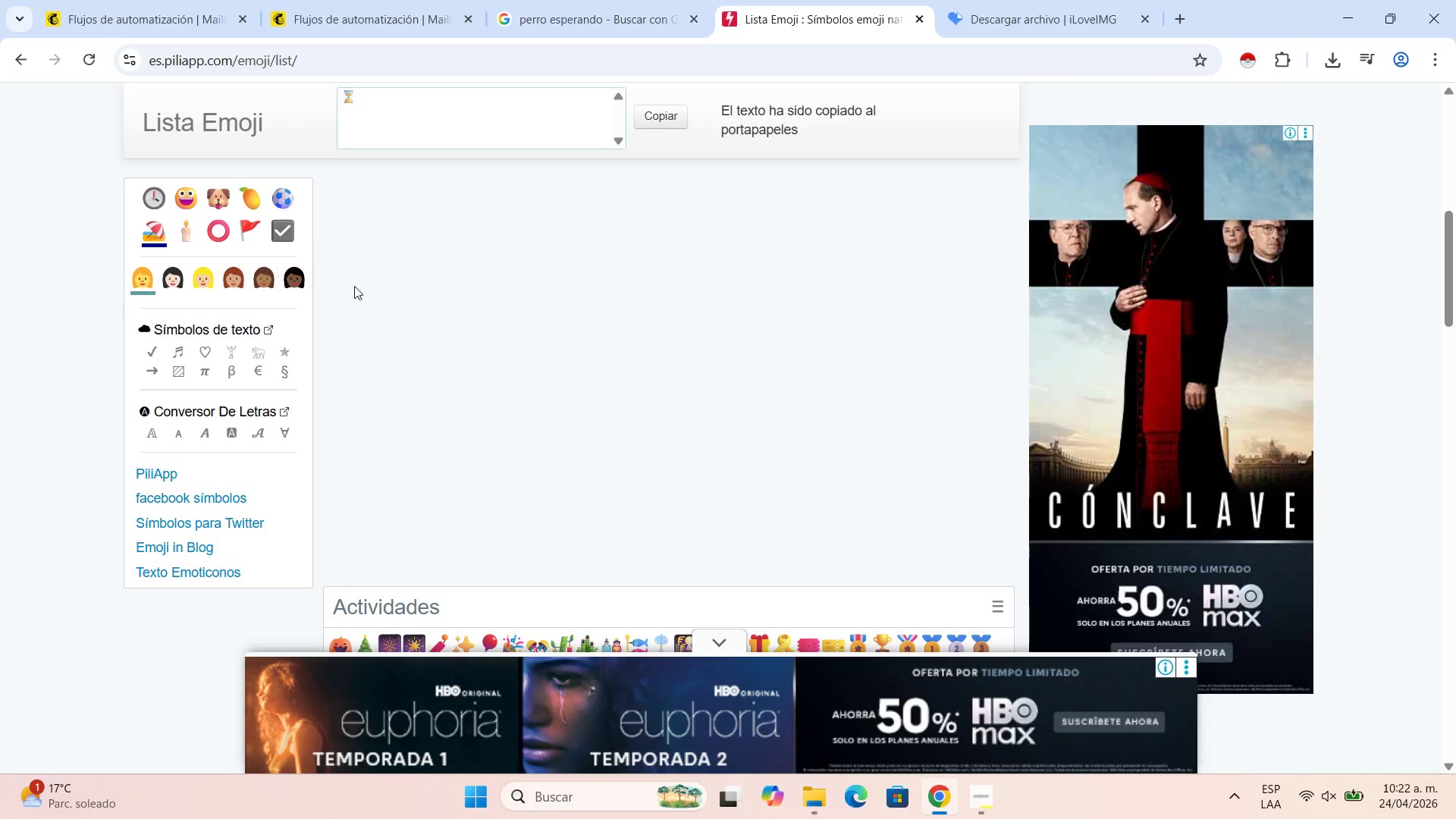 
scroll: coordinate [728, 341], scroll_direction: up, amount: 4.0
 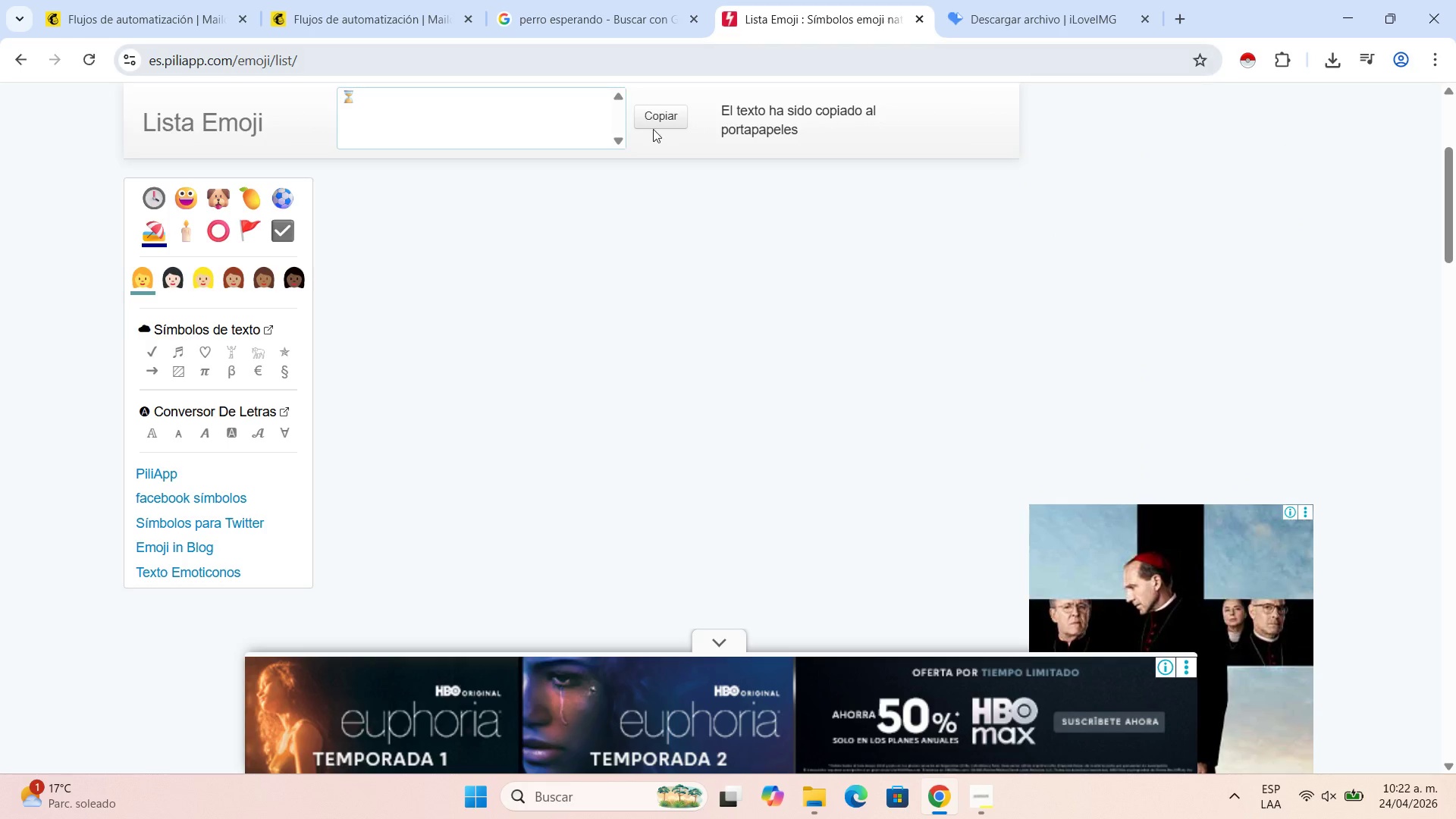 
mouse_move([648, 106])
 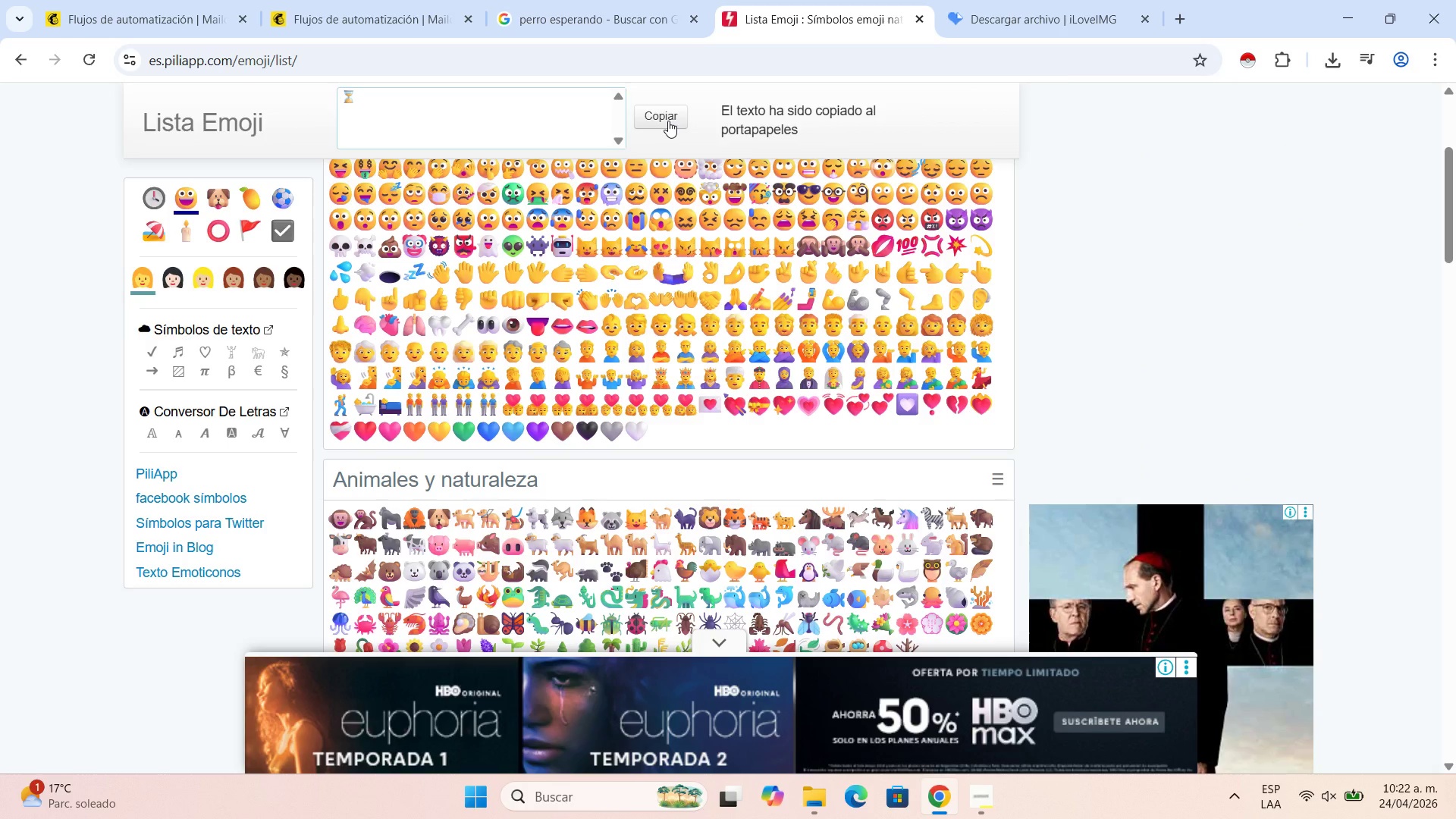 
left_click([670, 121])
 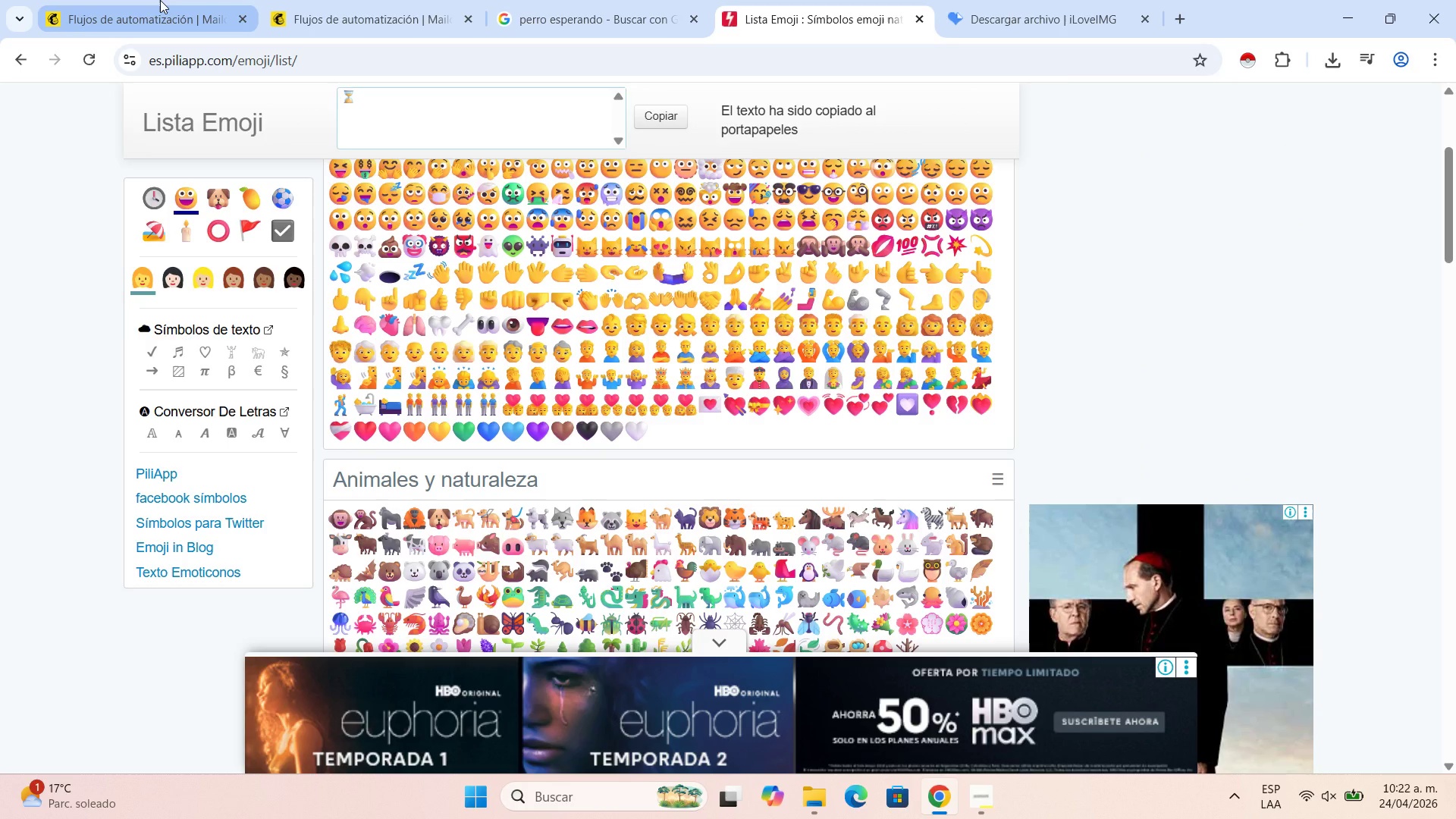 
left_click([160, 0])
 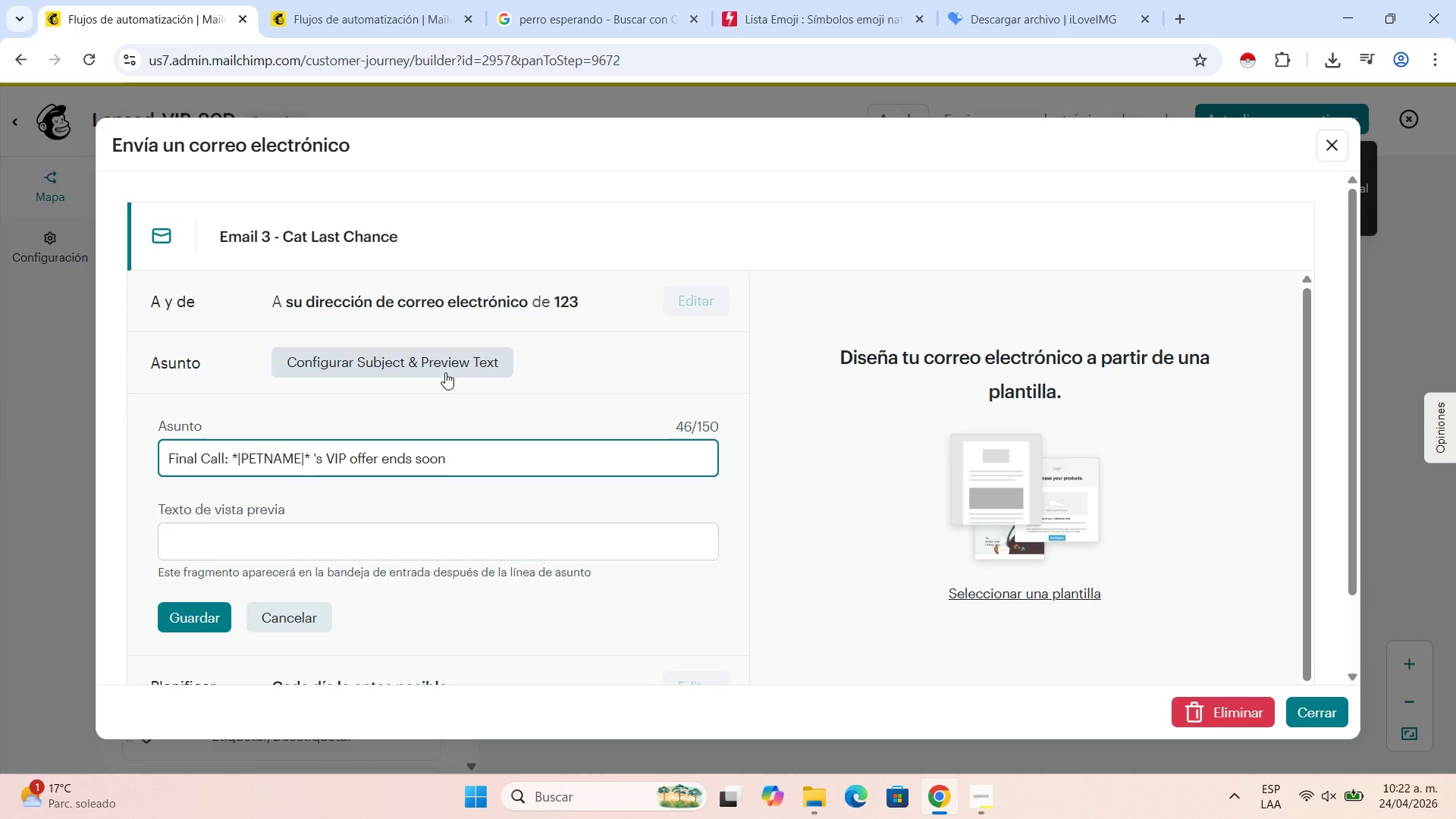 
key(Space)
 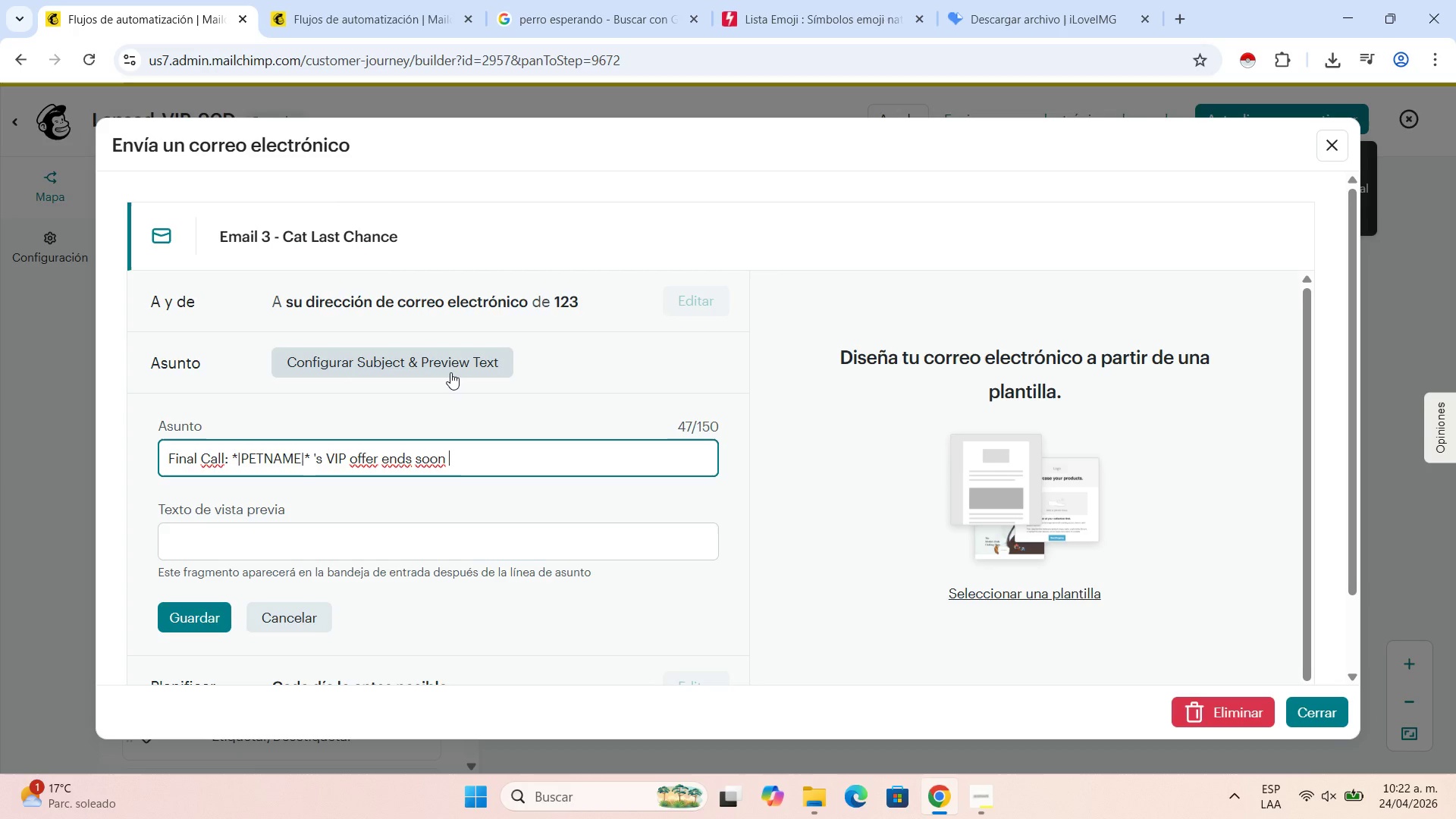 
key(Control+V)
 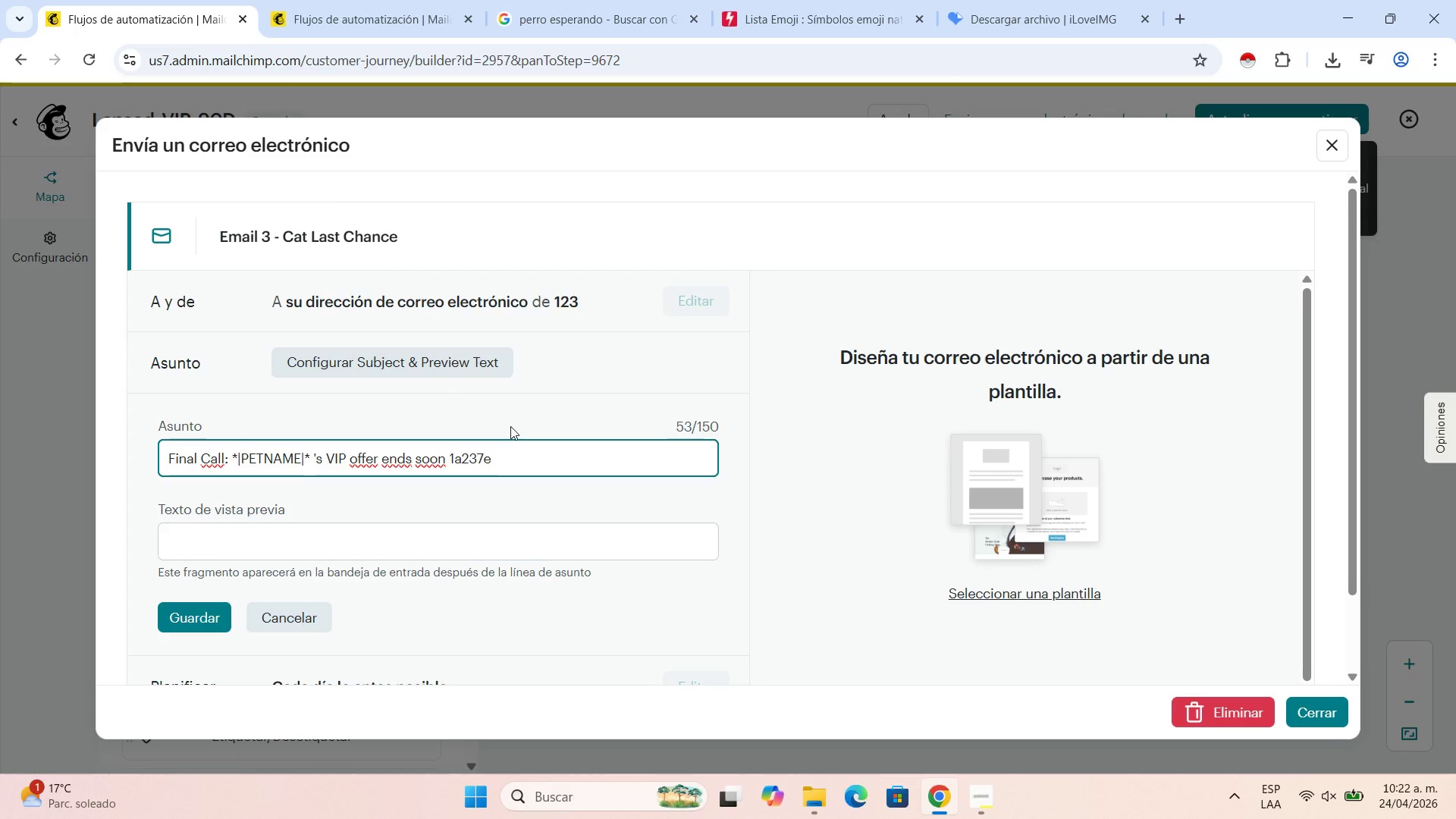 
key(Backspace)
 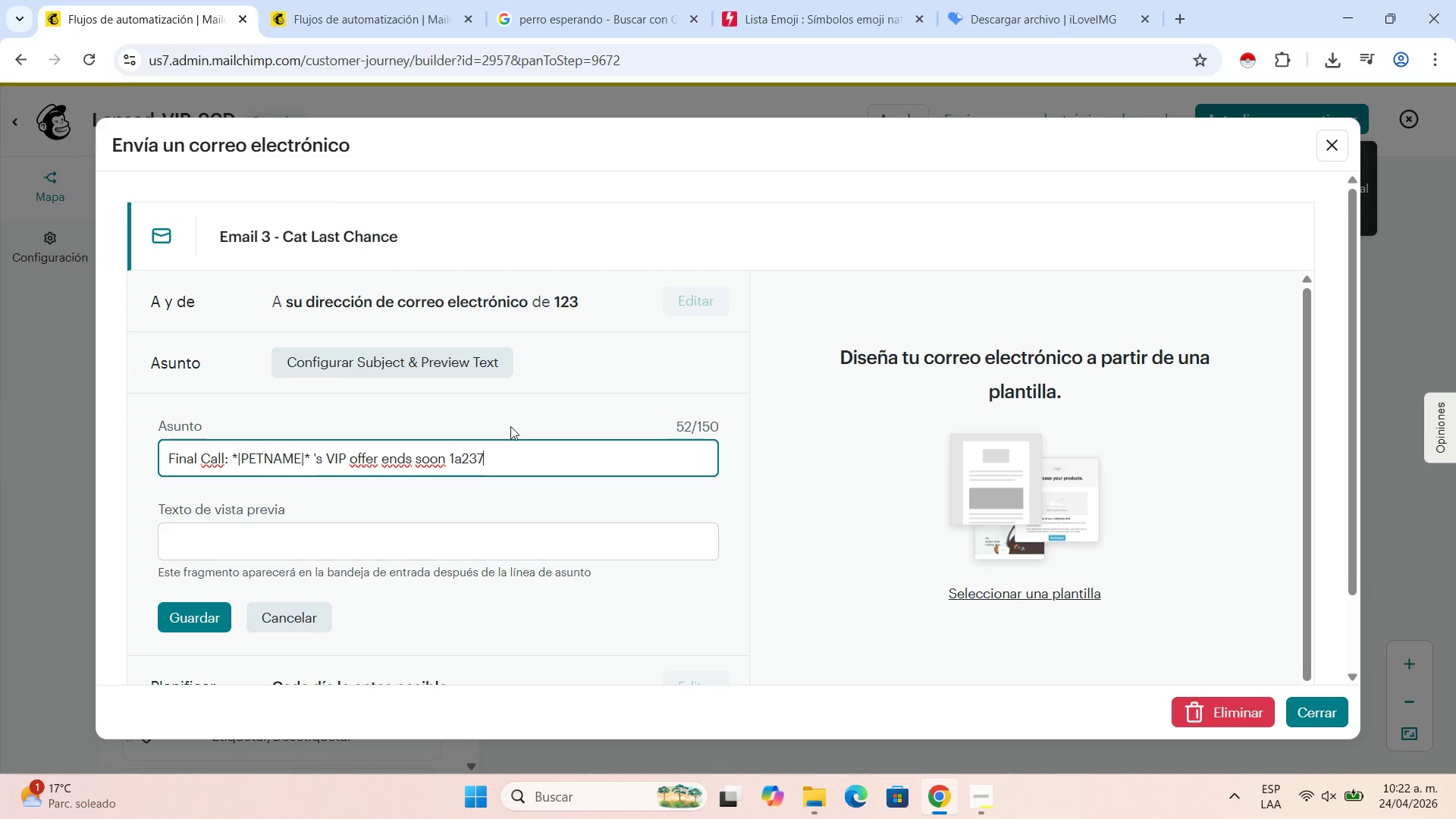 
key(Backspace)
 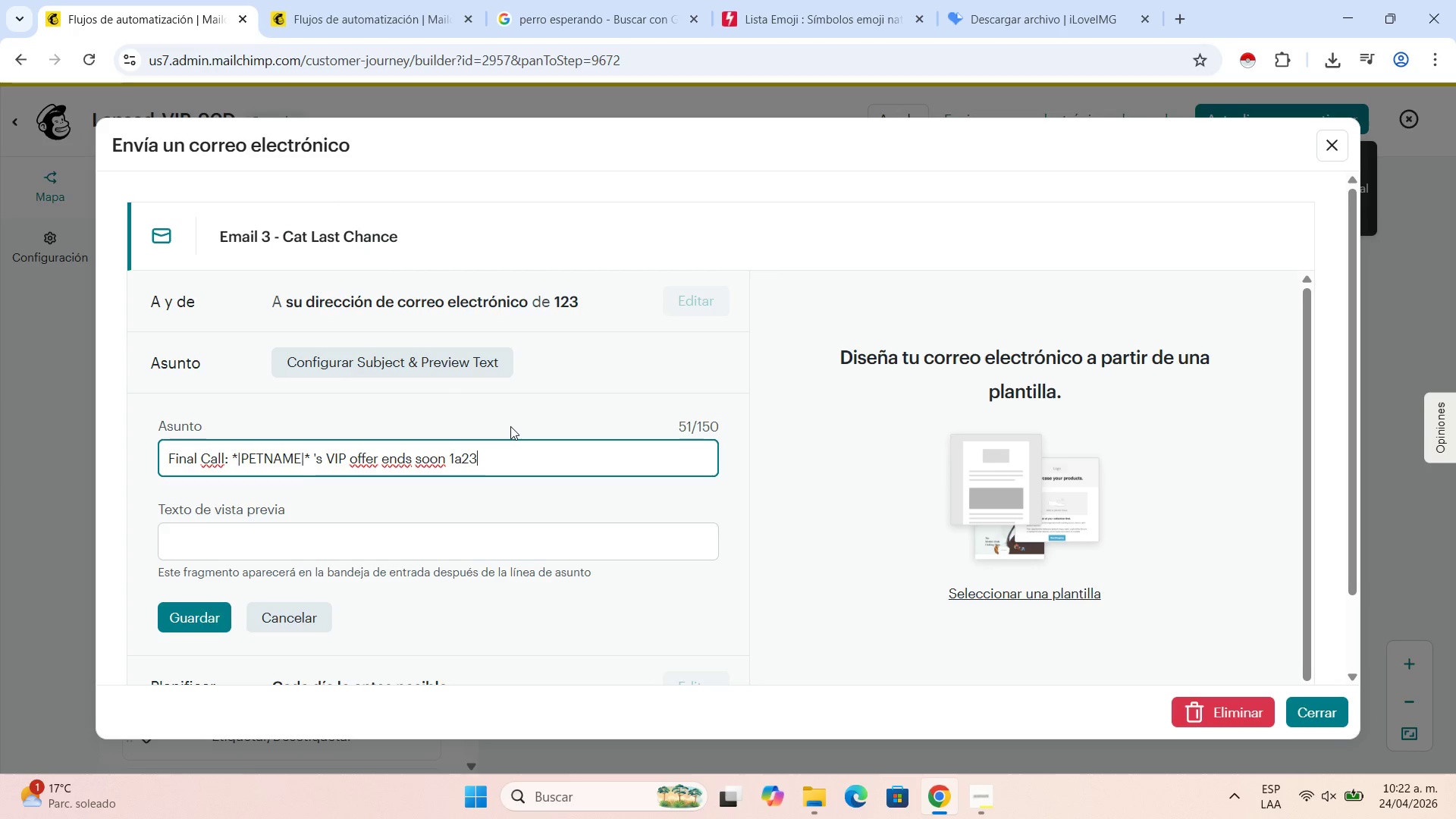 
key(Backspace)
 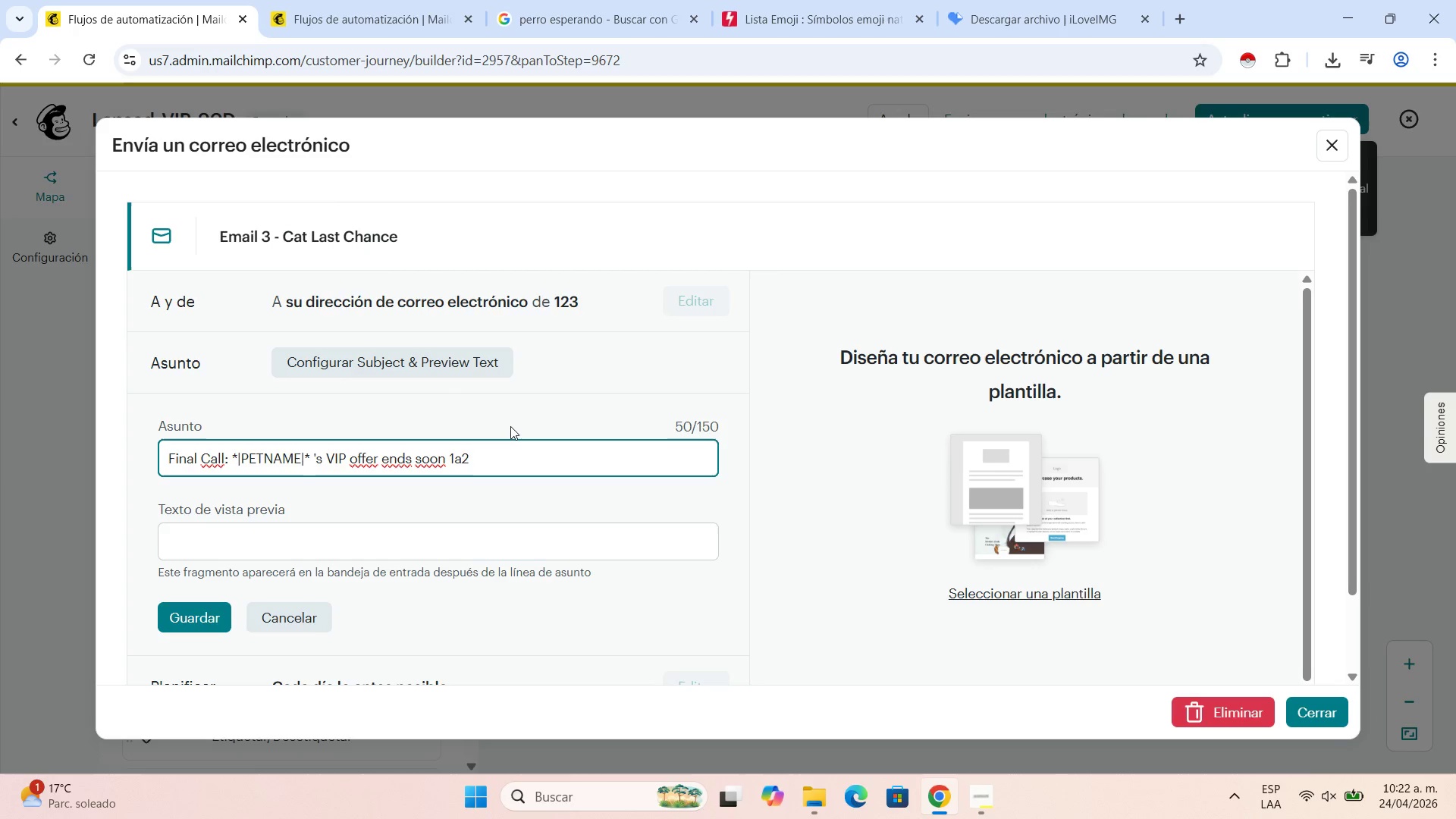 
key(Backspace)
 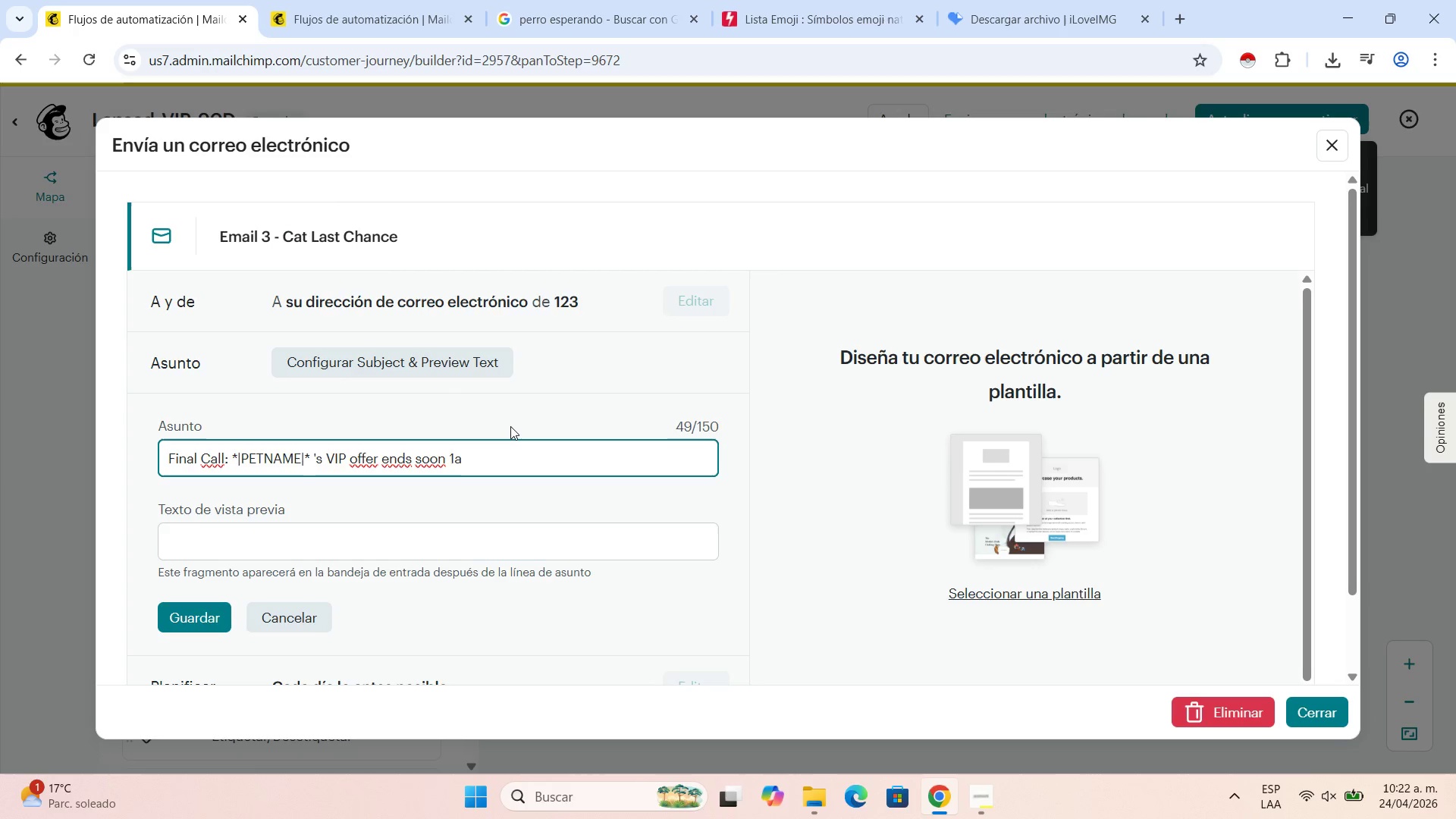 
key(Backspace)
 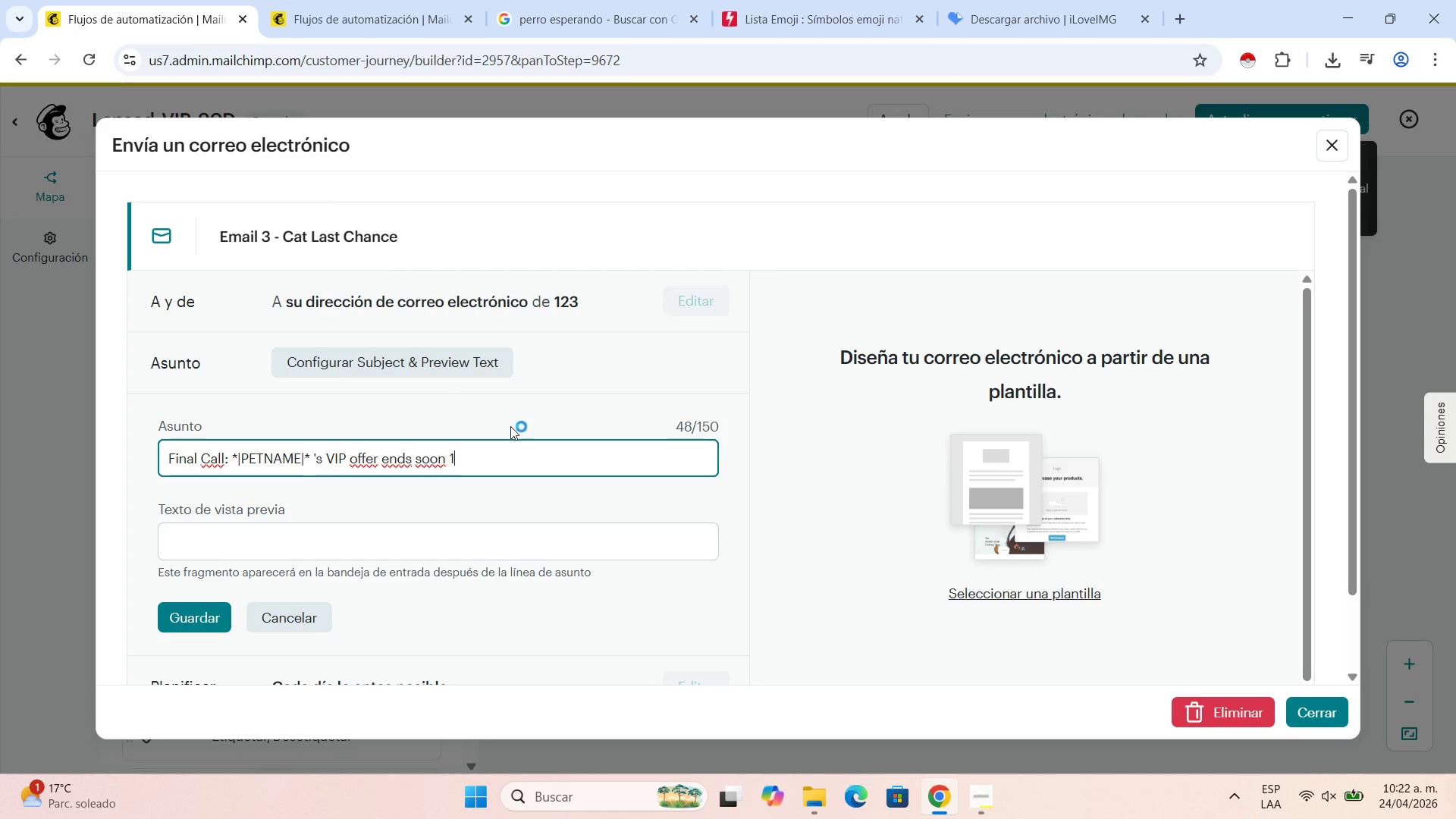 
key(Backspace)
 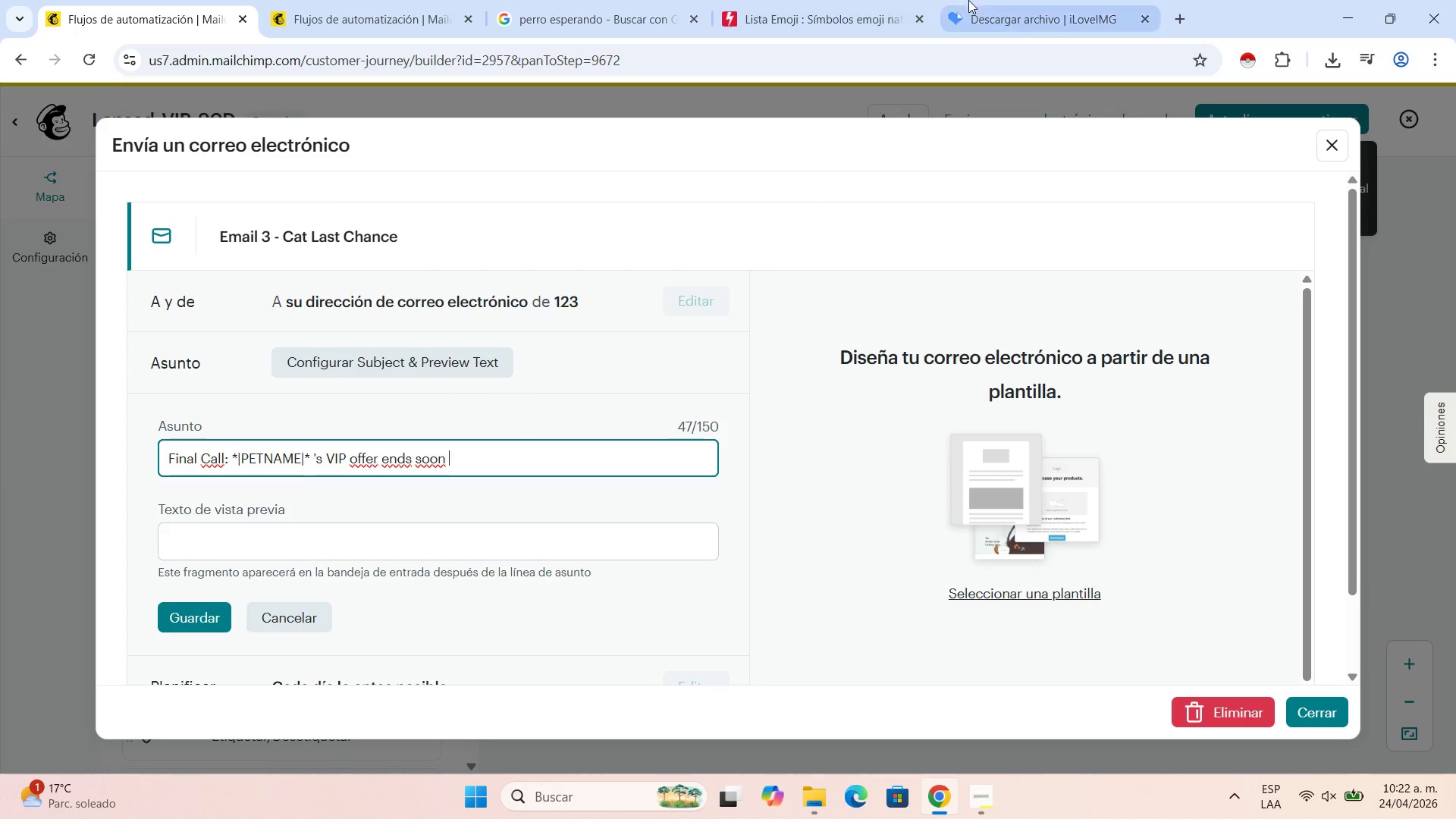 
left_click([876, 0])
 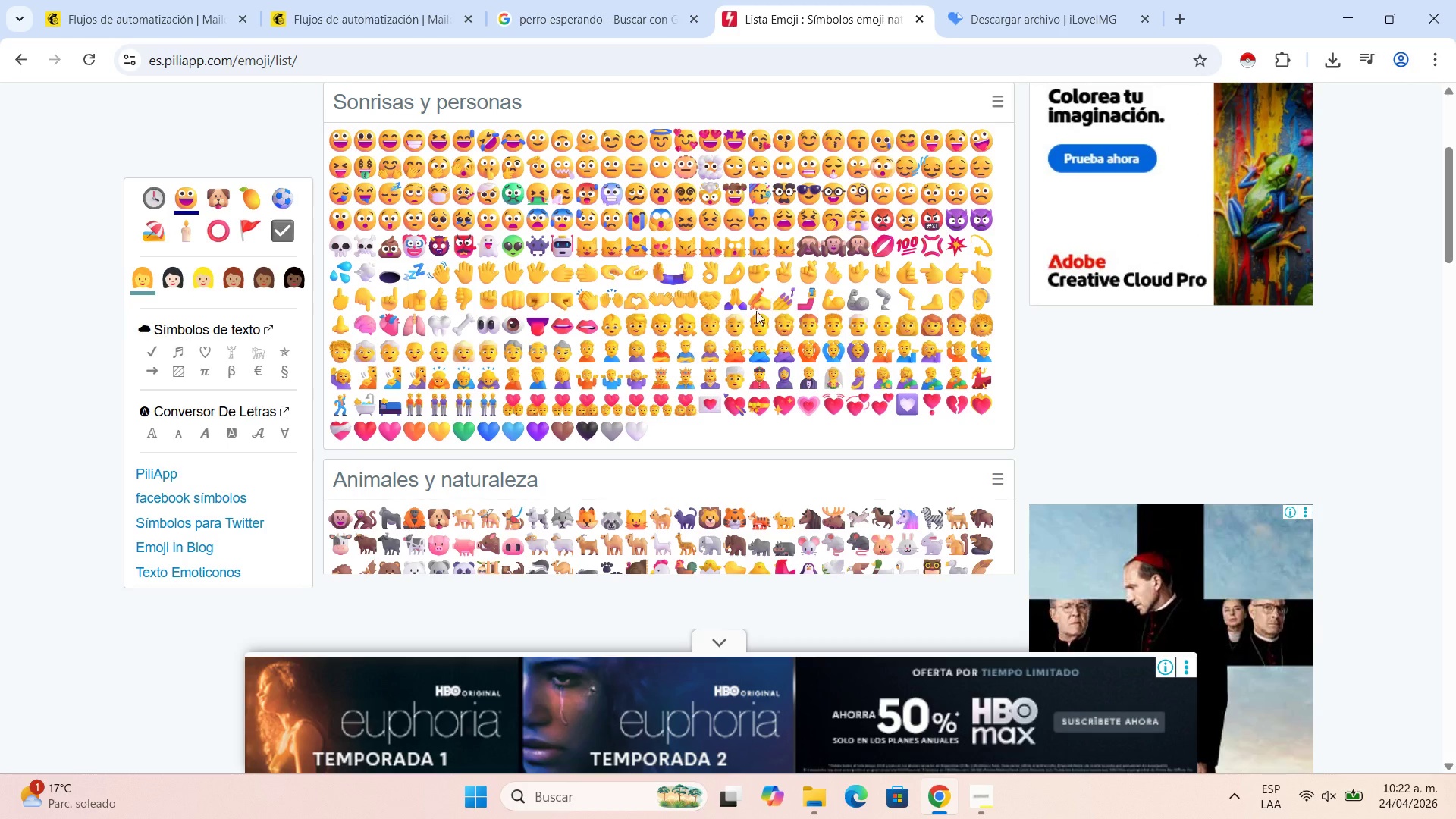 
scroll: coordinate [1107, 234], scroll_direction: up, amount: 16.0
 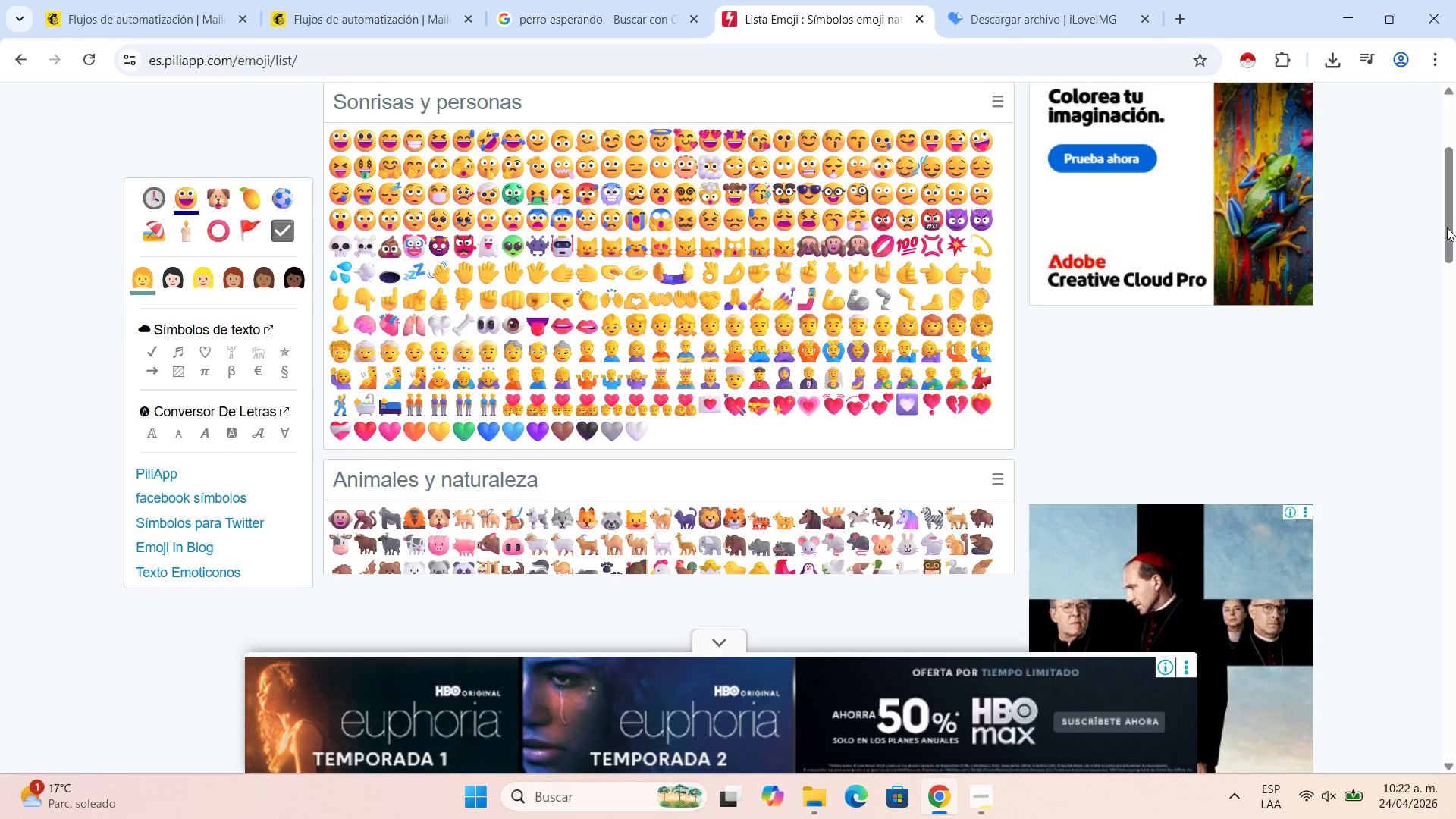 
left_click_drag(start_coordinate=[1447, 228], to_coordinate=[1455, 113])
 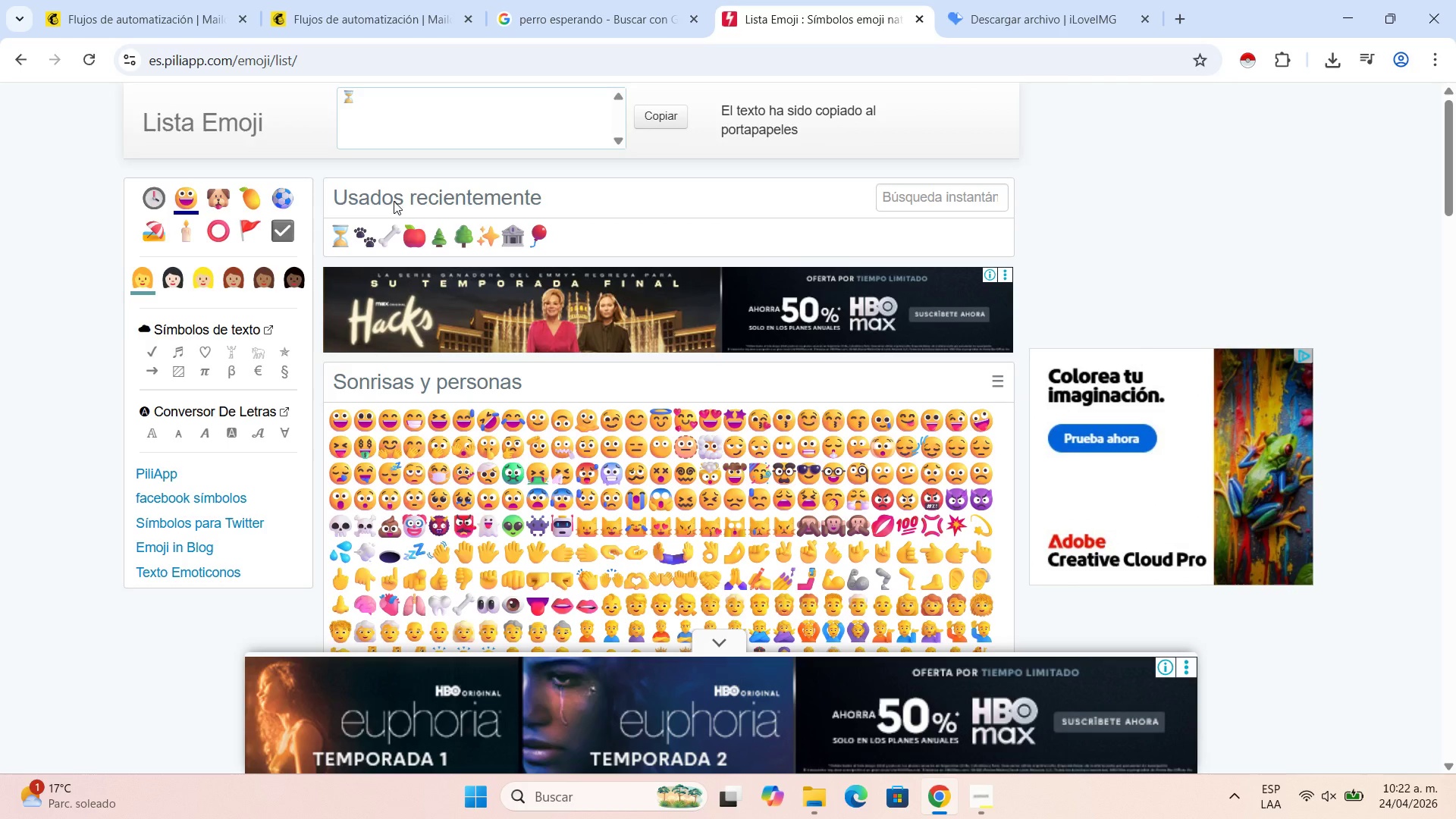 
left_click([398, 111])
 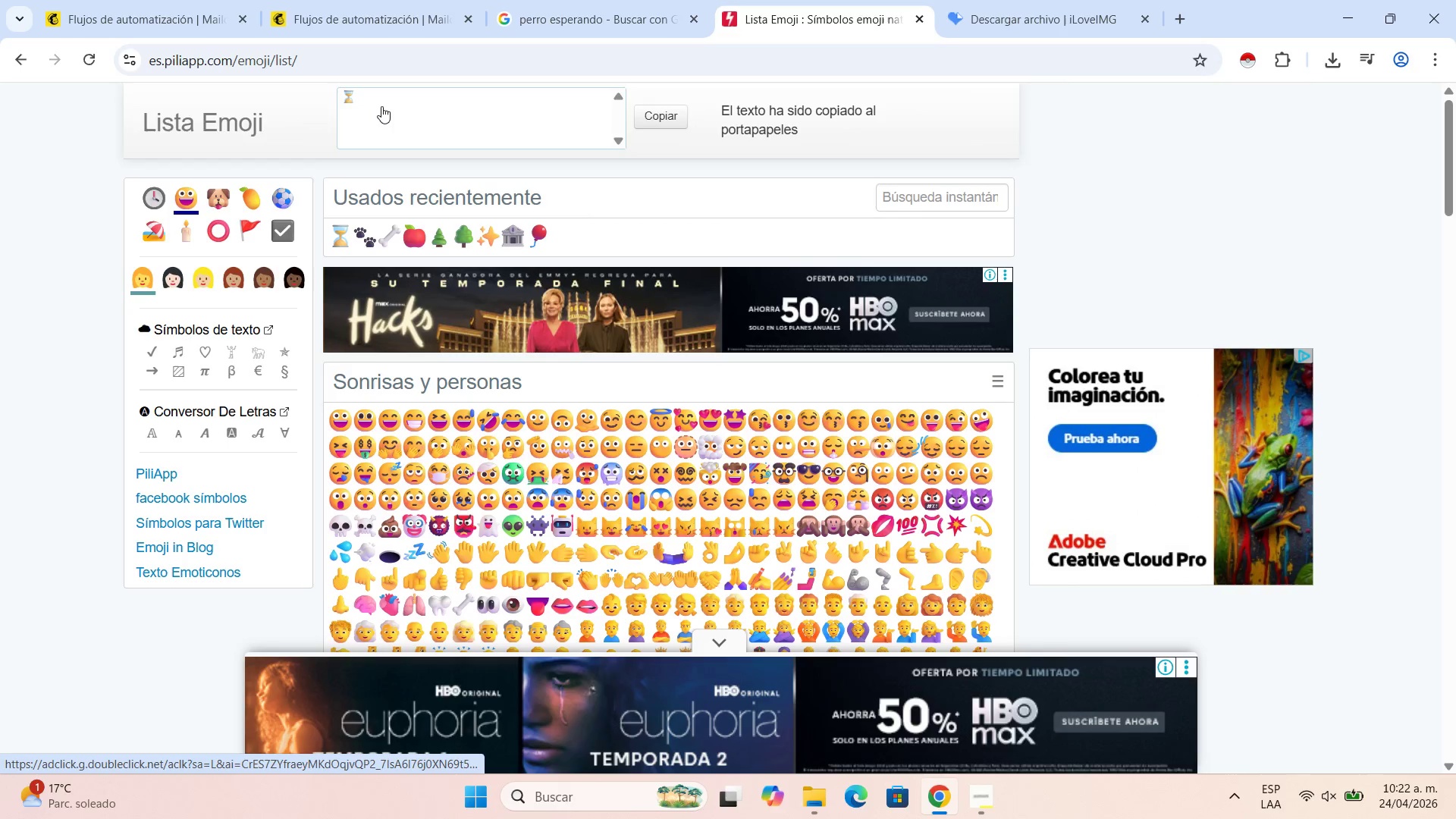 
mouse_move([396, 121])
 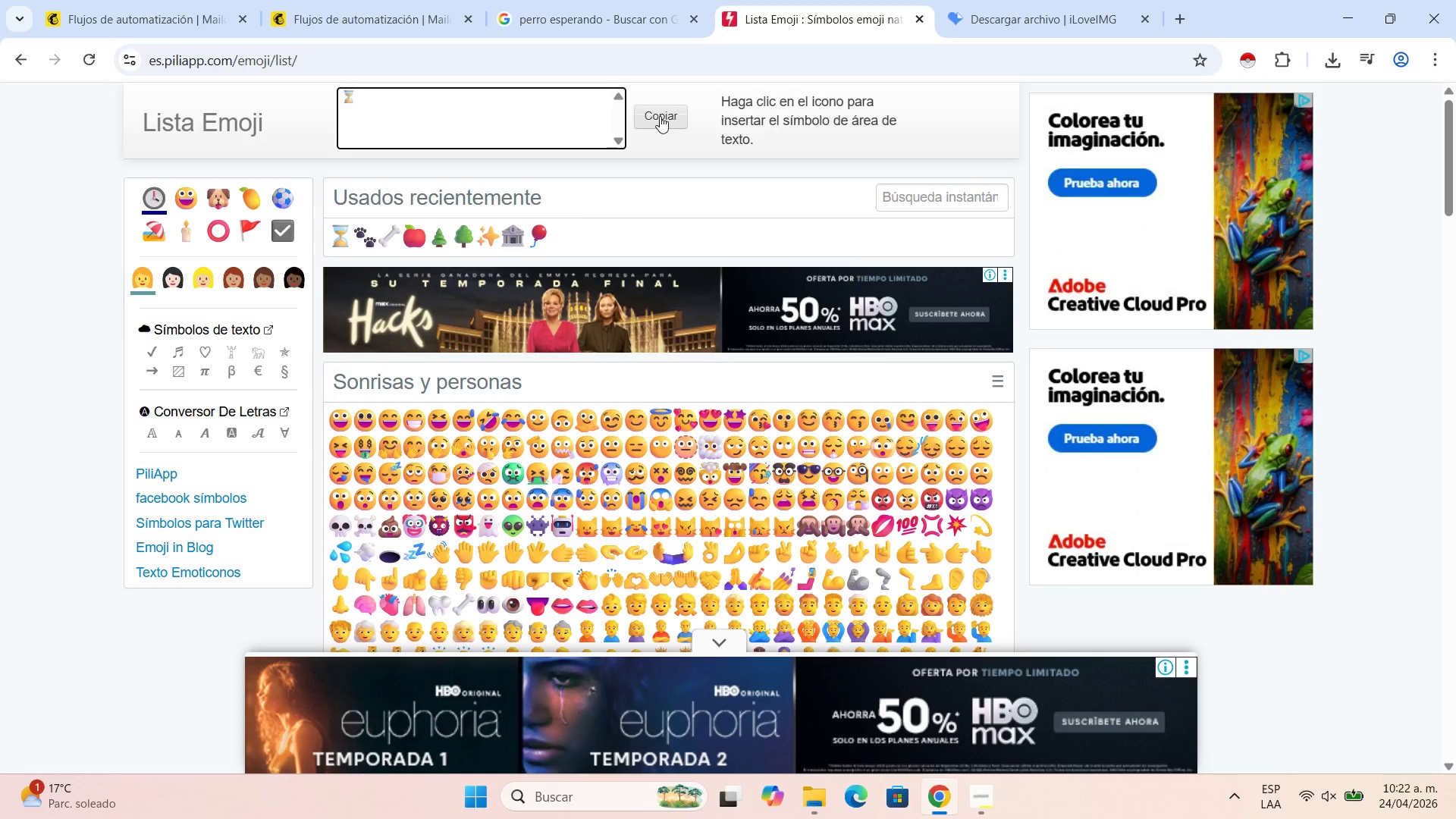 
left_click([657, 113])
 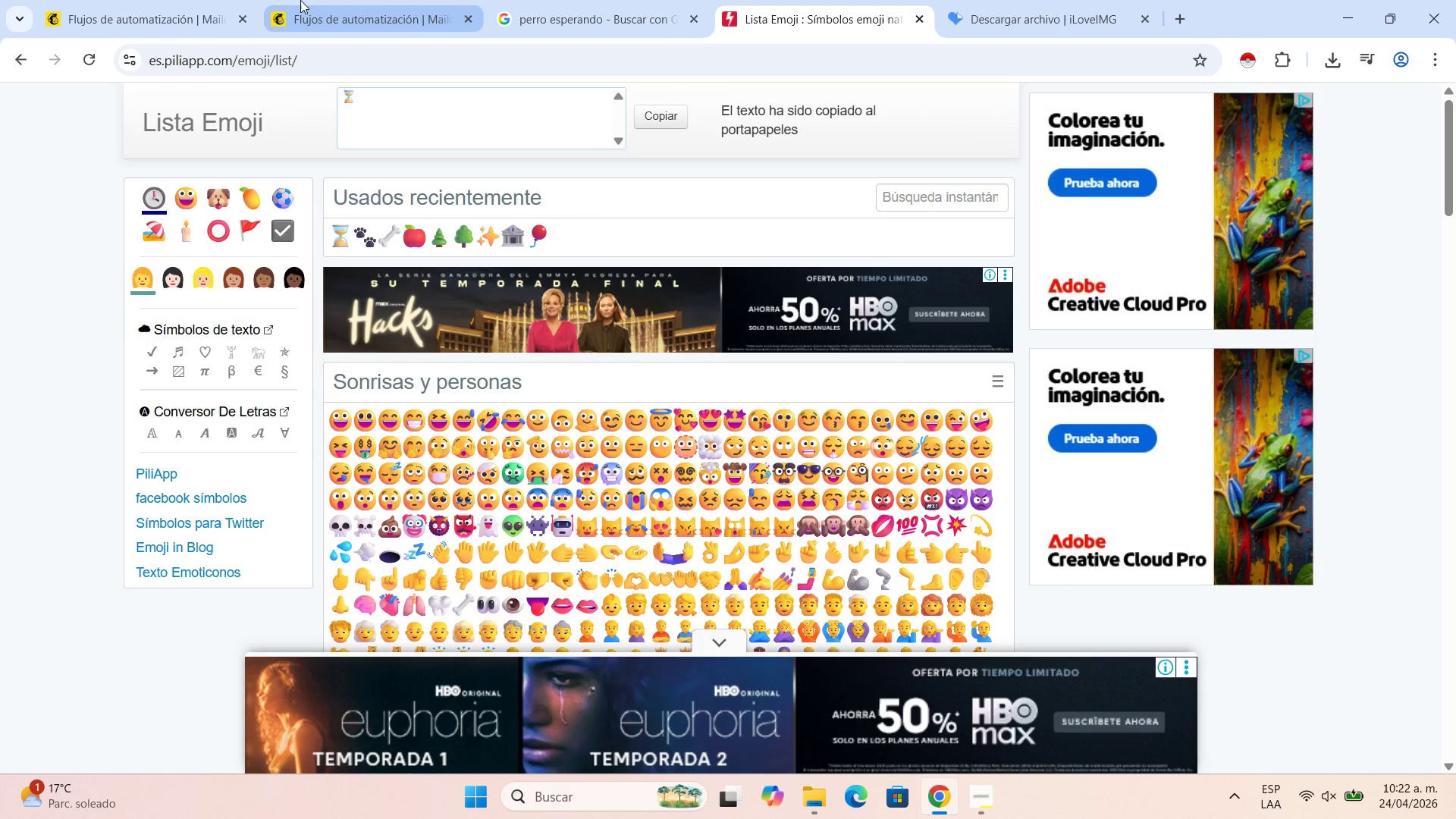 
left_click([224, 0])
 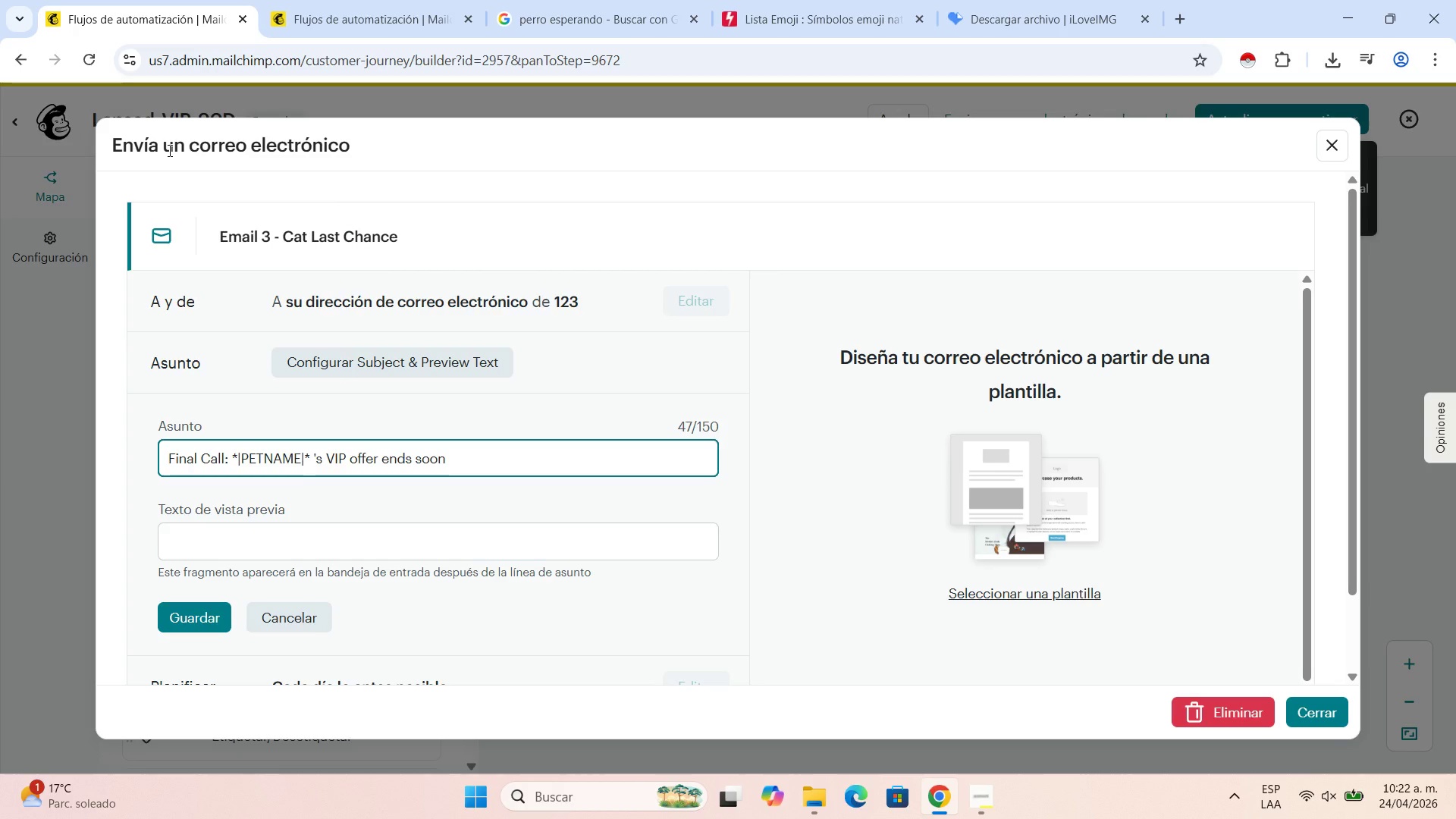 
key(Control+V)
 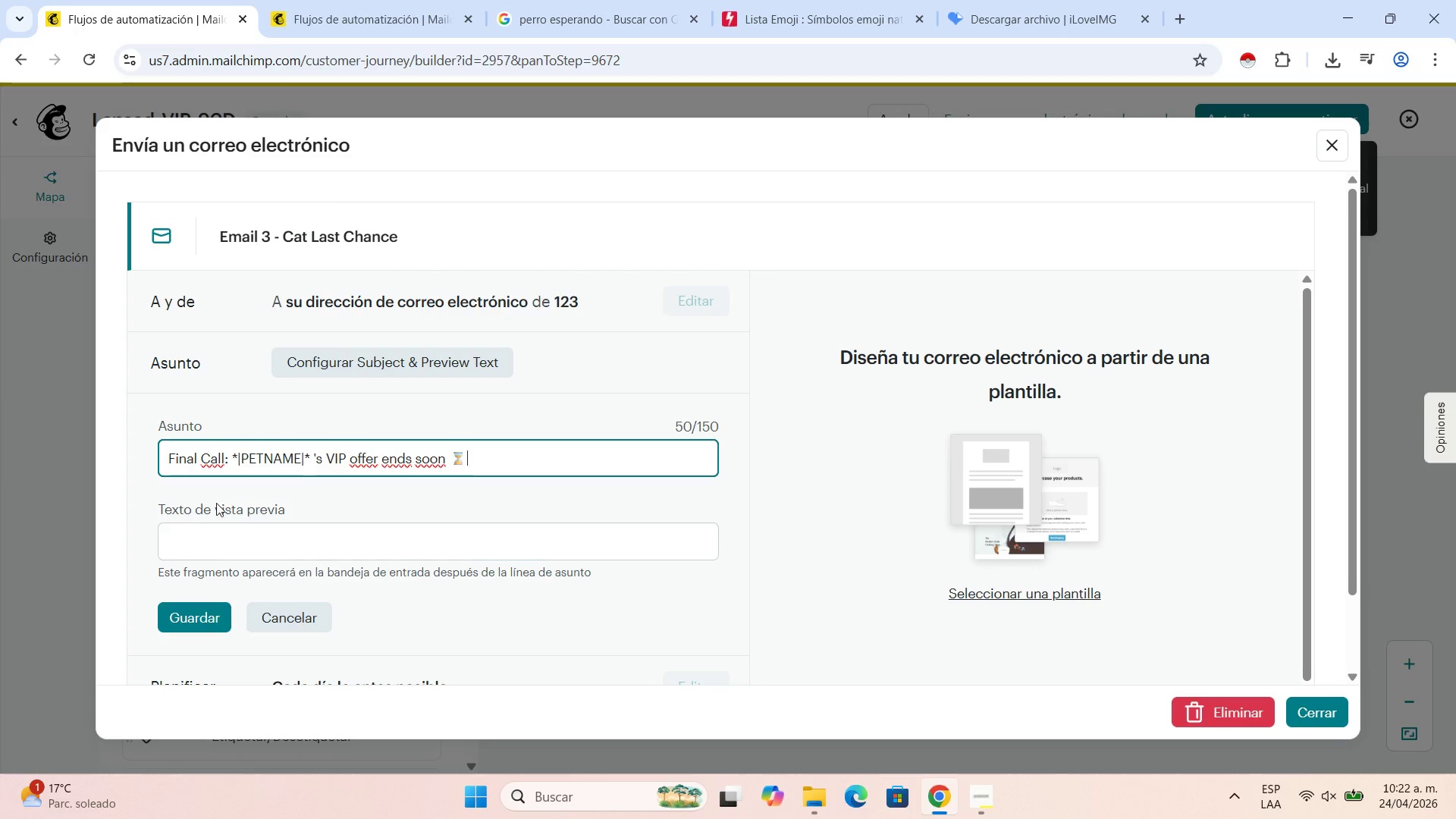 
left_click([218, 544])
 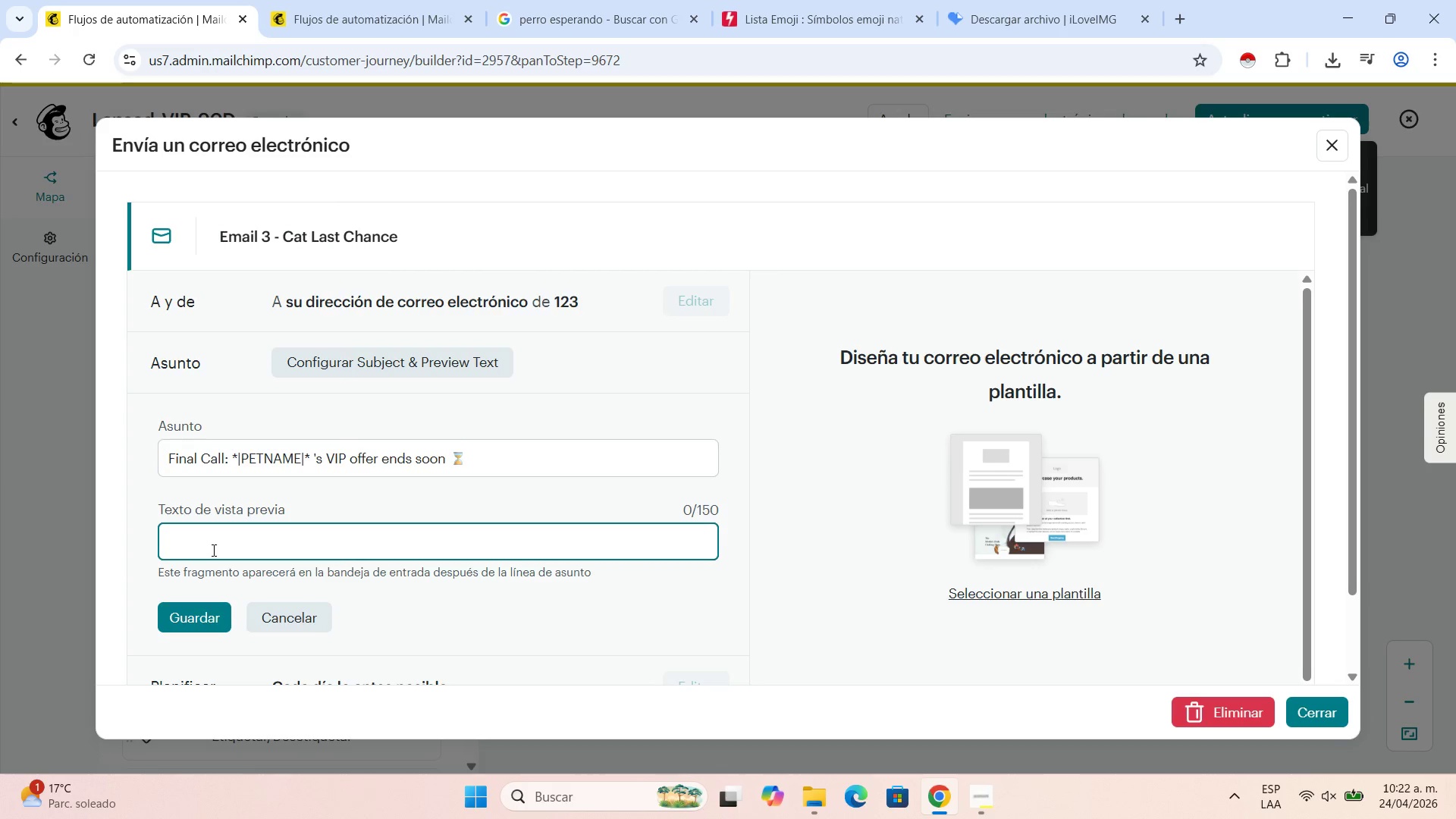 
type(Your exclusive invitation is about to ep)
key(Backspace)
type(xpire )
 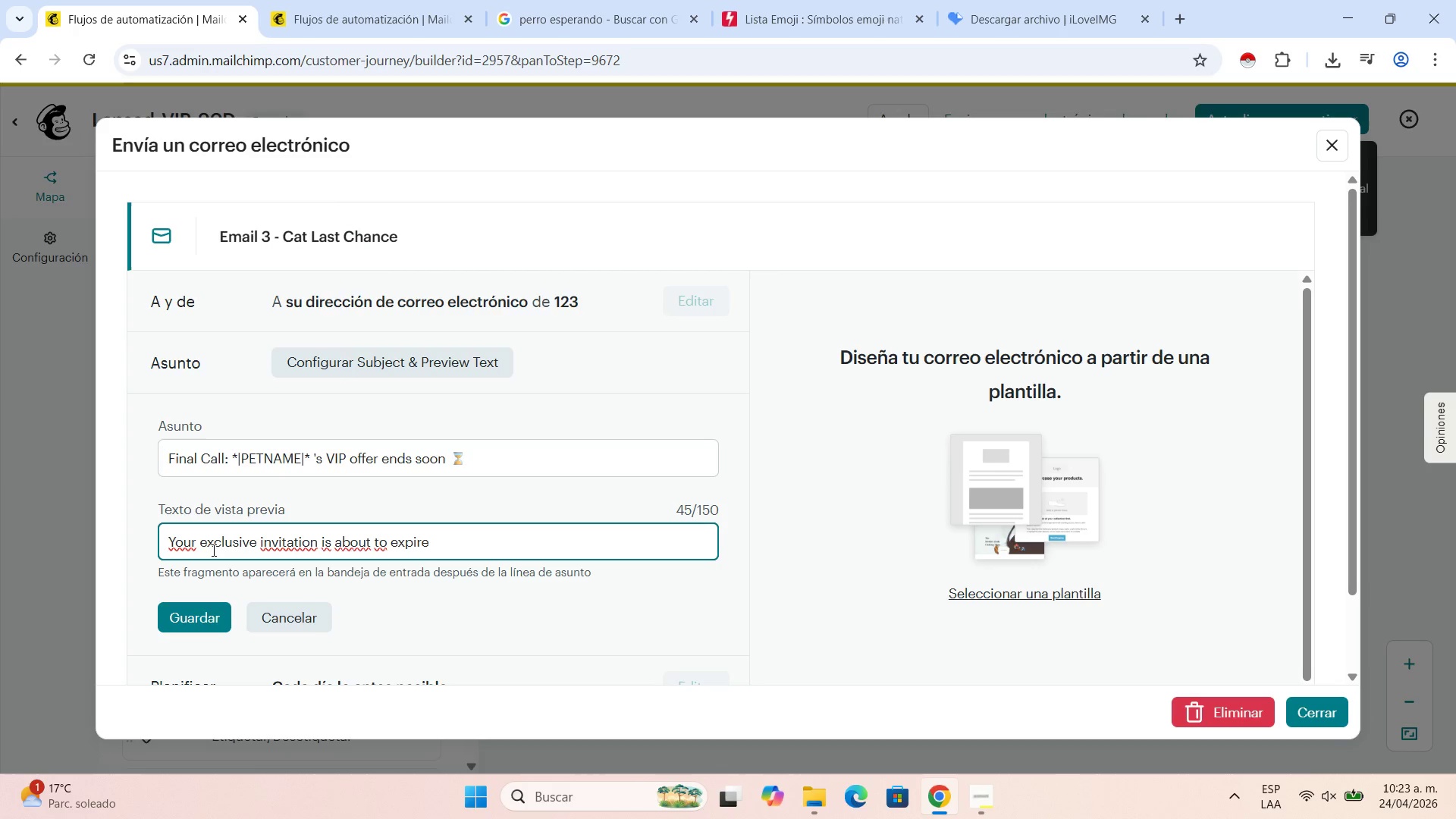 
wait(6.99)
 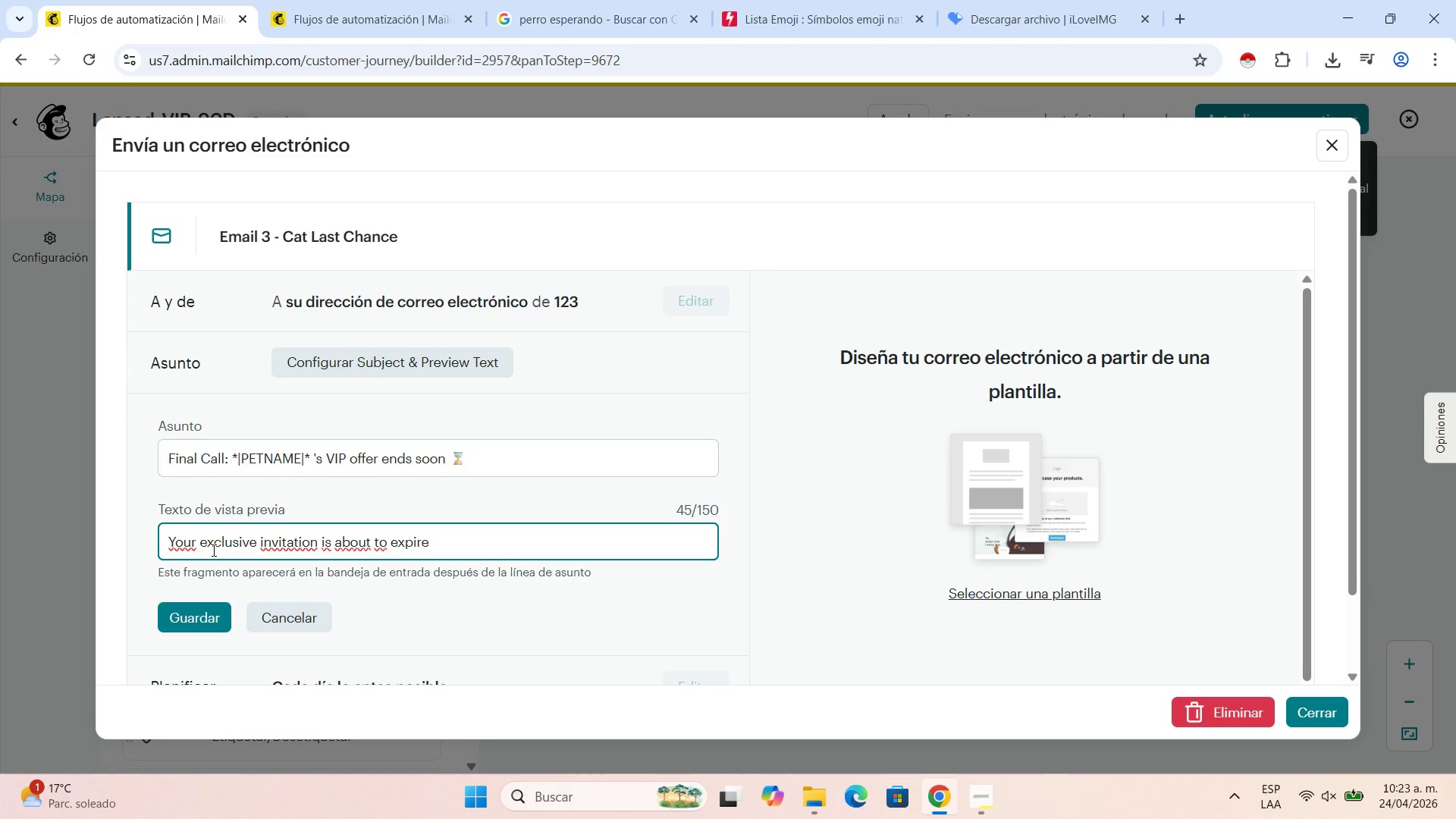 
key(Backspace)
type(. Ensure your feline[s luxury today.)
 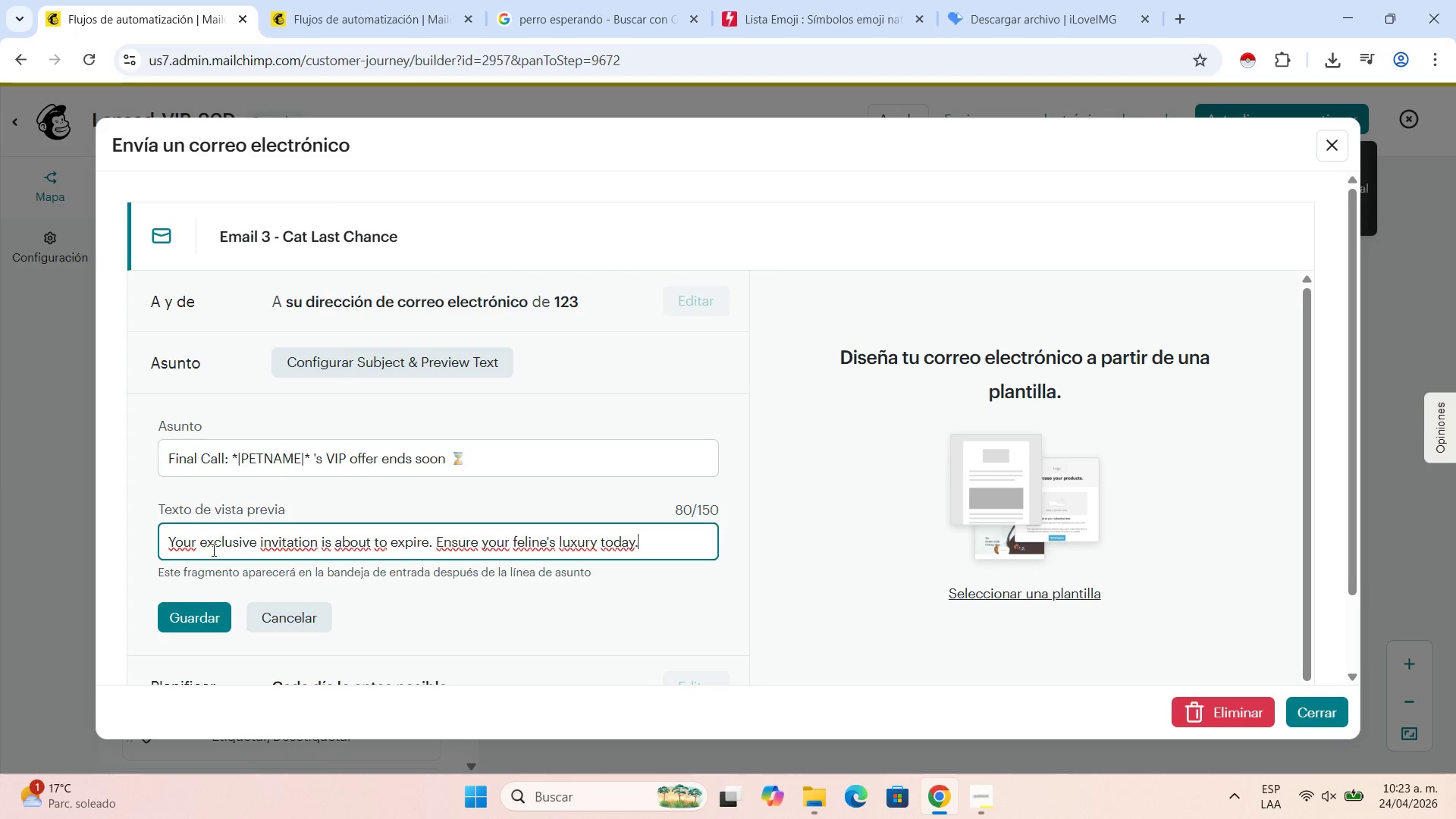 
wait(7.58)
 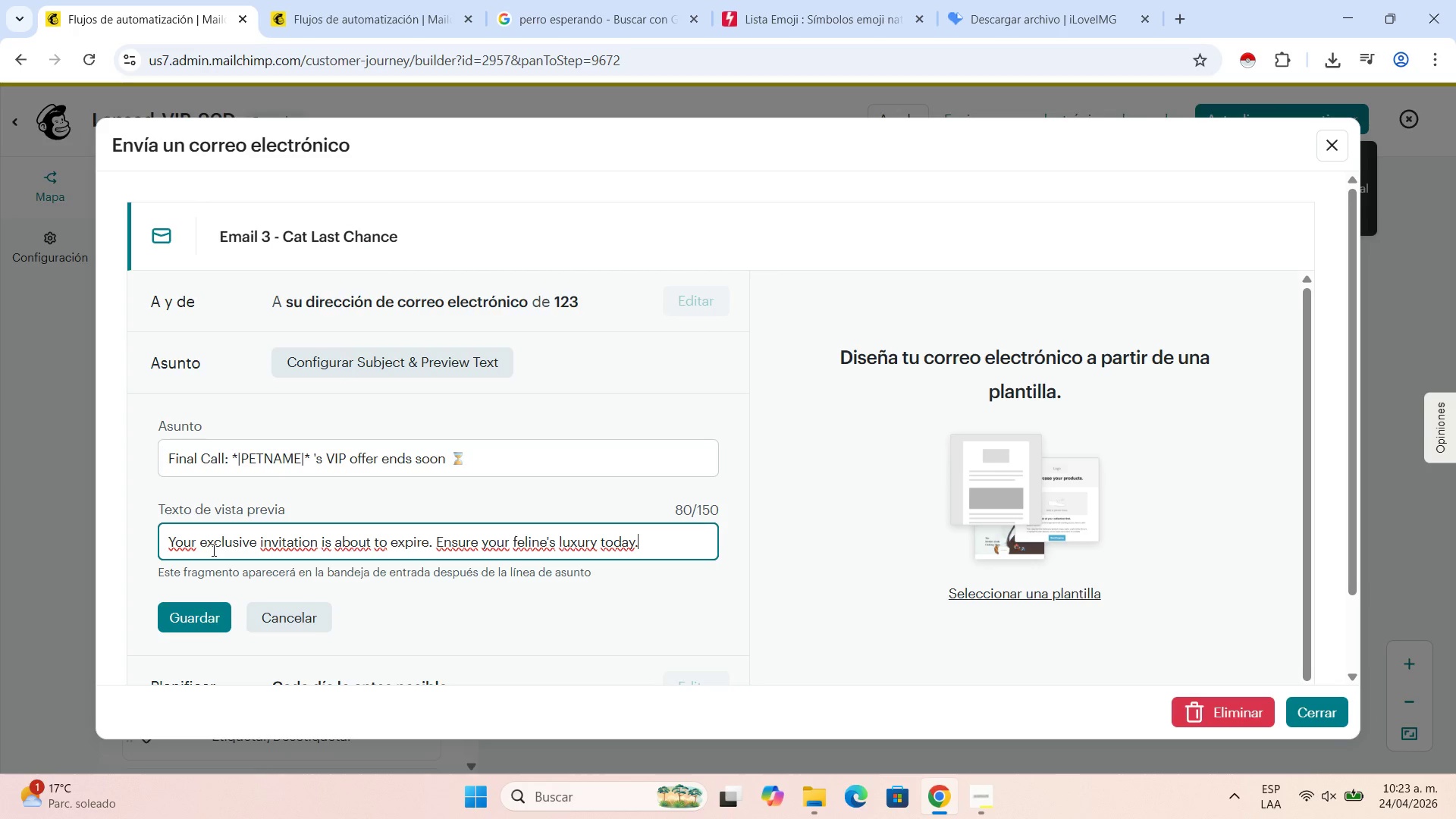 
scroll: coordinate [297, 486], scroll_direction: down, amount: 3.0
 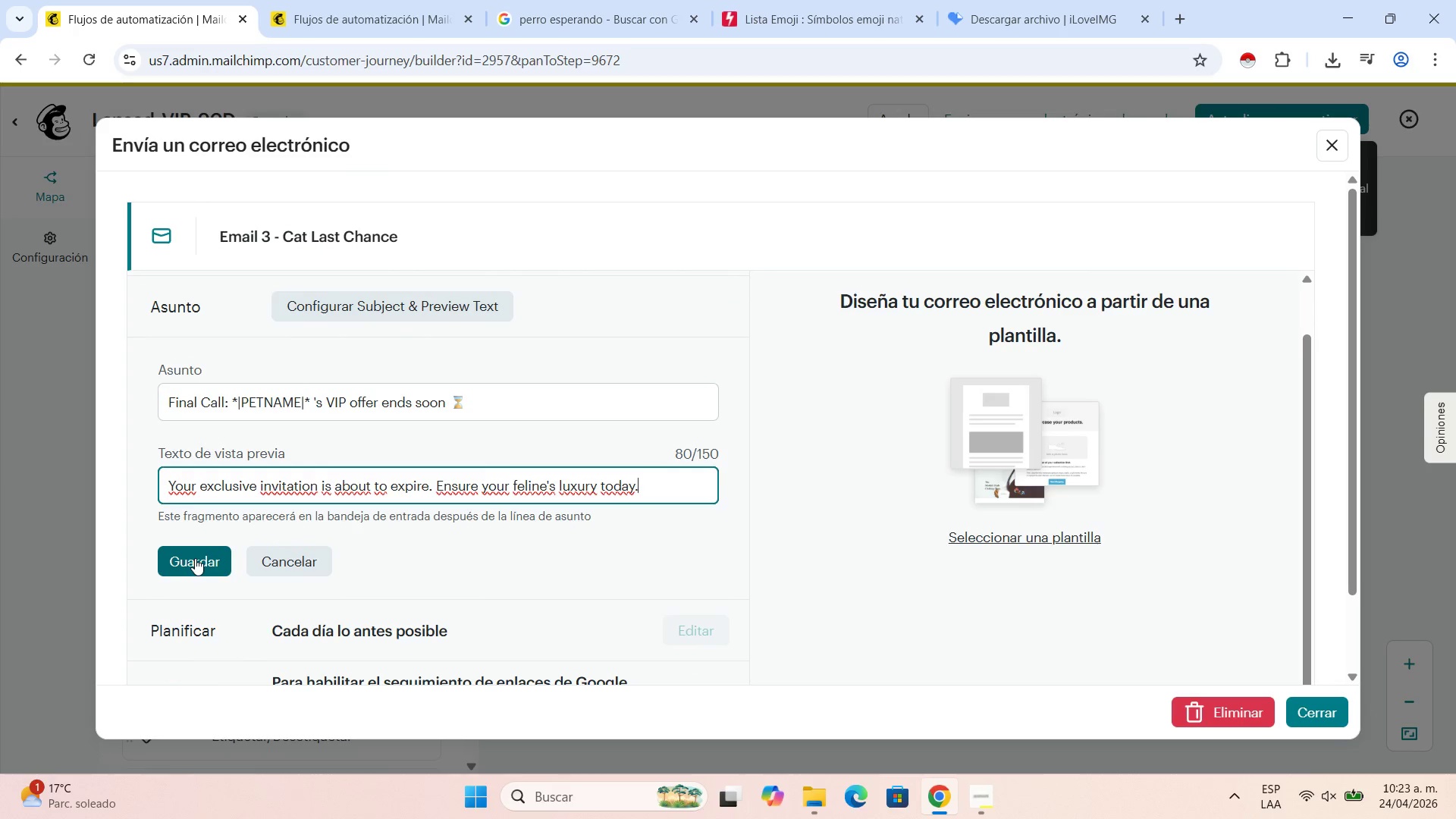 
left_click([195, 558])
 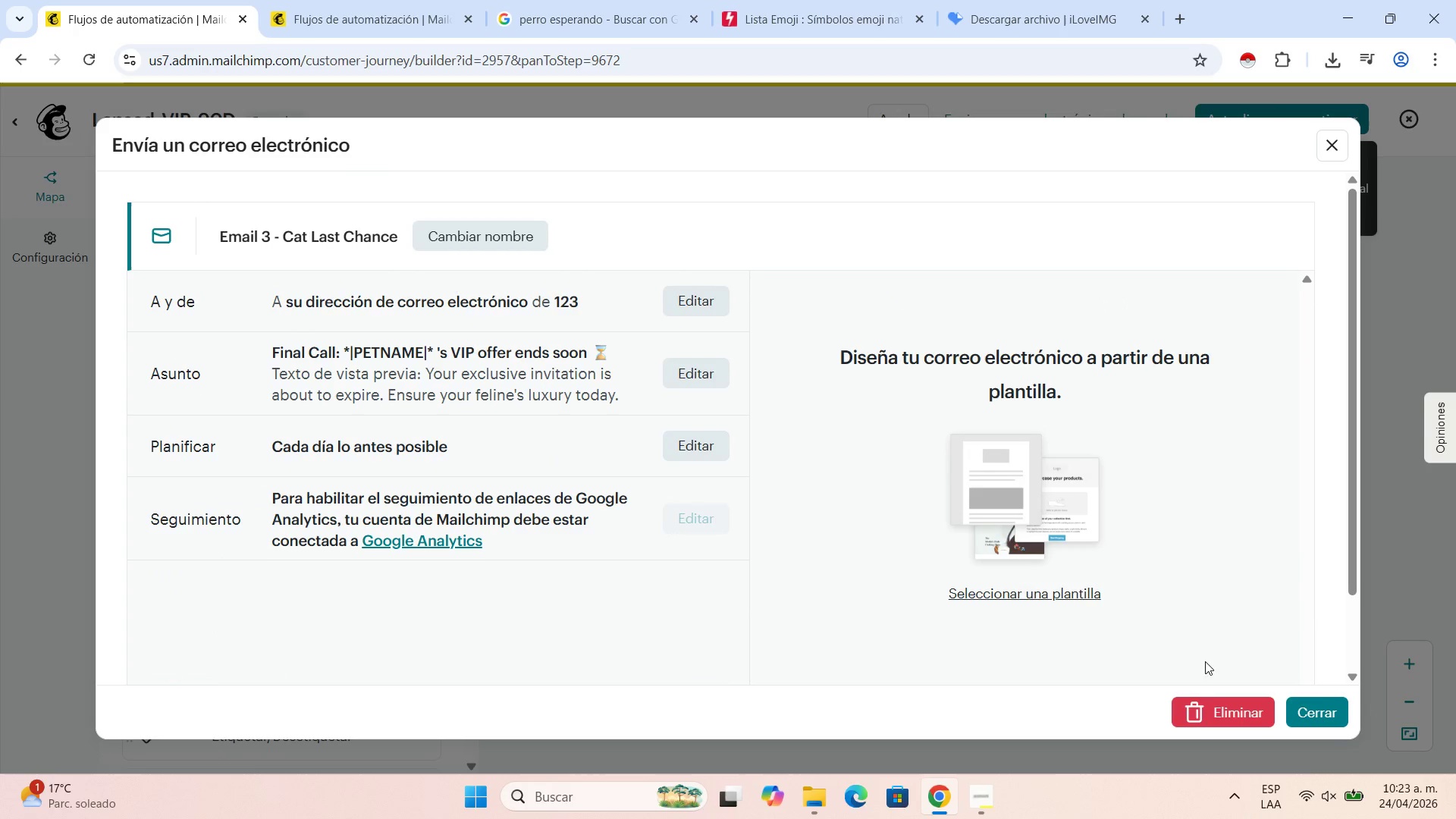 
left_click([1053, 592])
 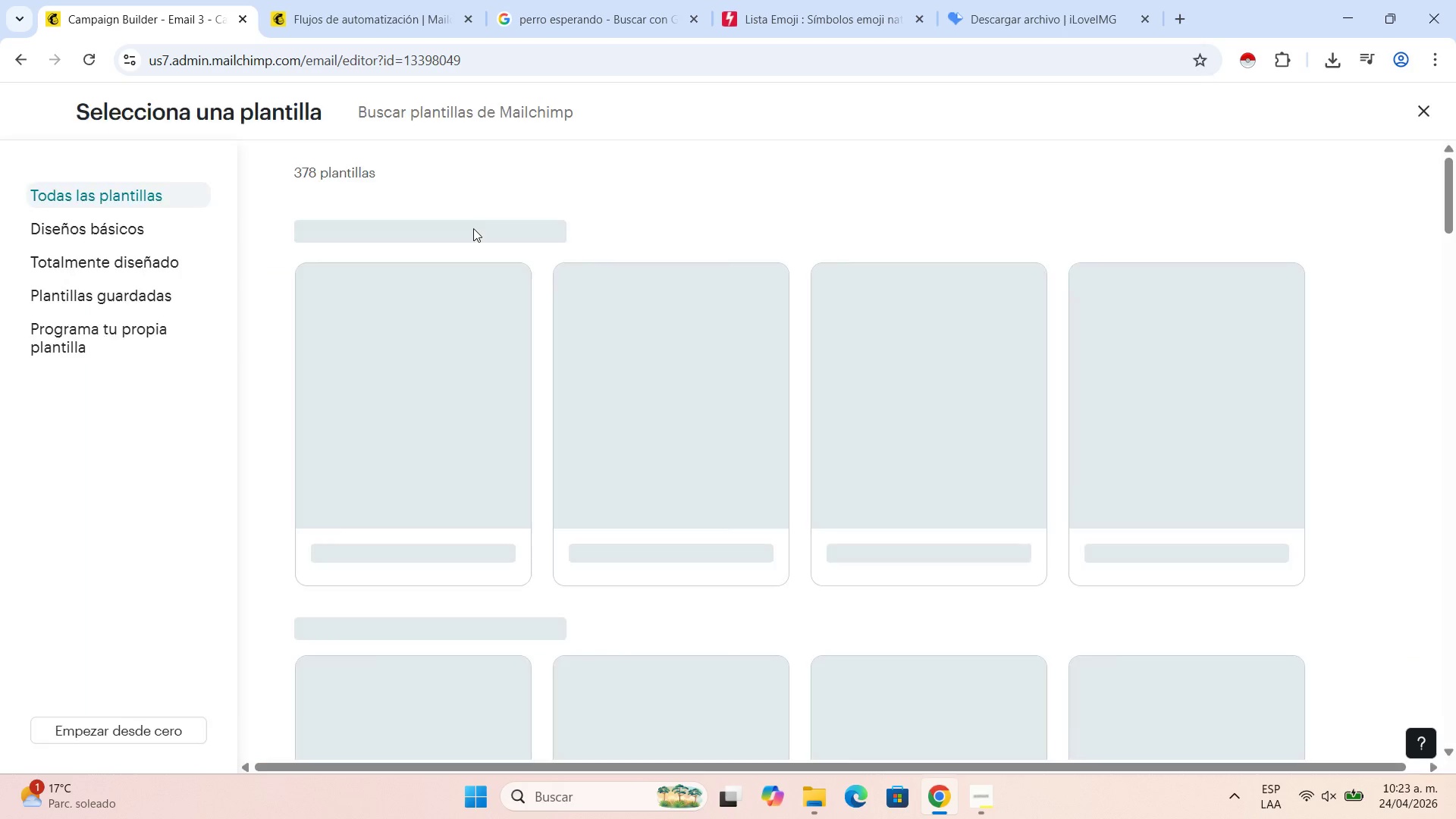 
wait(5.59)
 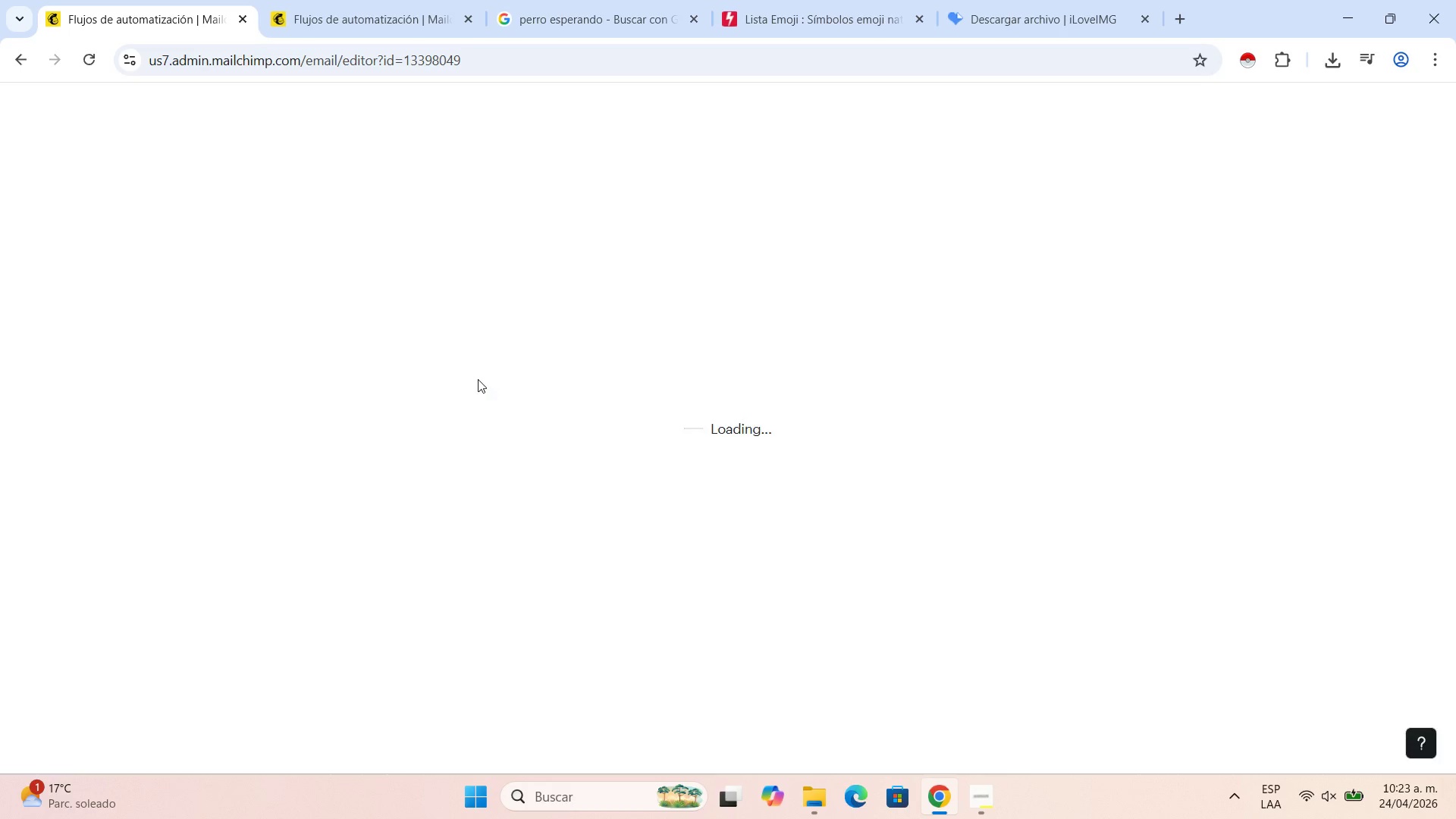 
scroll: coordinate [588, 448], scroll_direction: down, amount: 5.0
 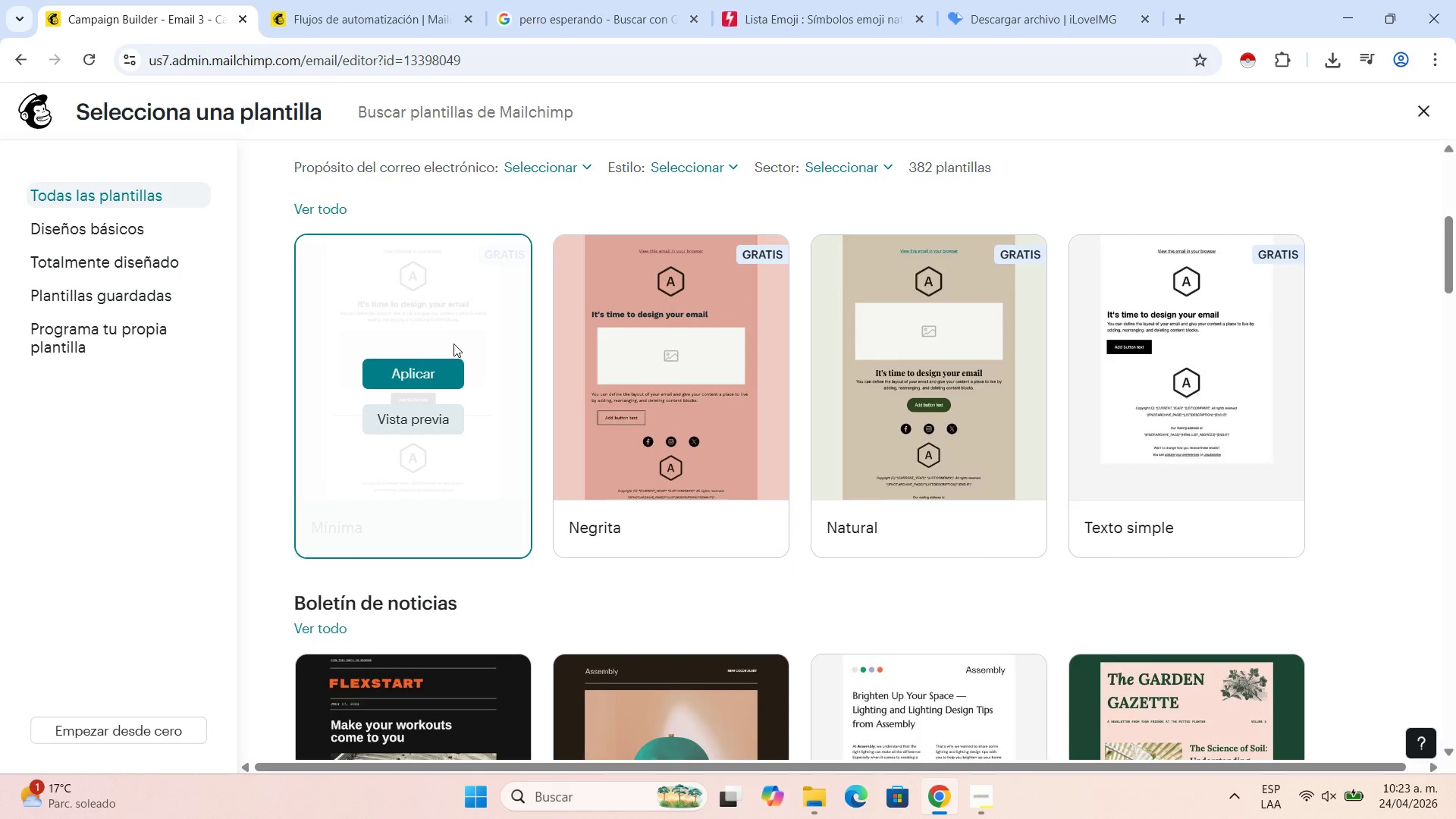 
left_click([458, 366])
 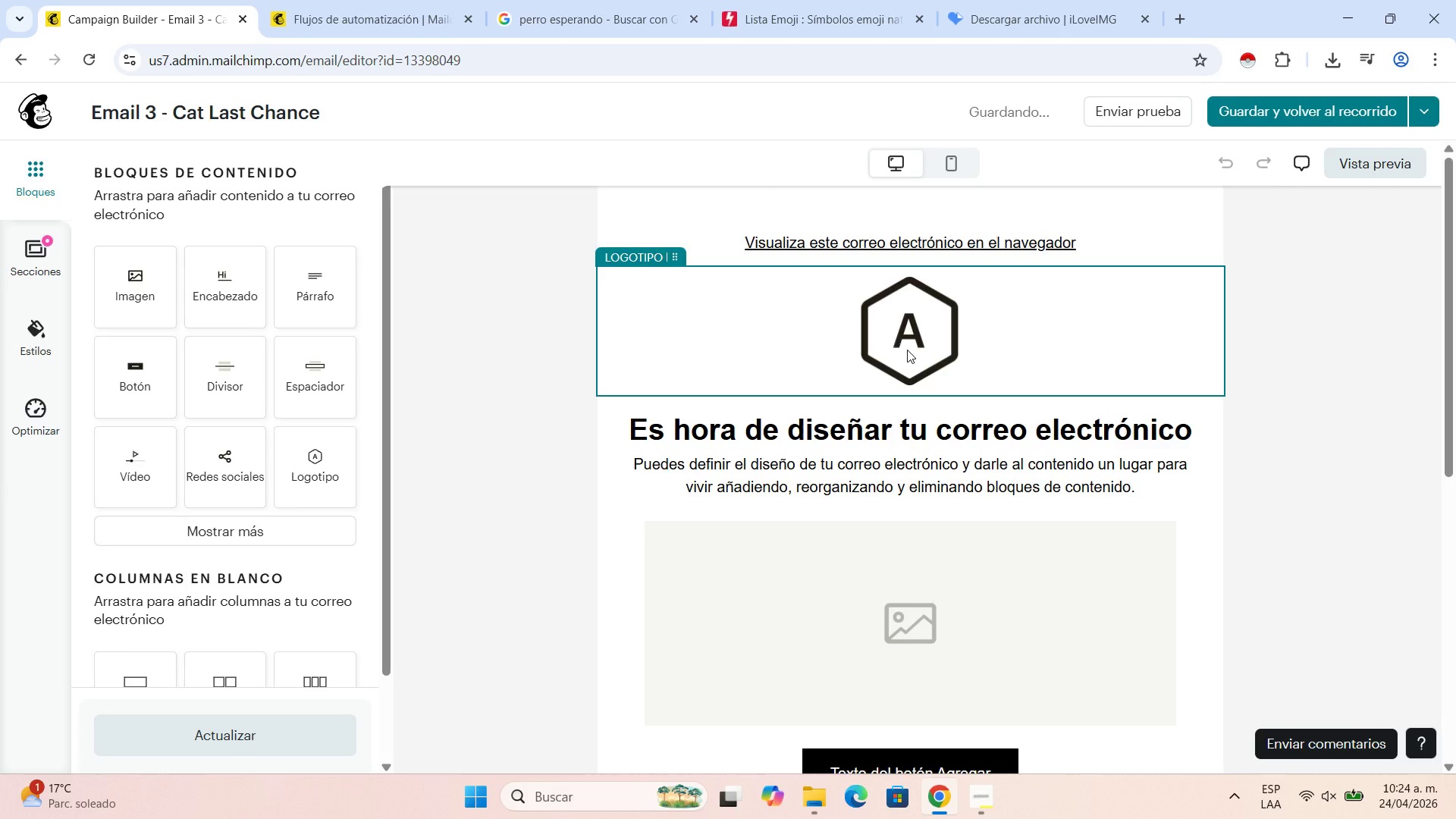 
wait(6.84)
 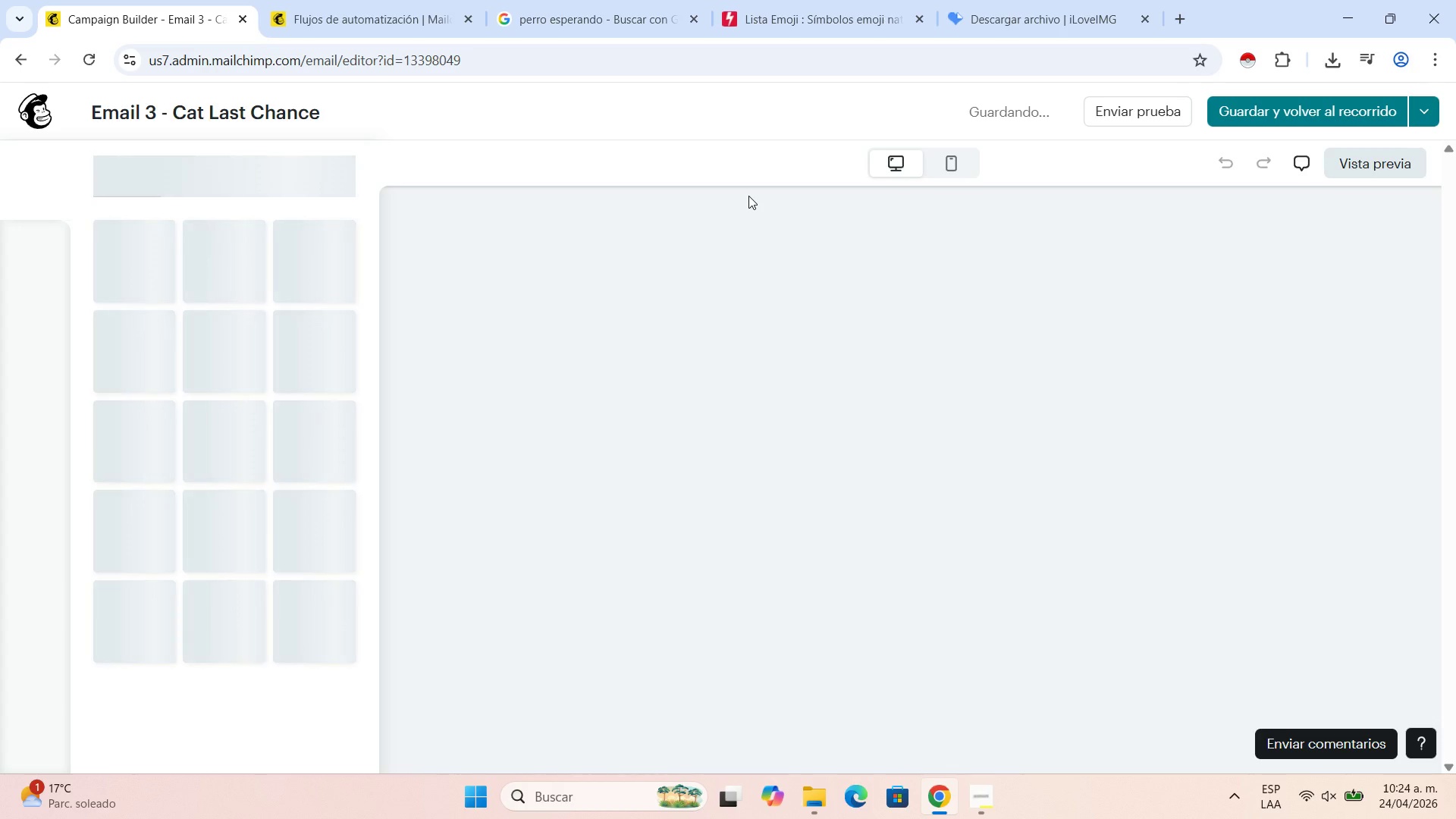 
left_click([908, 362])
 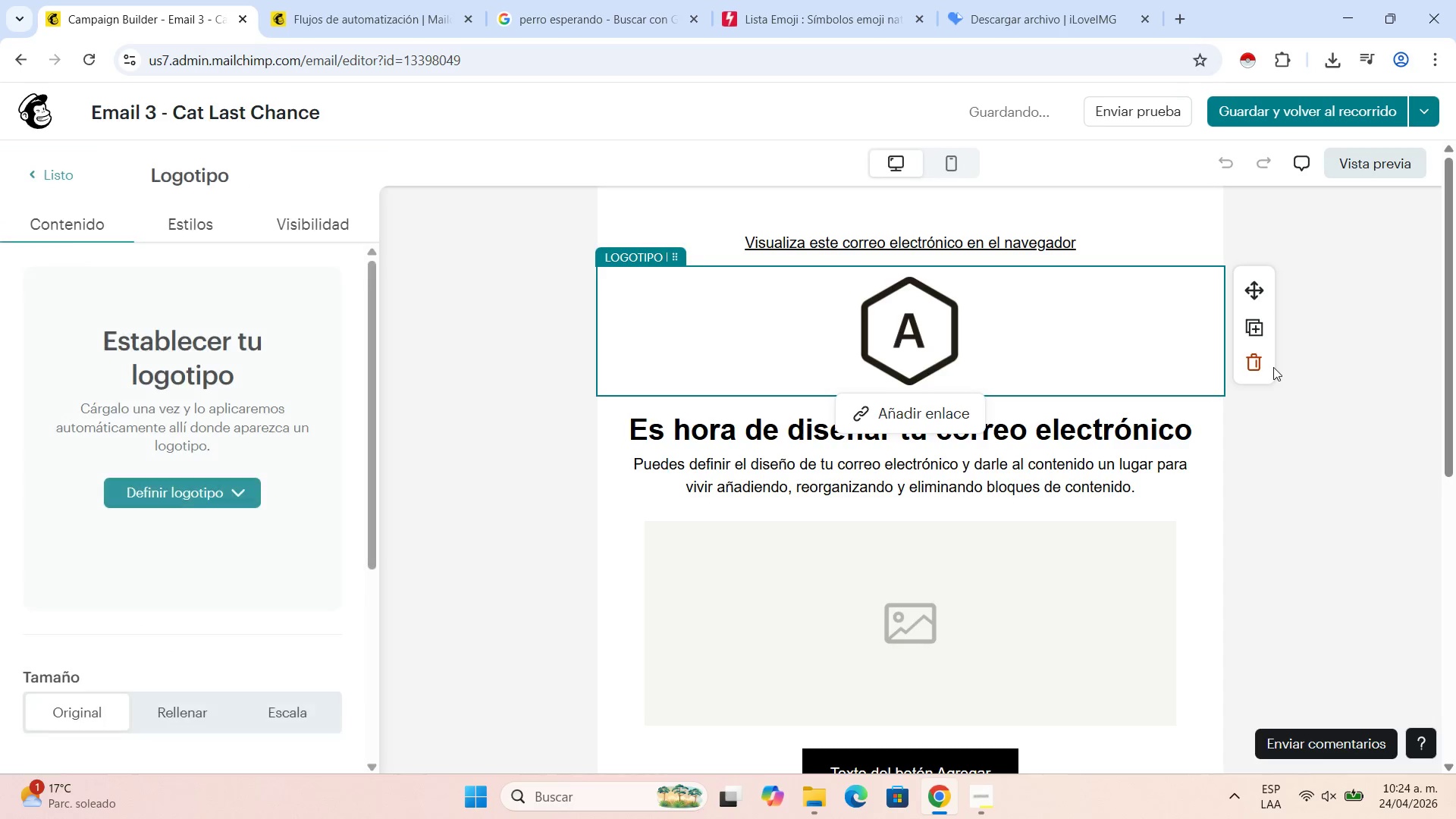 
left_click([1260, 367])
 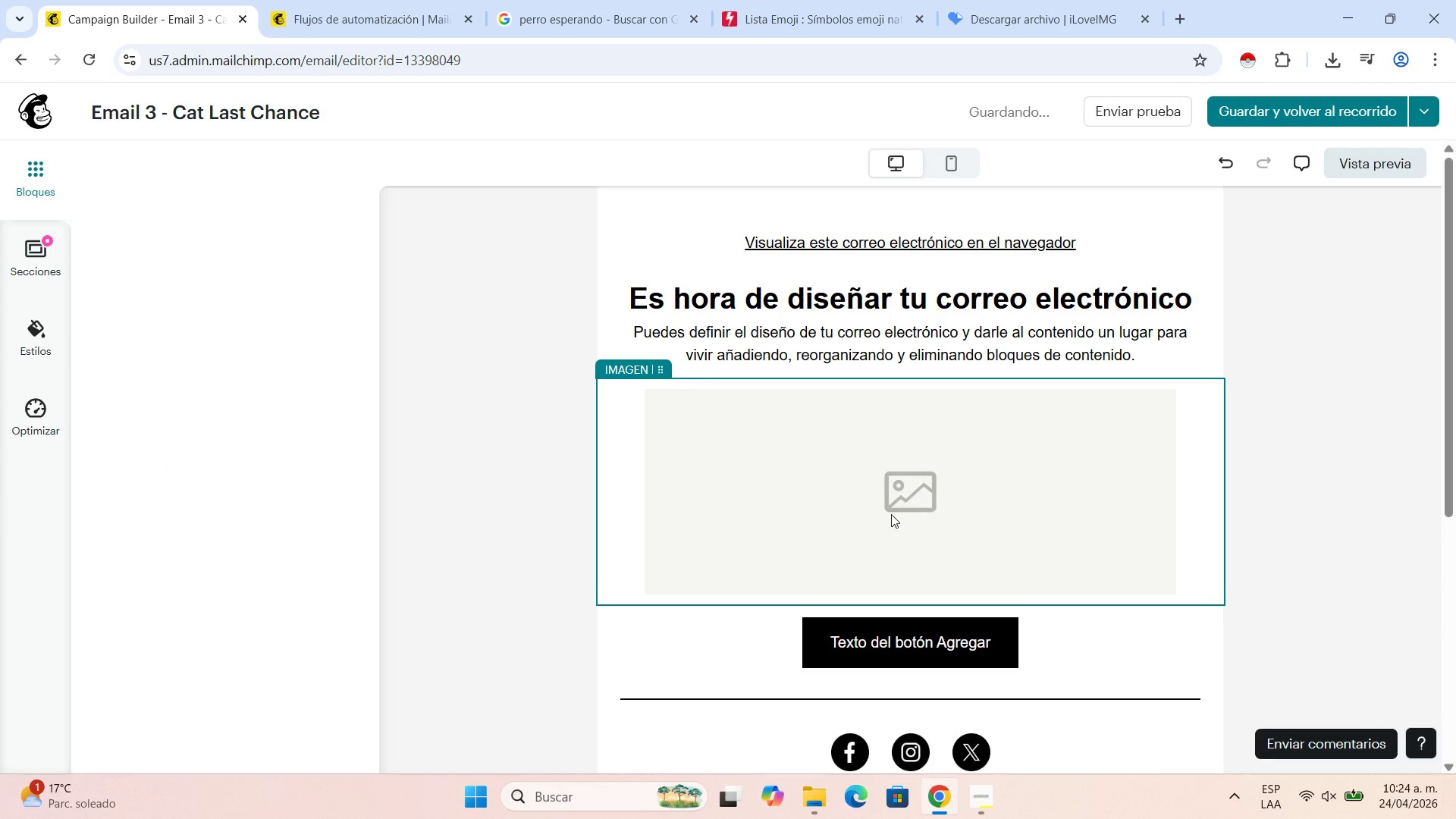 
scroll: coordinate [871, 678], scroll_direction: down, amount: 2.0
 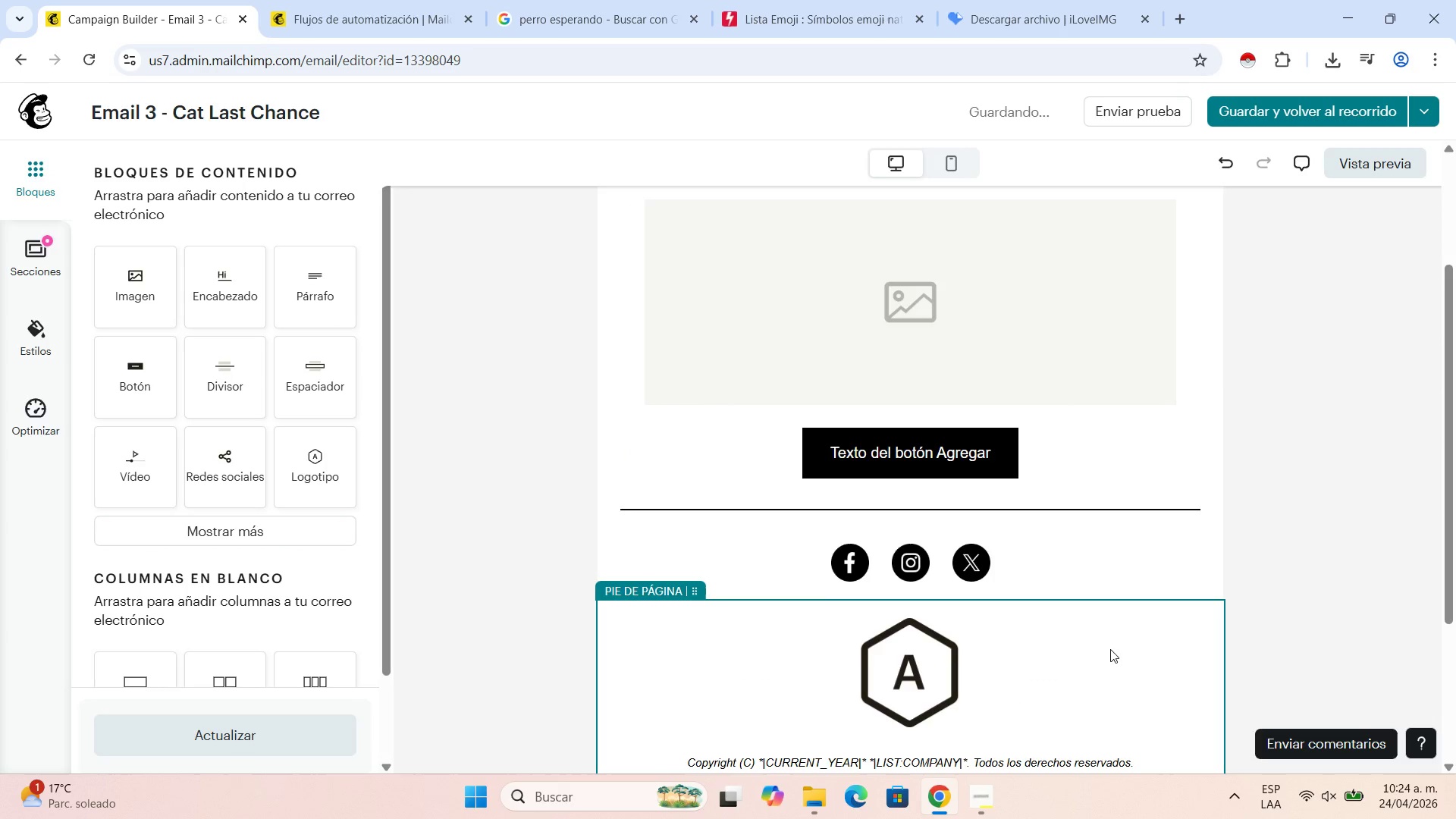 
left_click([1182, 610])
 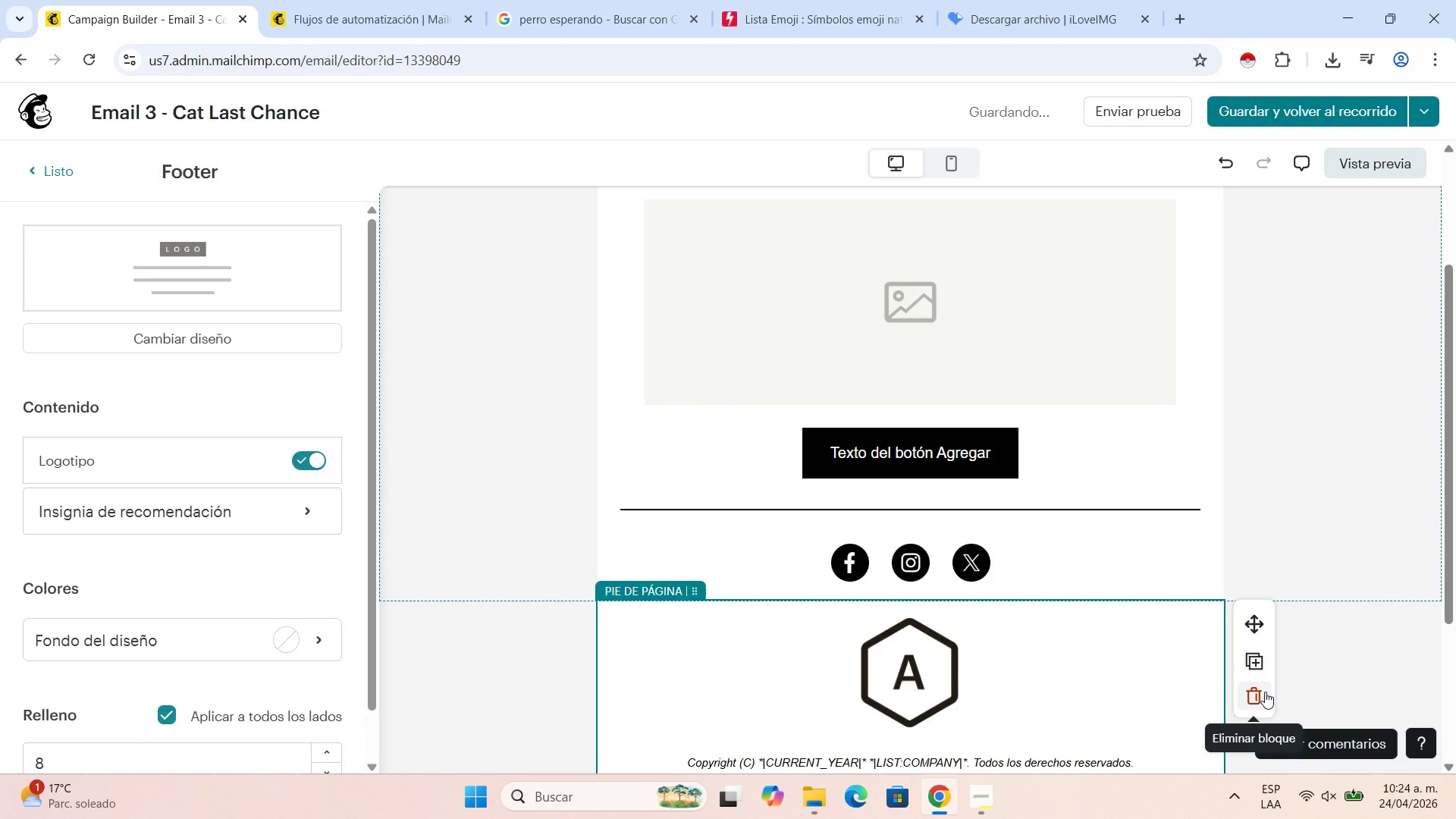 
left_click([1260, 695])
 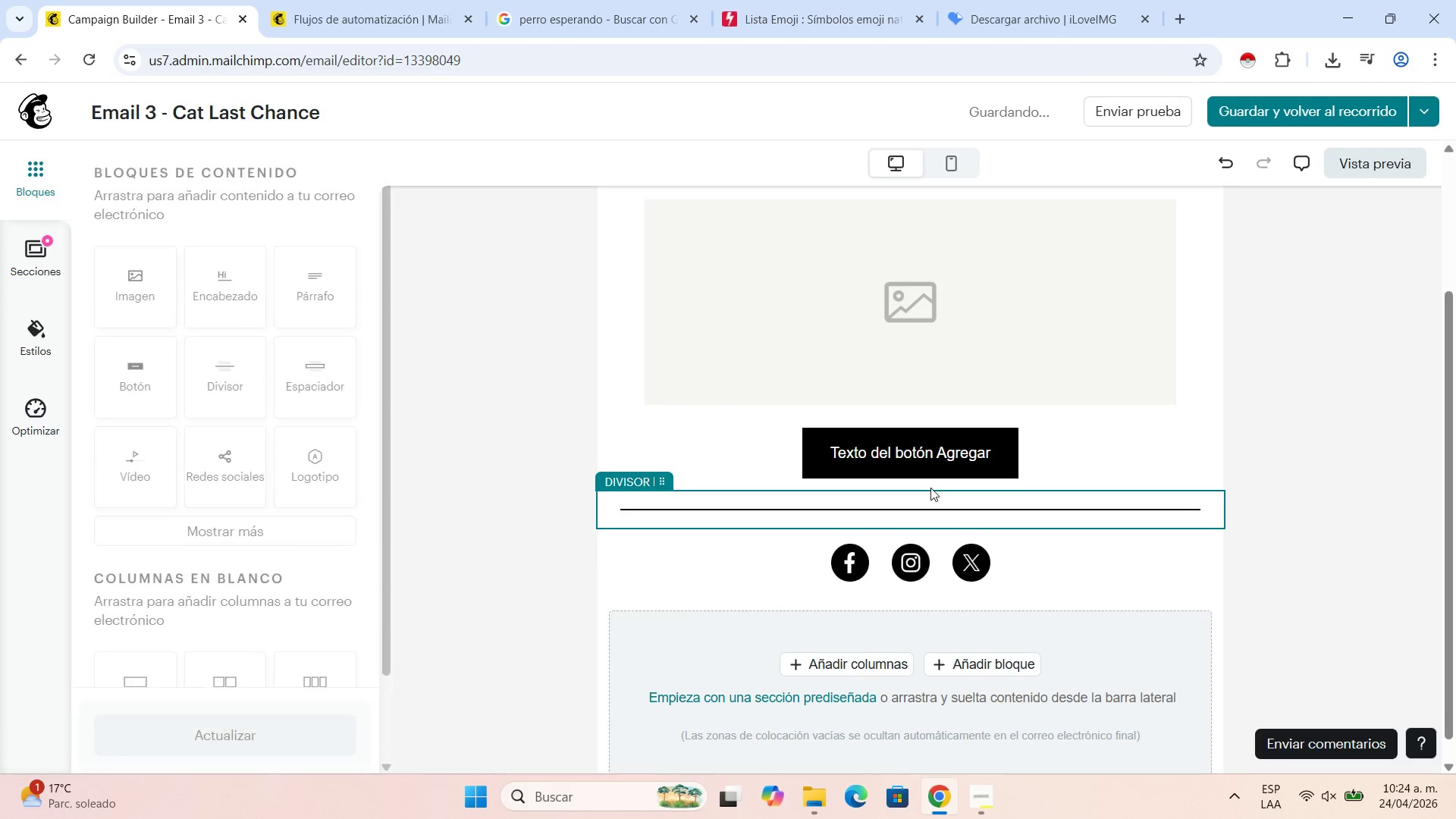 
scroll: coordinate [927, 448], scroll_direction: up, amount: 10.0
 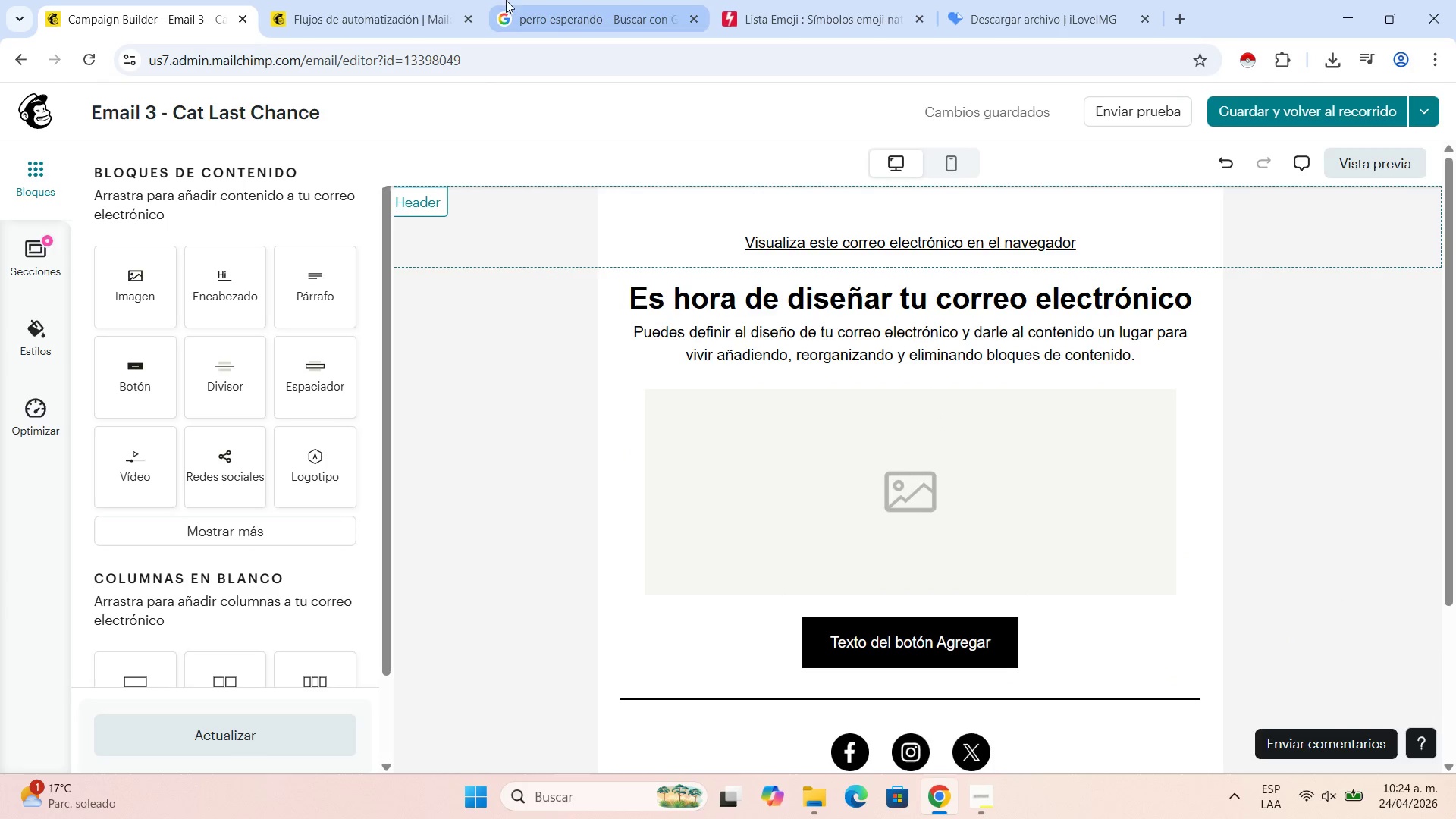 
left_click([586, 0])
 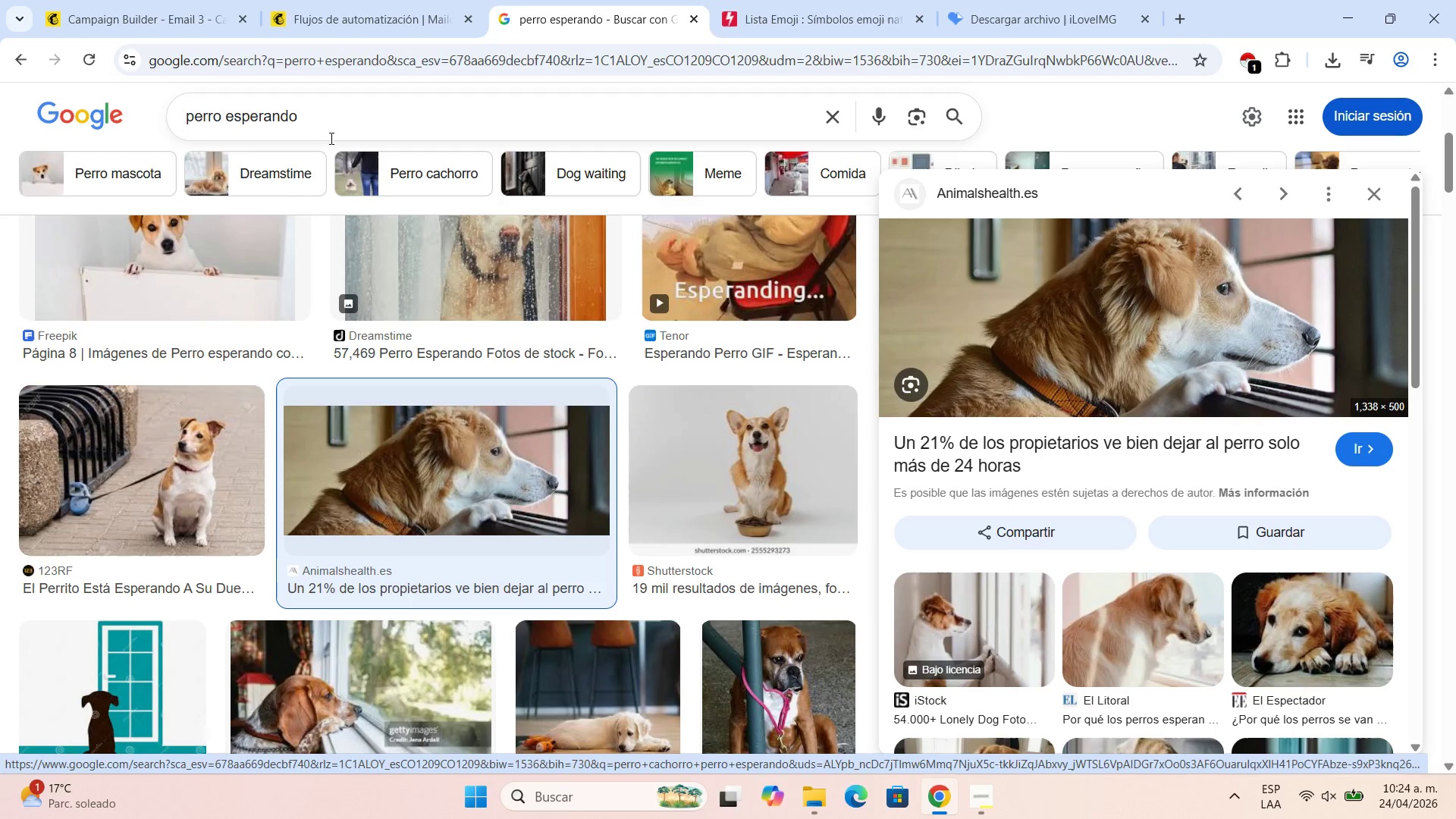 
left_click_drag(start_coordinate=[353, 111], to_coordinate=[155, 111])
 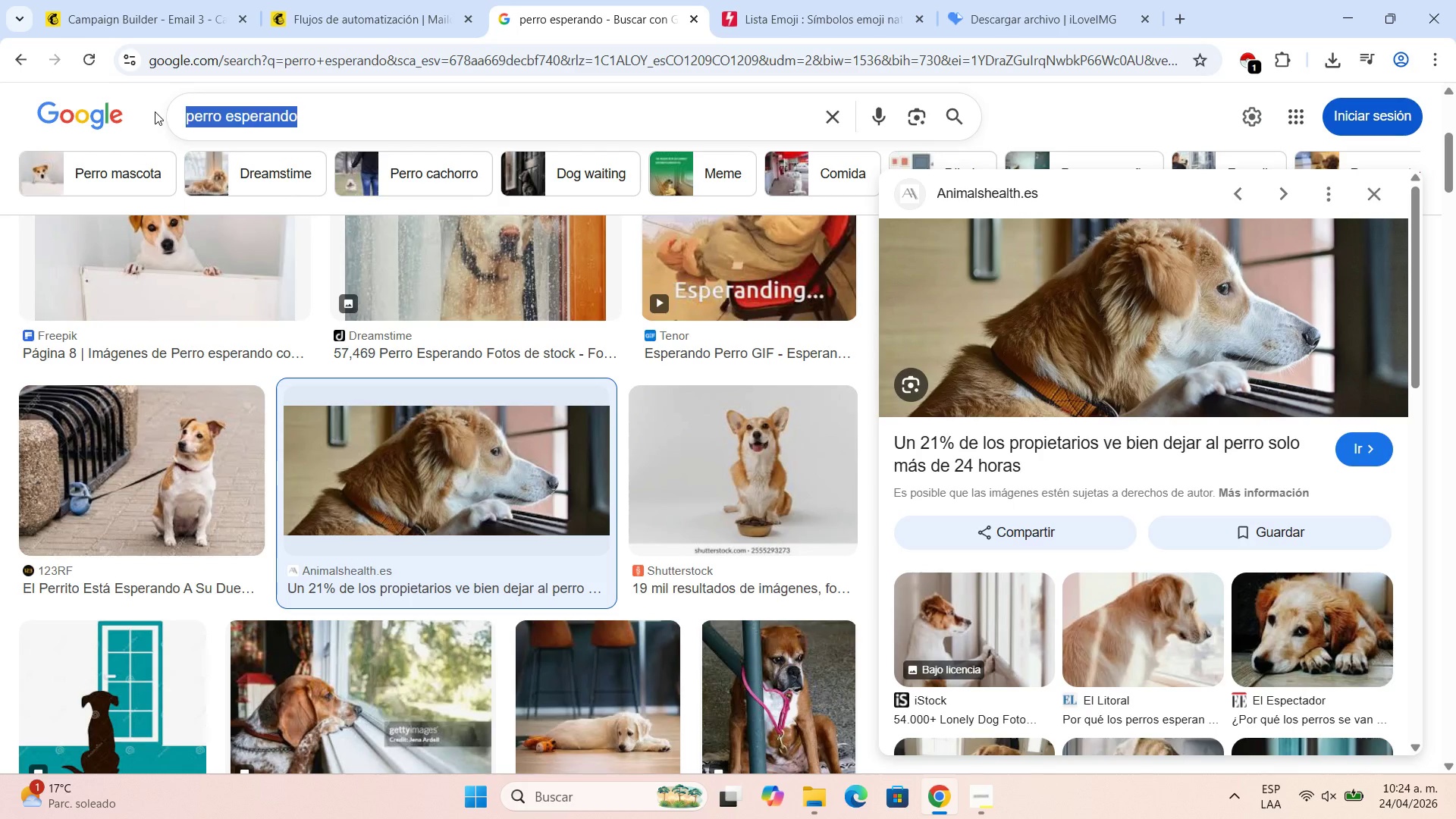 
type(gato miran)
key(Backspace)
type(do el reloj)
 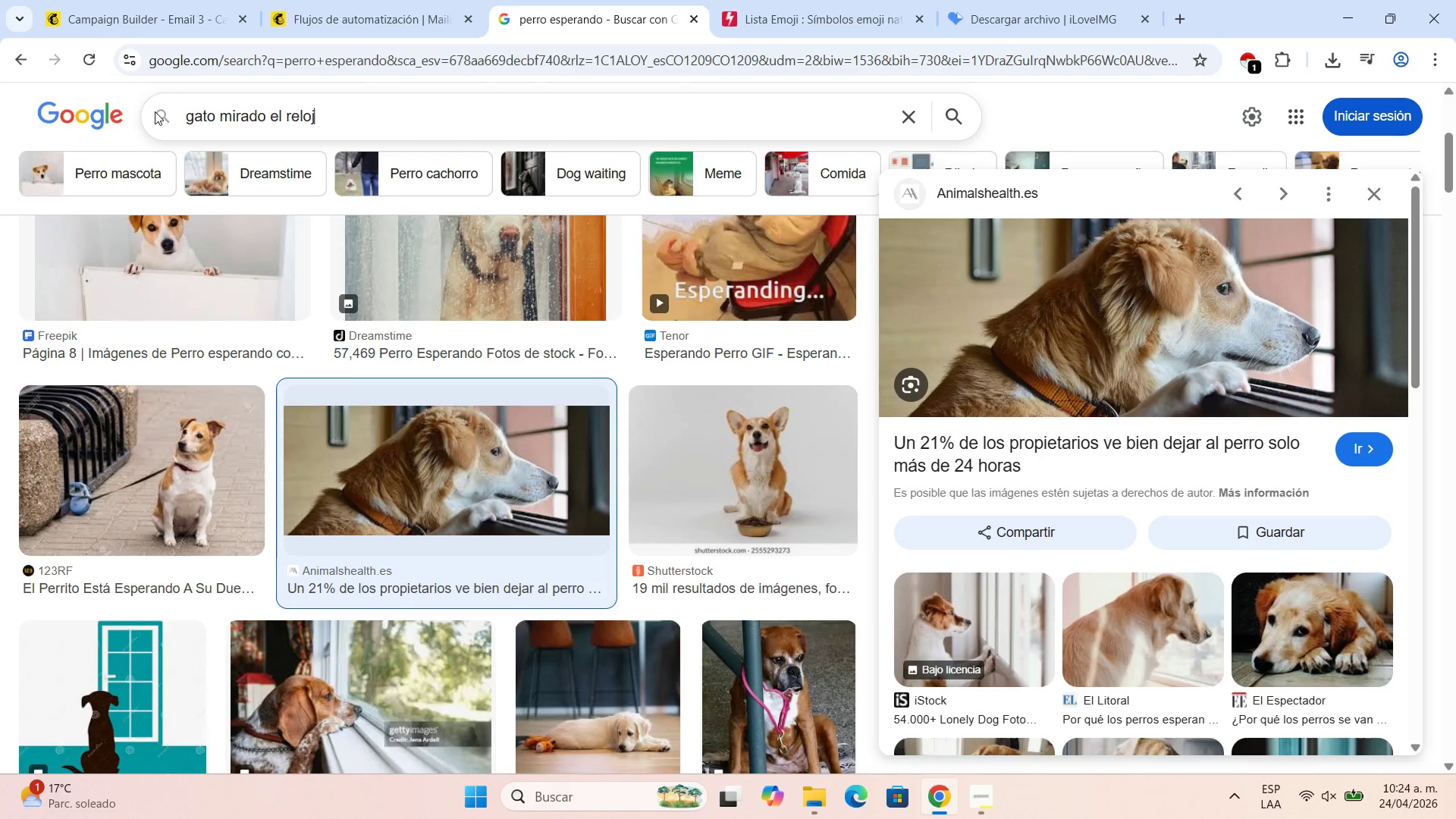 
key(Enter)
 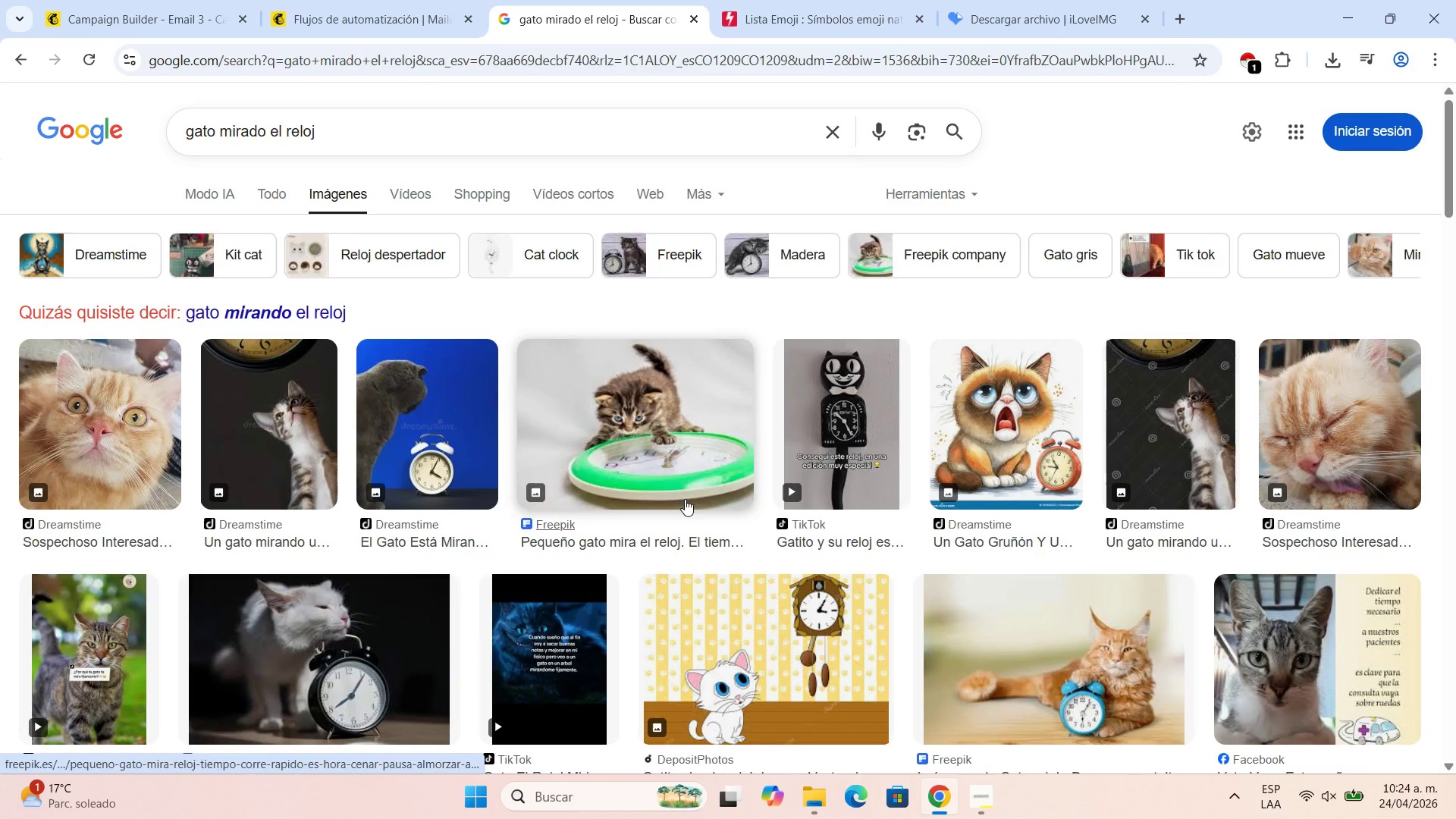 
scroll: coordinate [536, 485], scroll_direction: down, amount: 2.0
 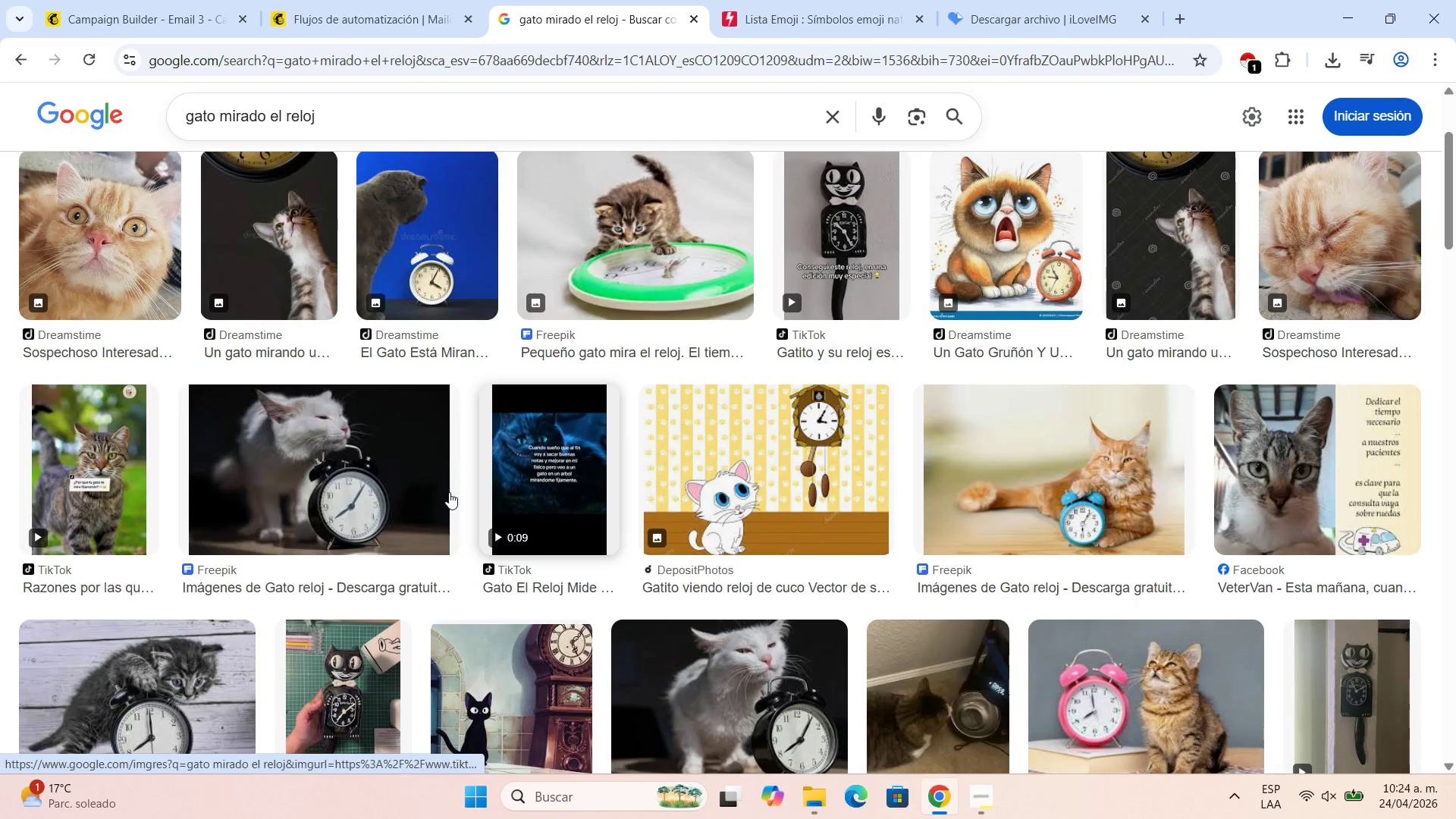 
left_click([387, 492])
 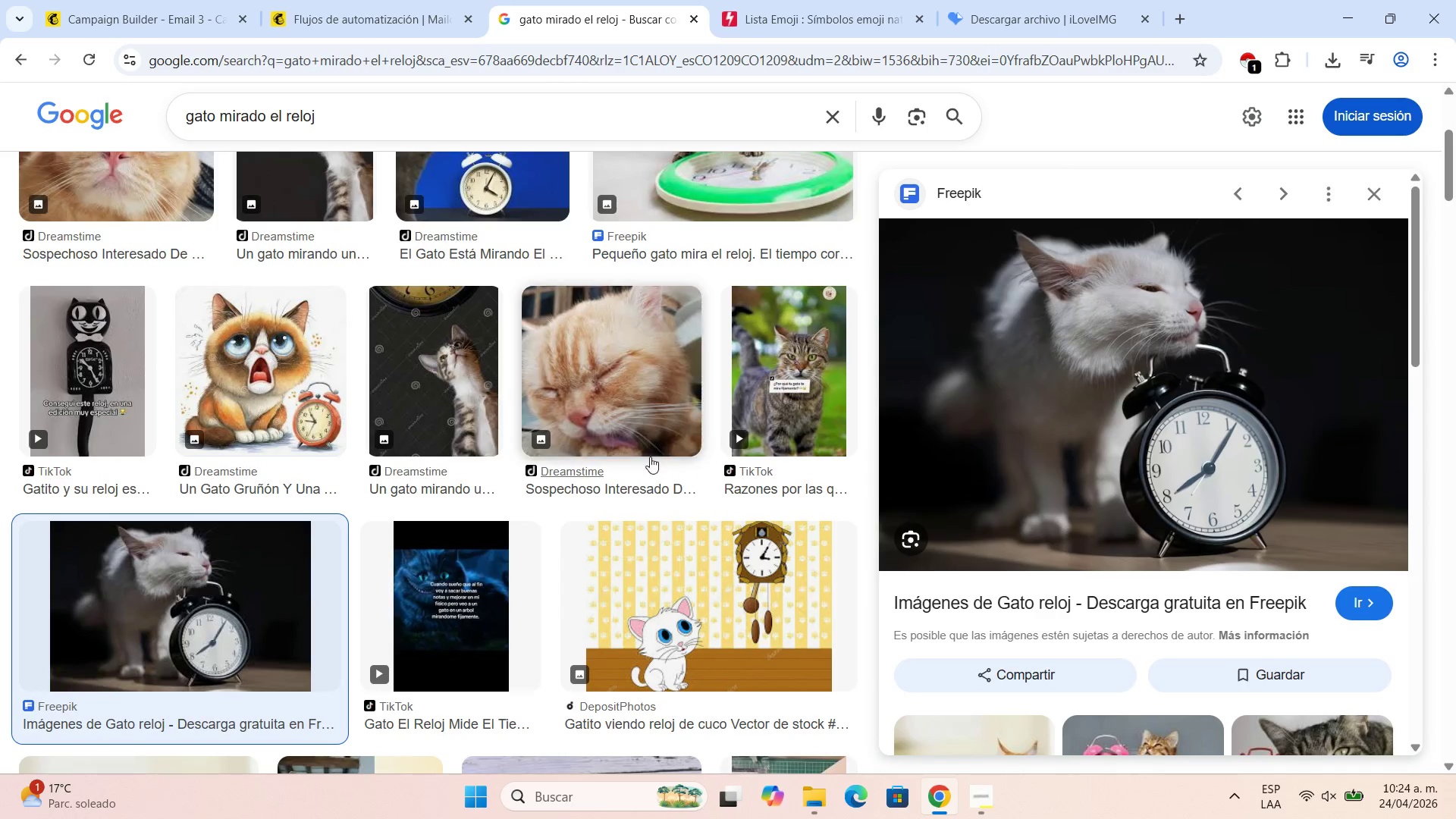 
right_click([1205, 399])
 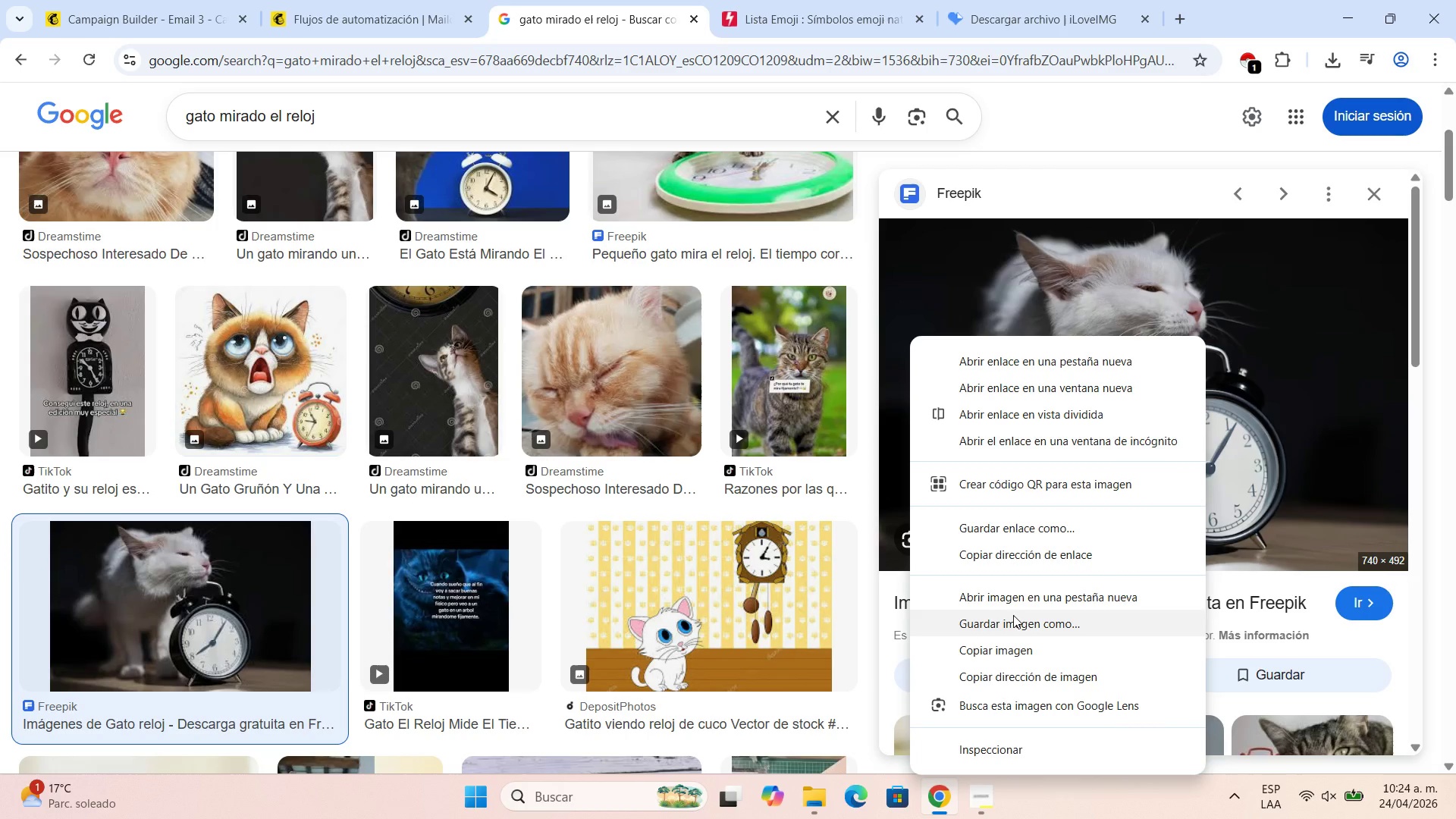 
scroll: coordinate [748, 525], scroll_direction: down, amount: 6.0
 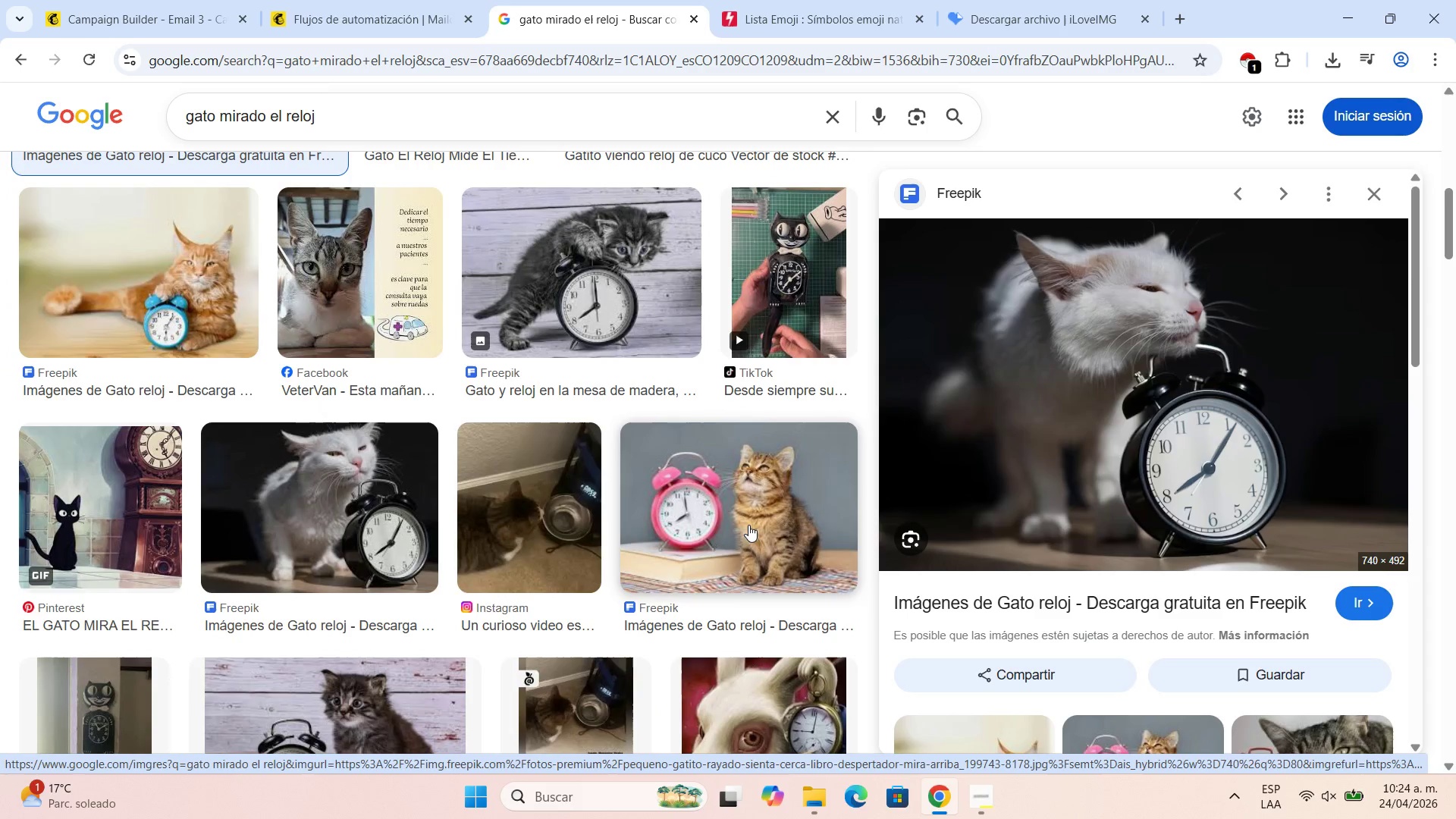 
scroll: coordinate [742, 525], scroll_direction: up, amount: 11.0
 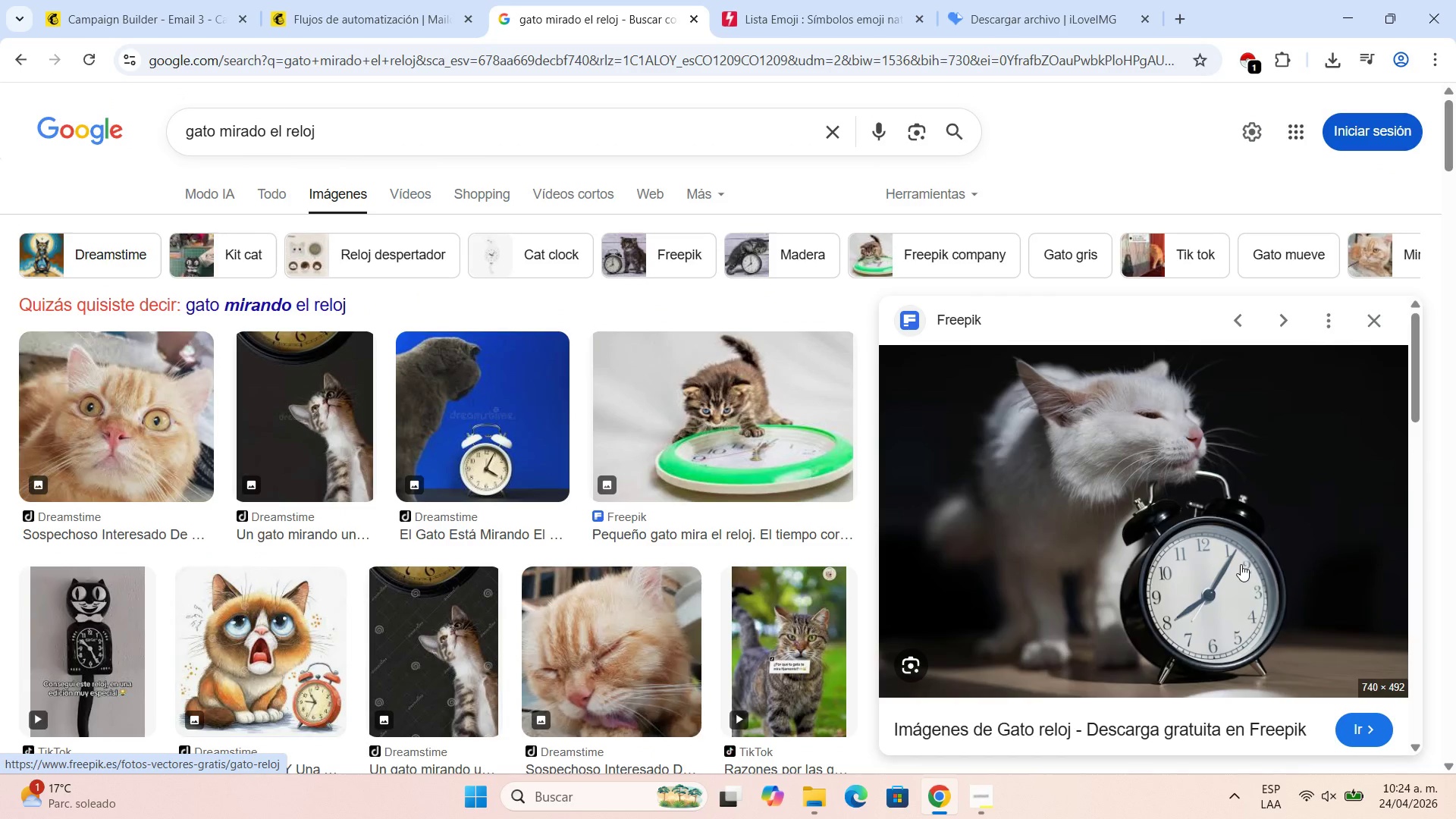 
right_click([1163, 474])
 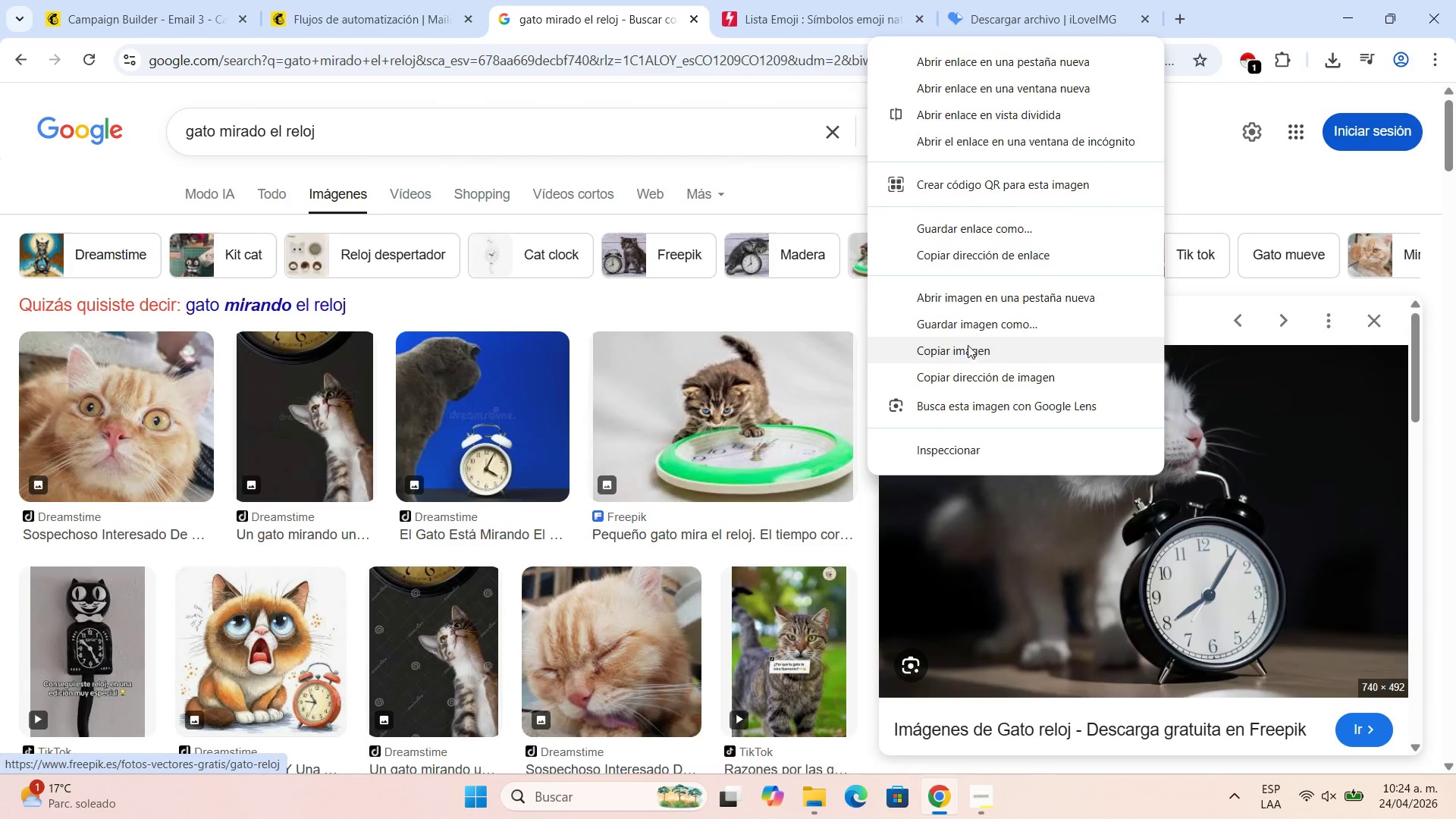 
left_click([965, 320])
 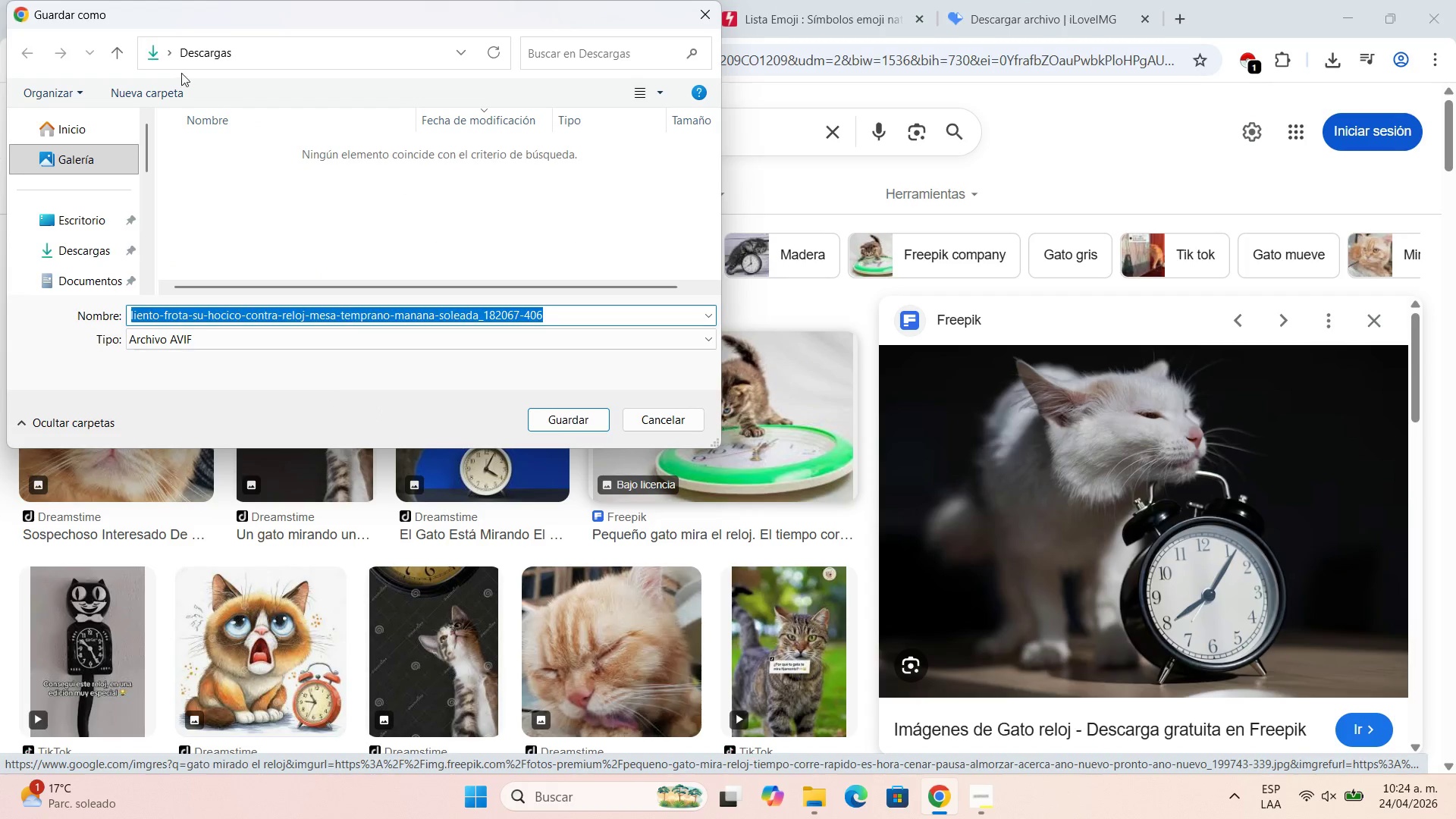 
left_click([576, 428])
 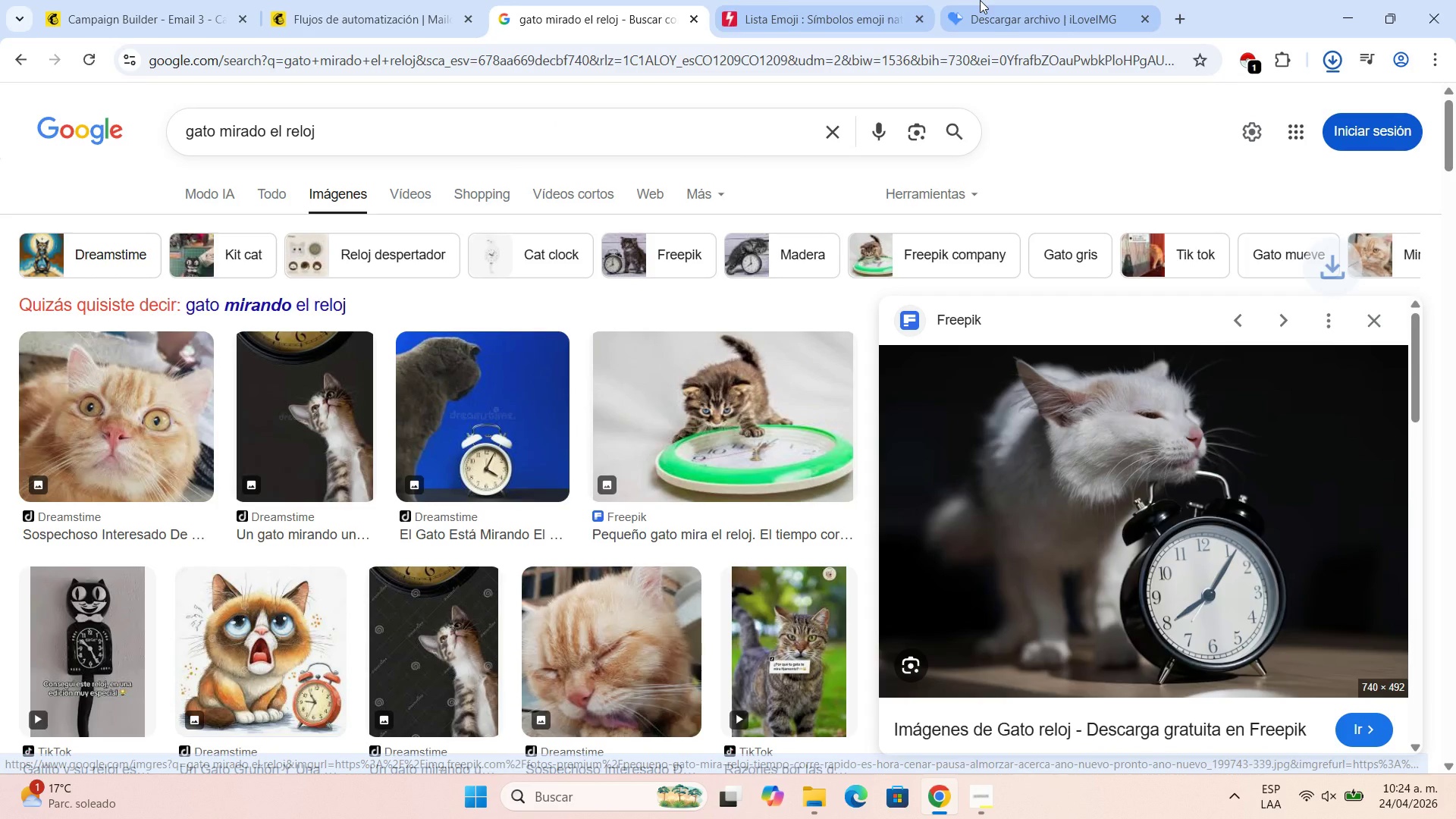 
left_click([1031, 0])
 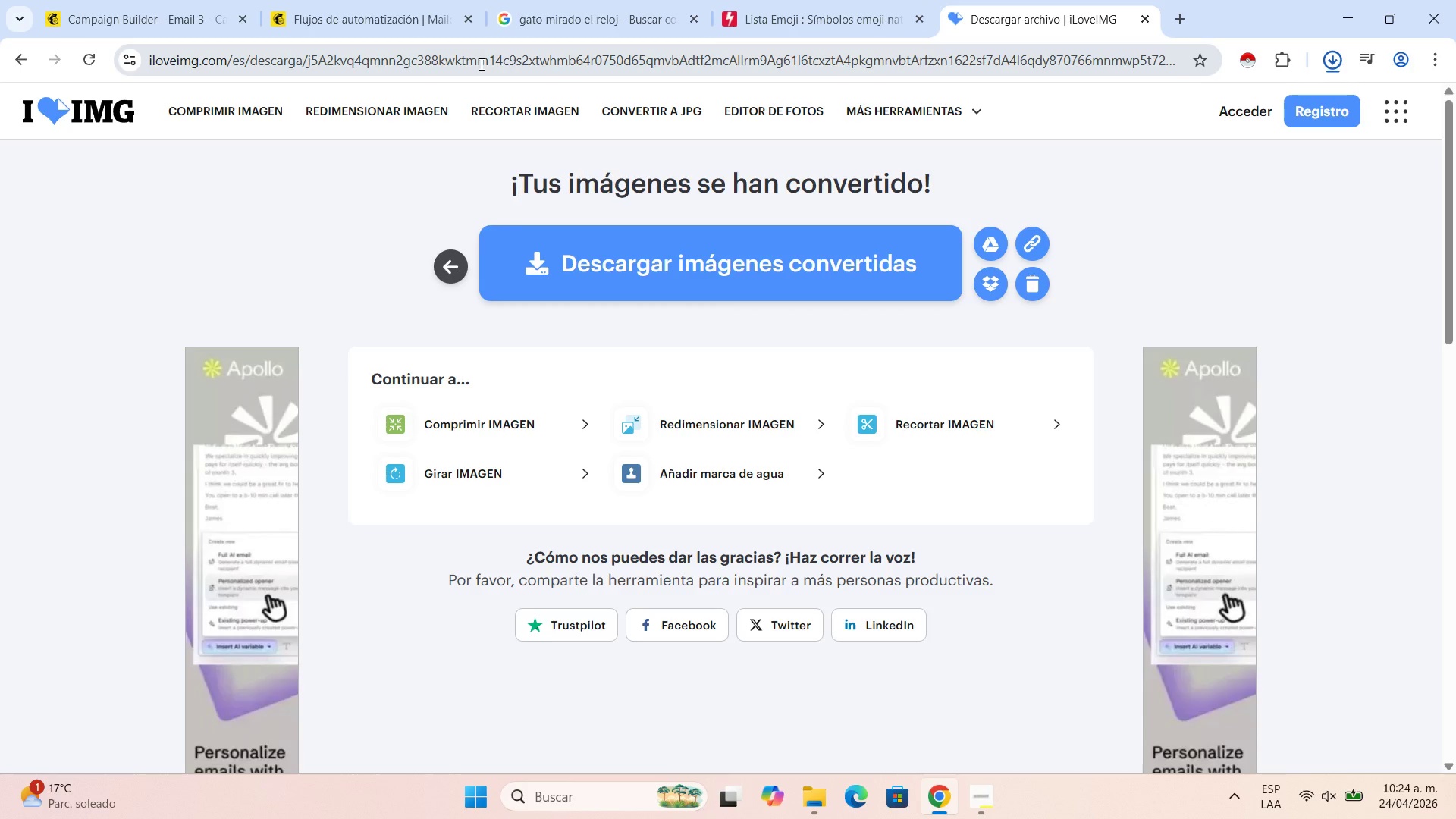 
left_click([480, 64])
 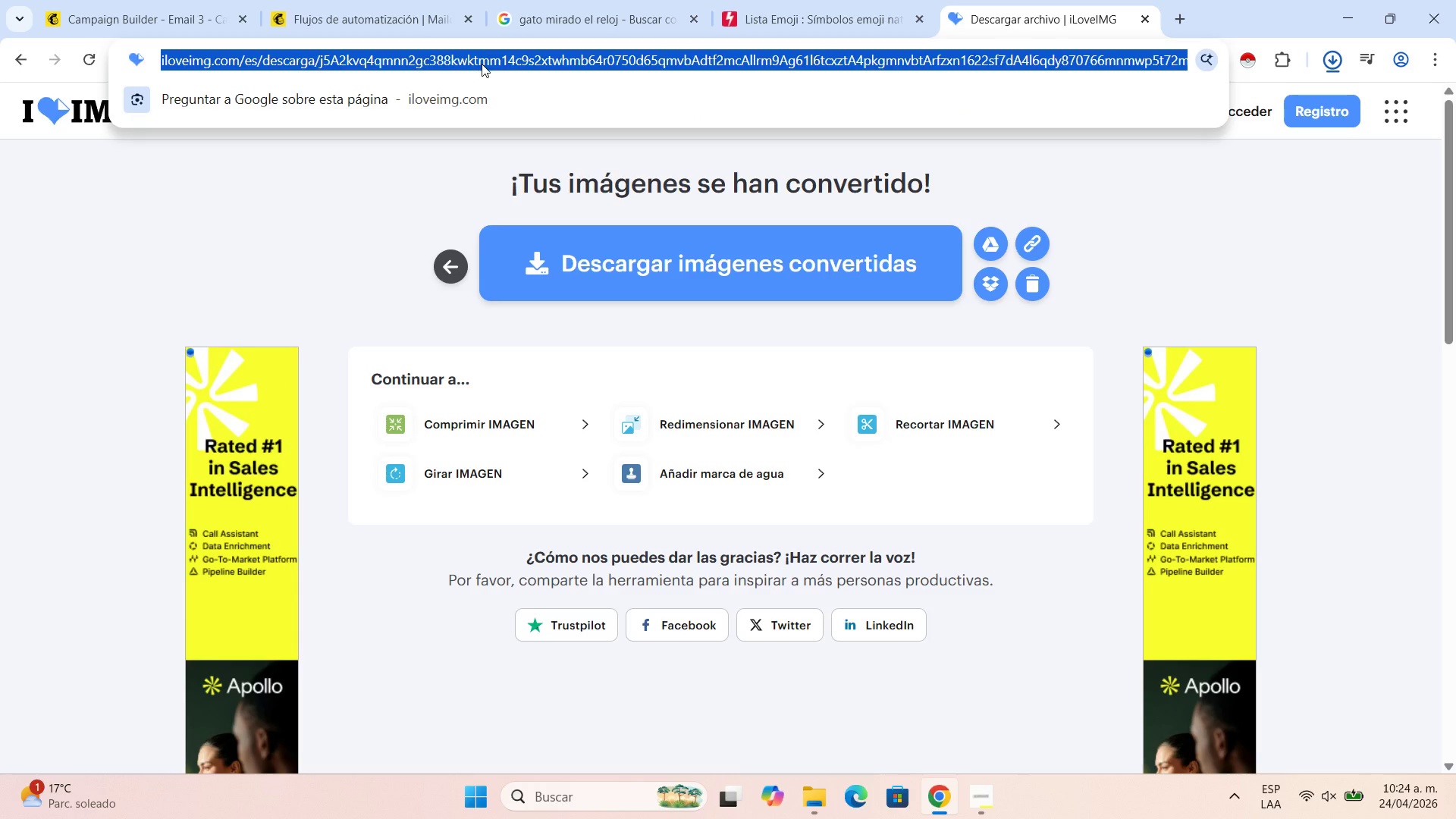 
type(pasar de )
 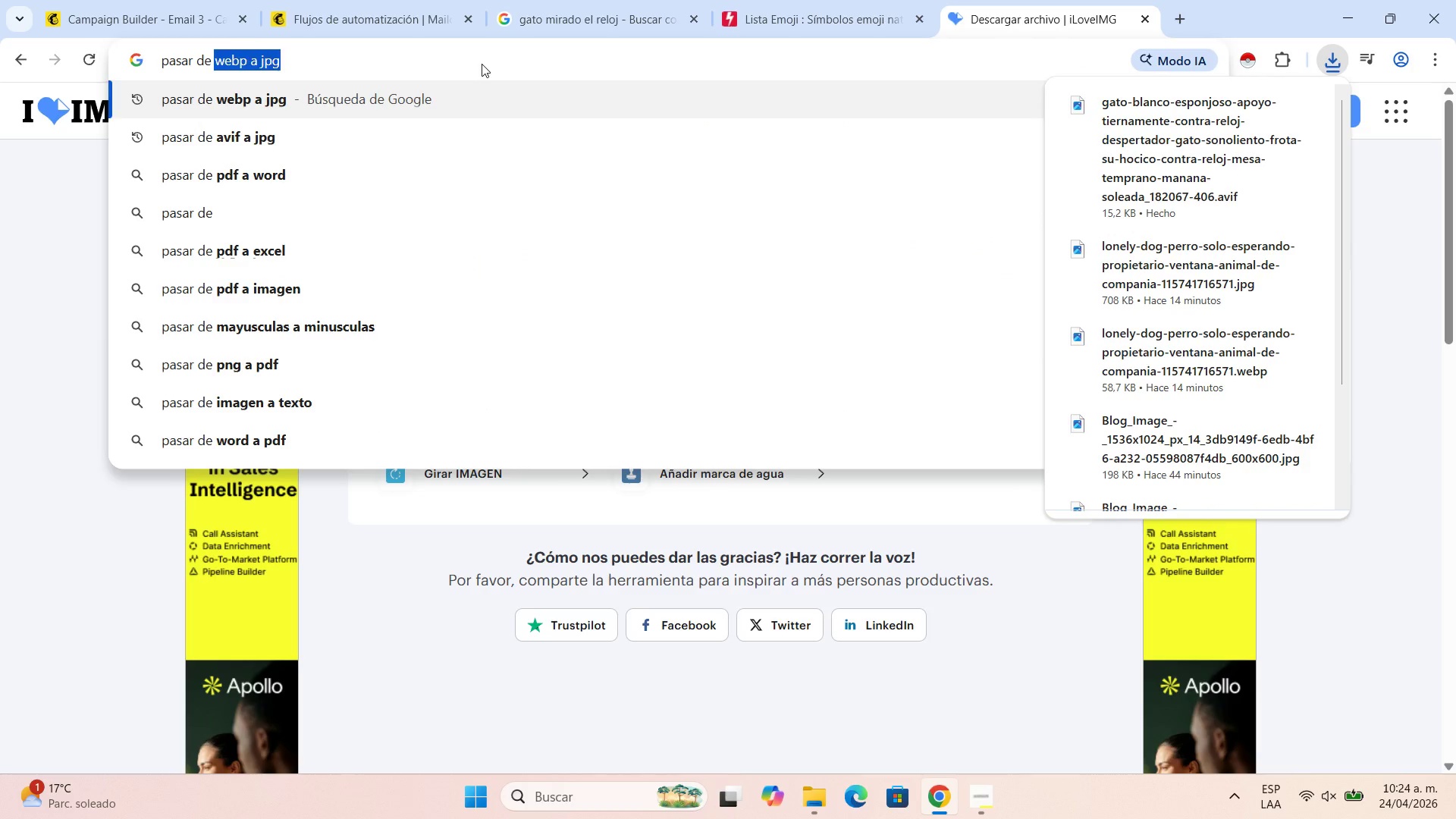 
key(ArrowDown)
 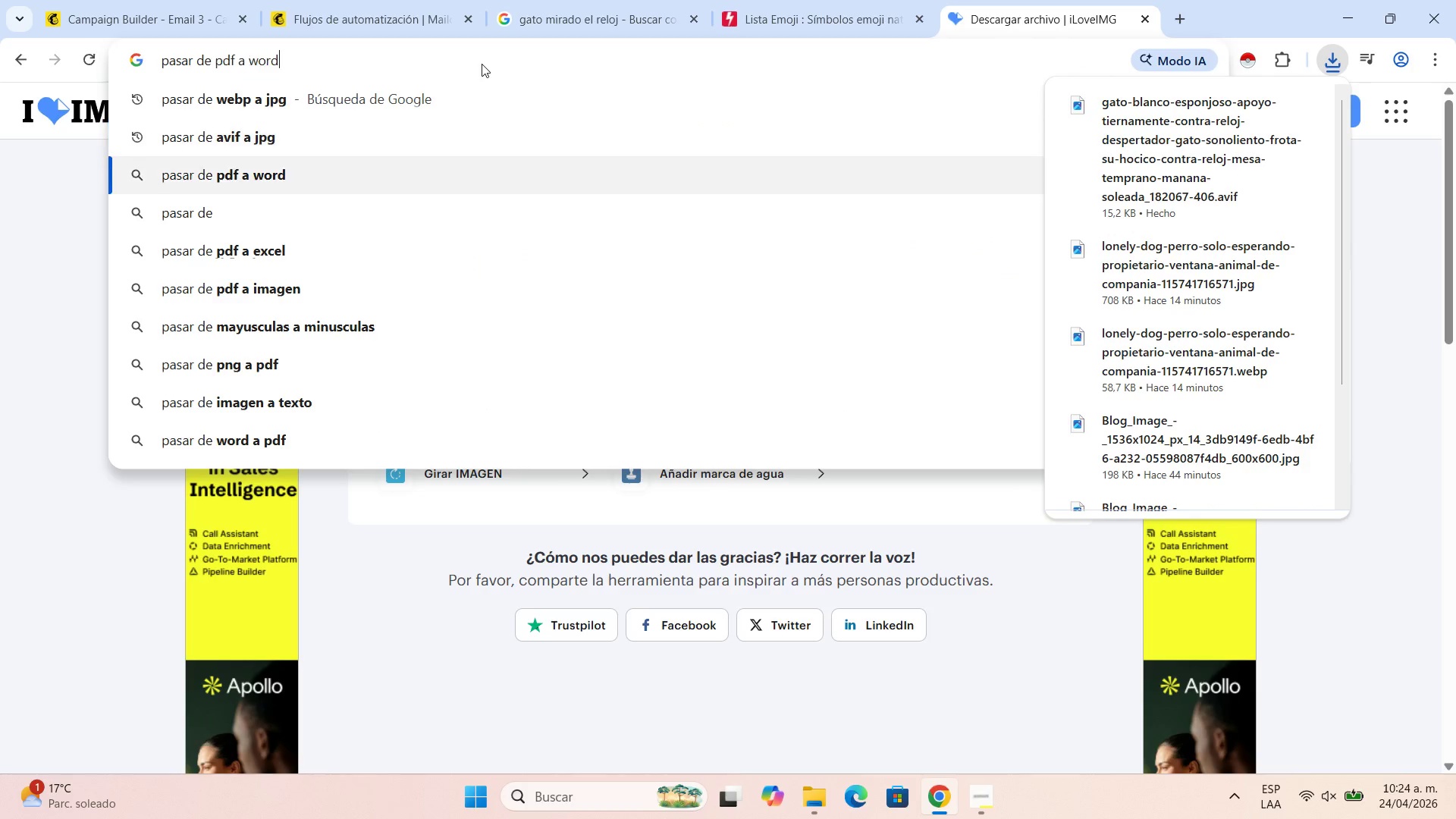 
key(ArrowDown)
 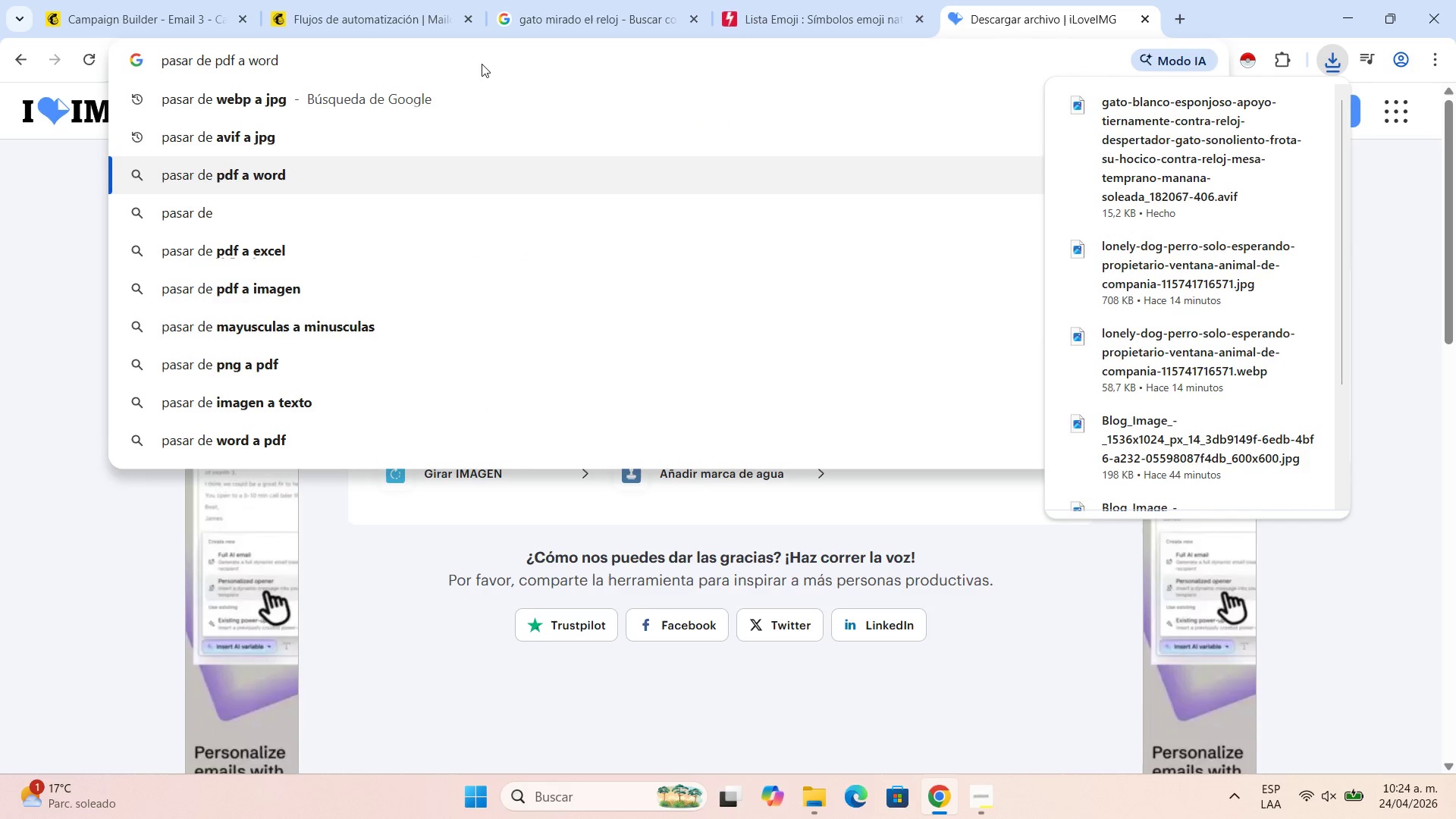 
key(ArrowUp)
 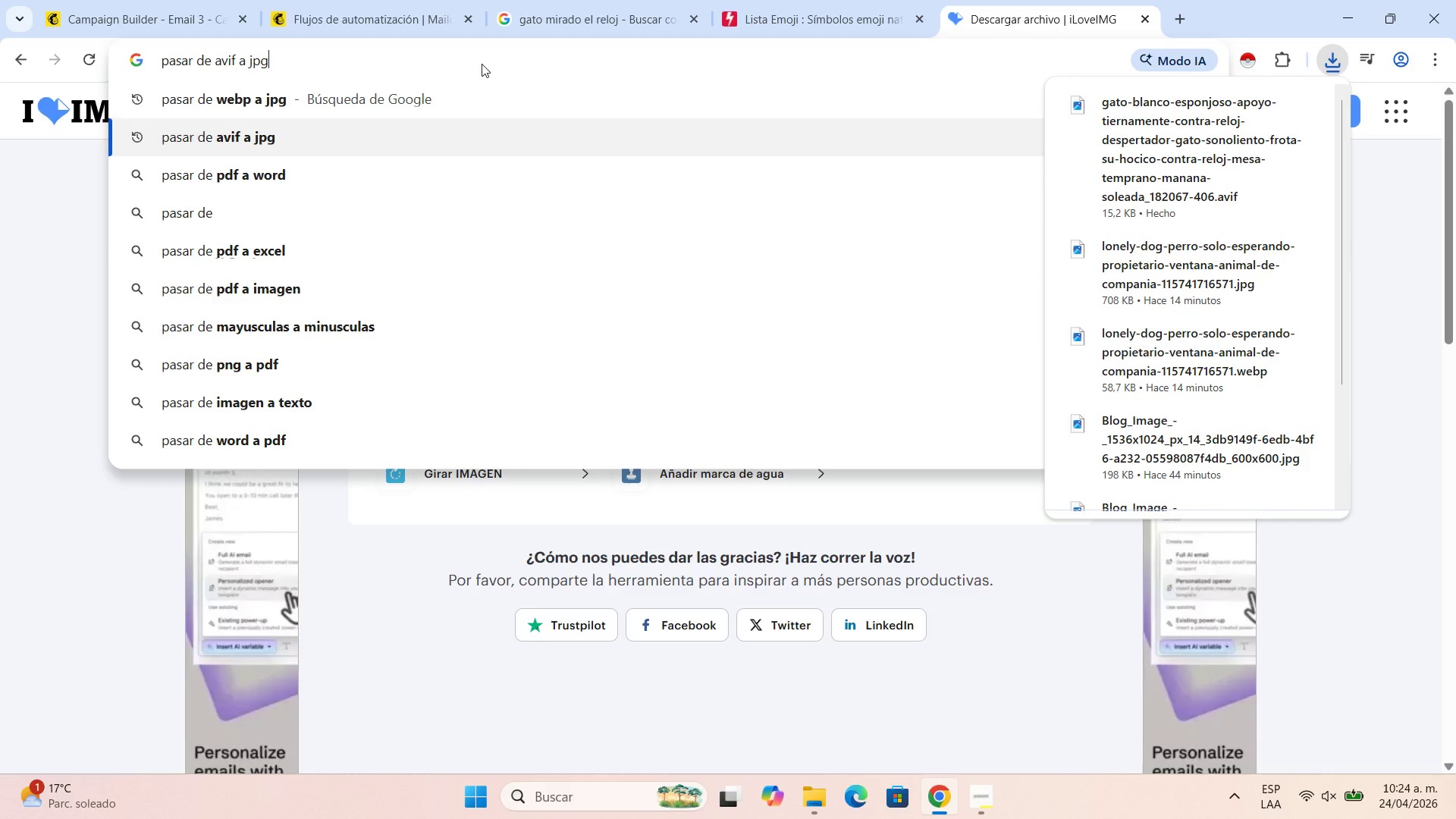 
key(Enter)
 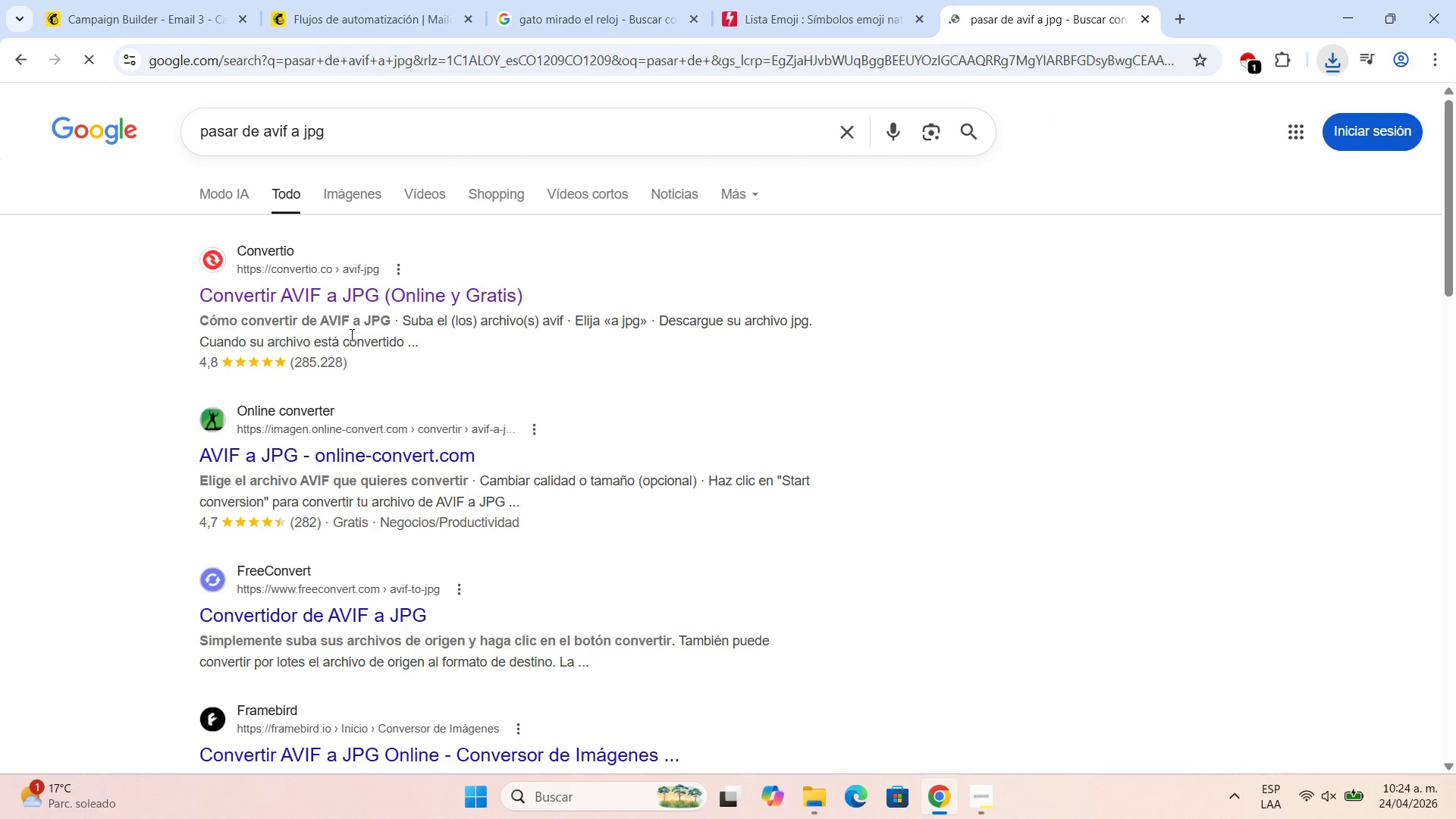 
left_click([403, 305])
 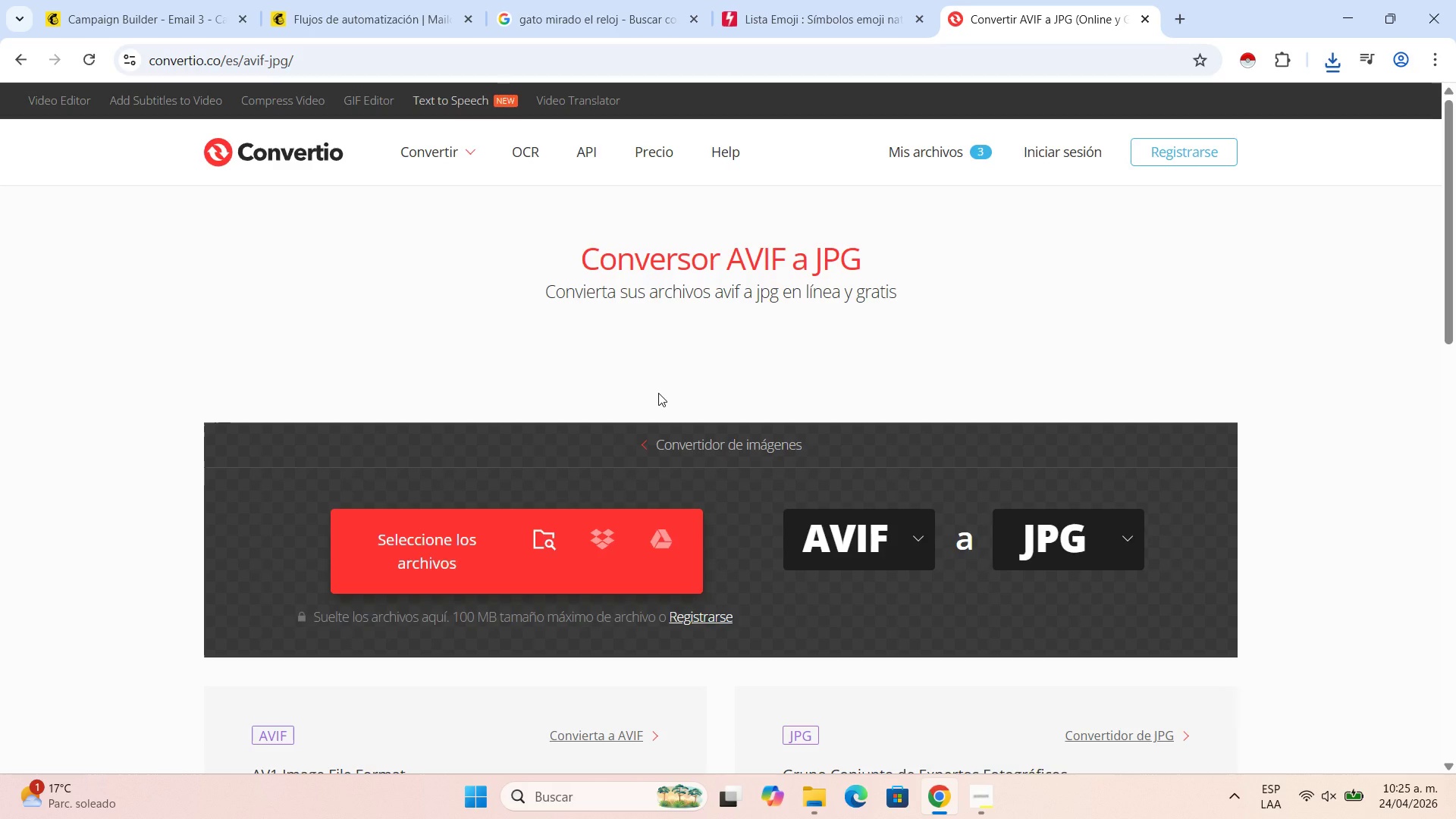 
wait(8.27)
 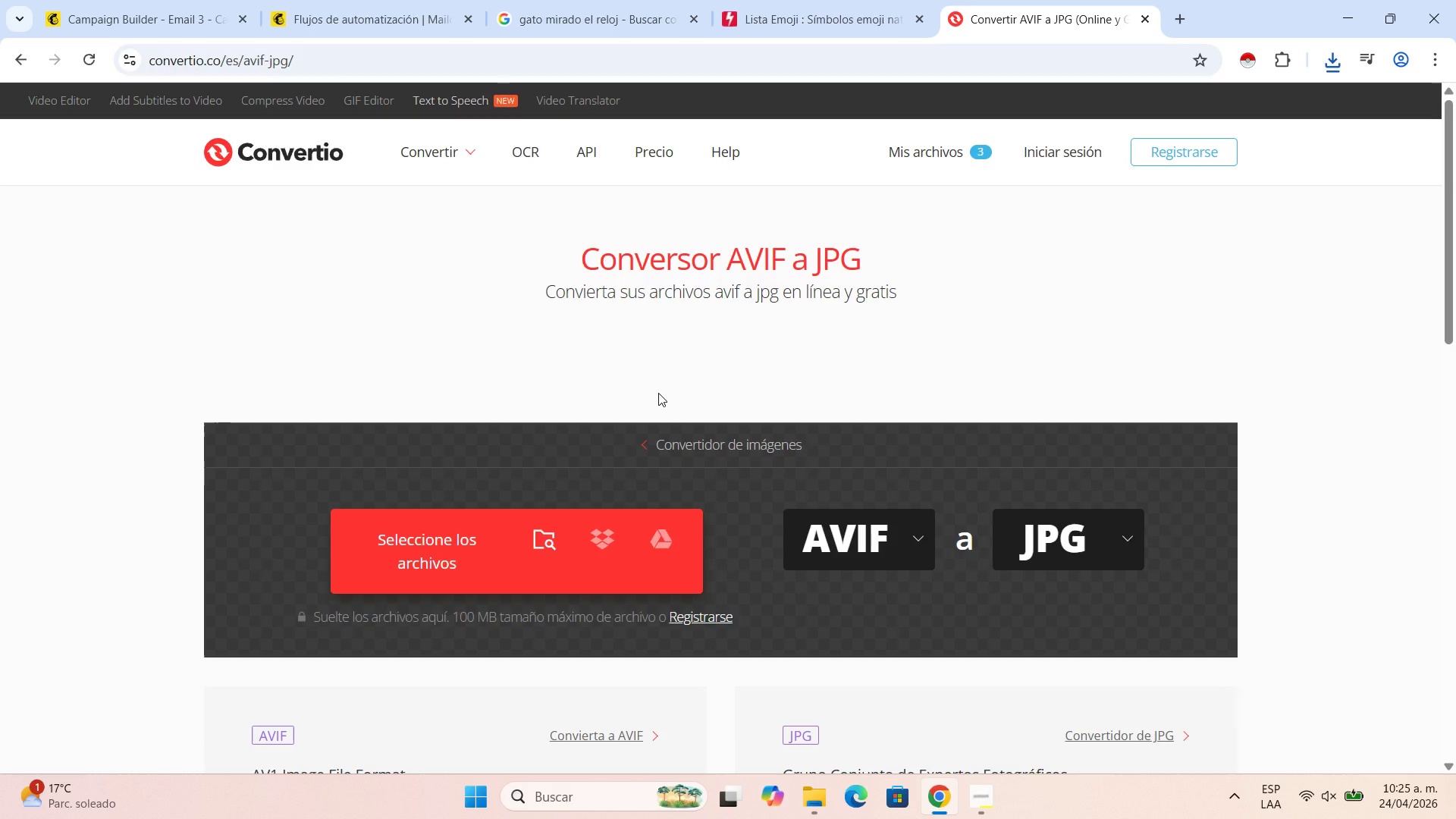 
left_click([199, 318])
 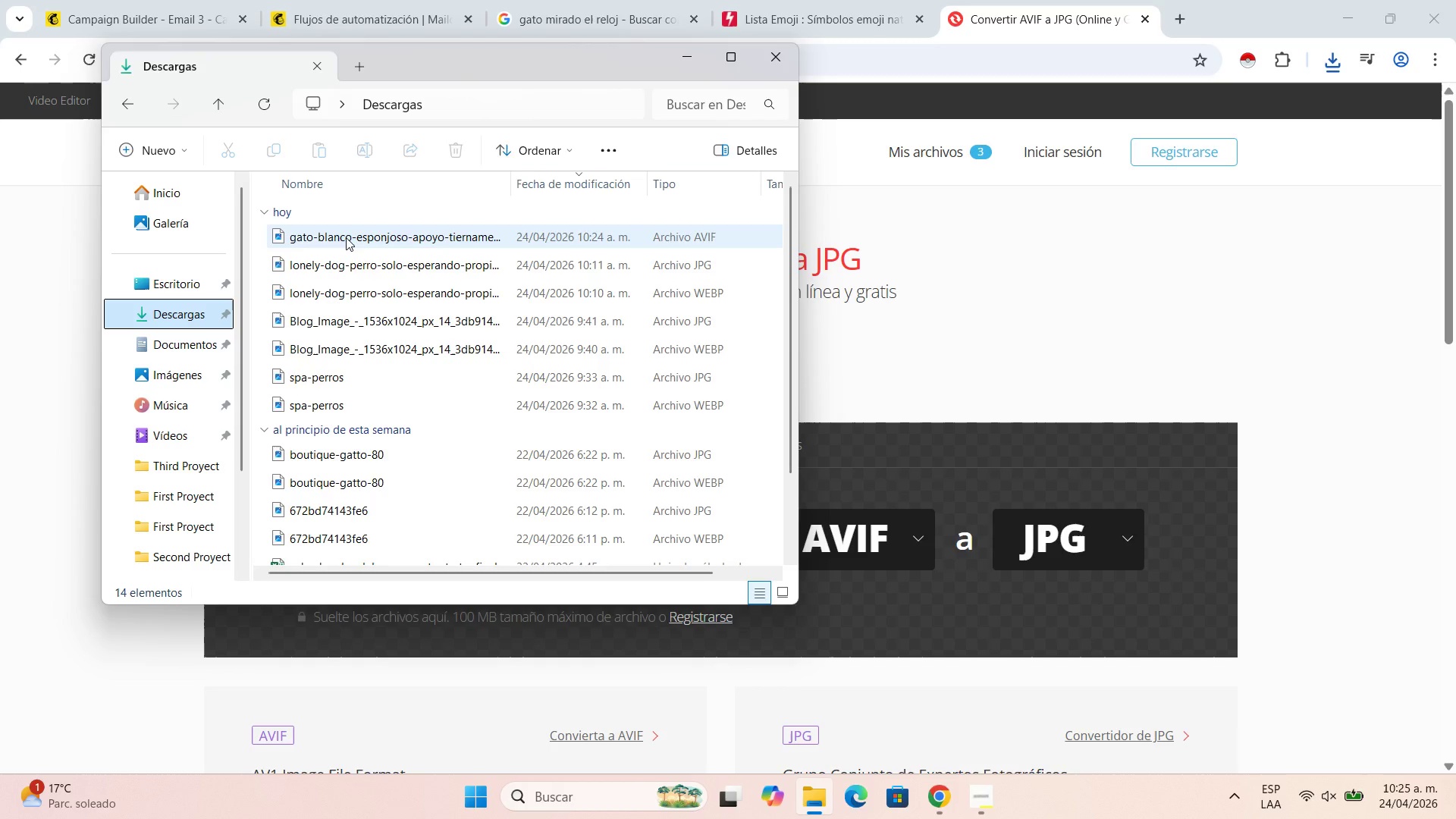 
left_click_drag(start_coordinate=[346, 239], to_coordinate=[925, 526])
 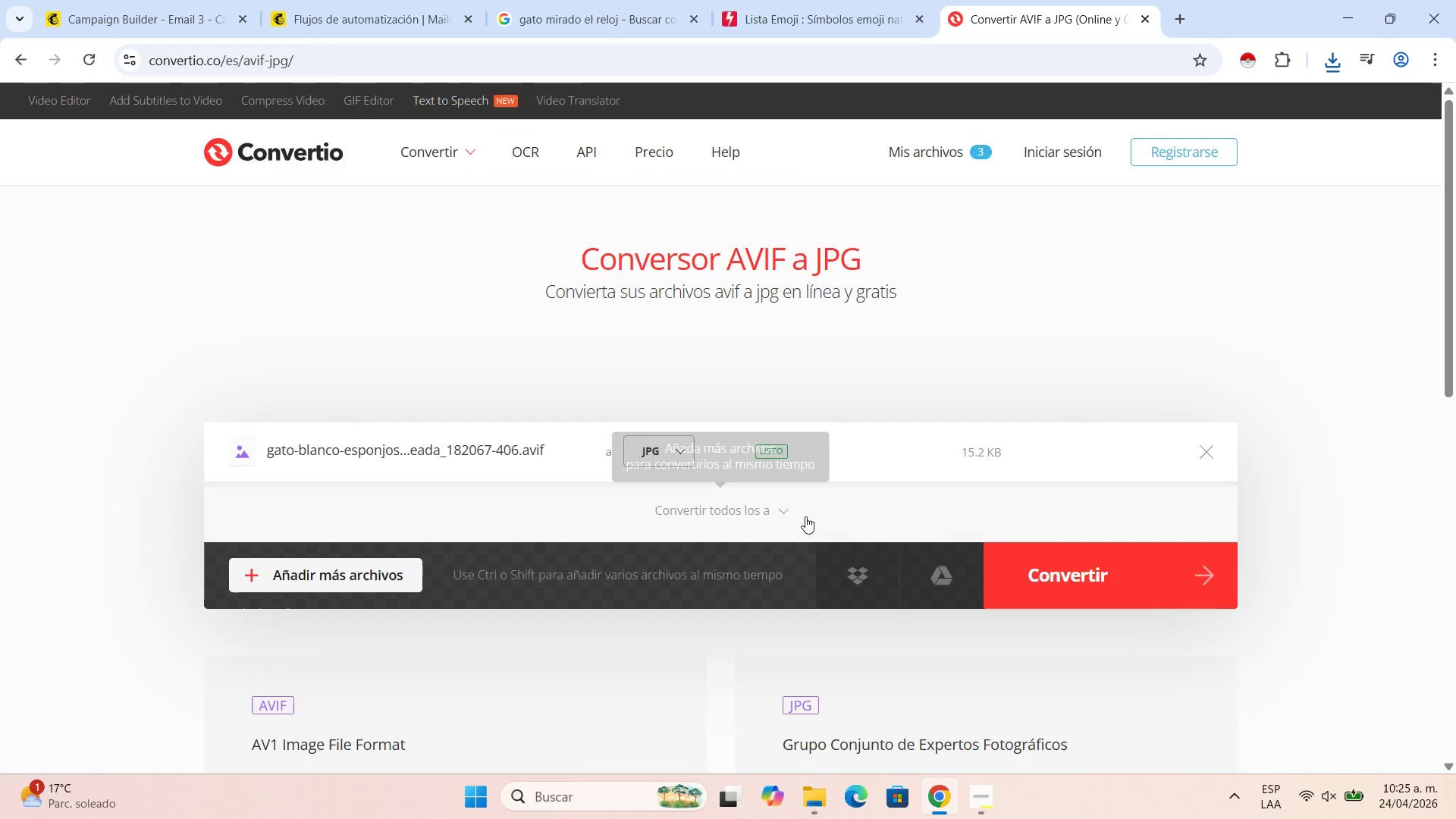 
left_click([1138, 562])
 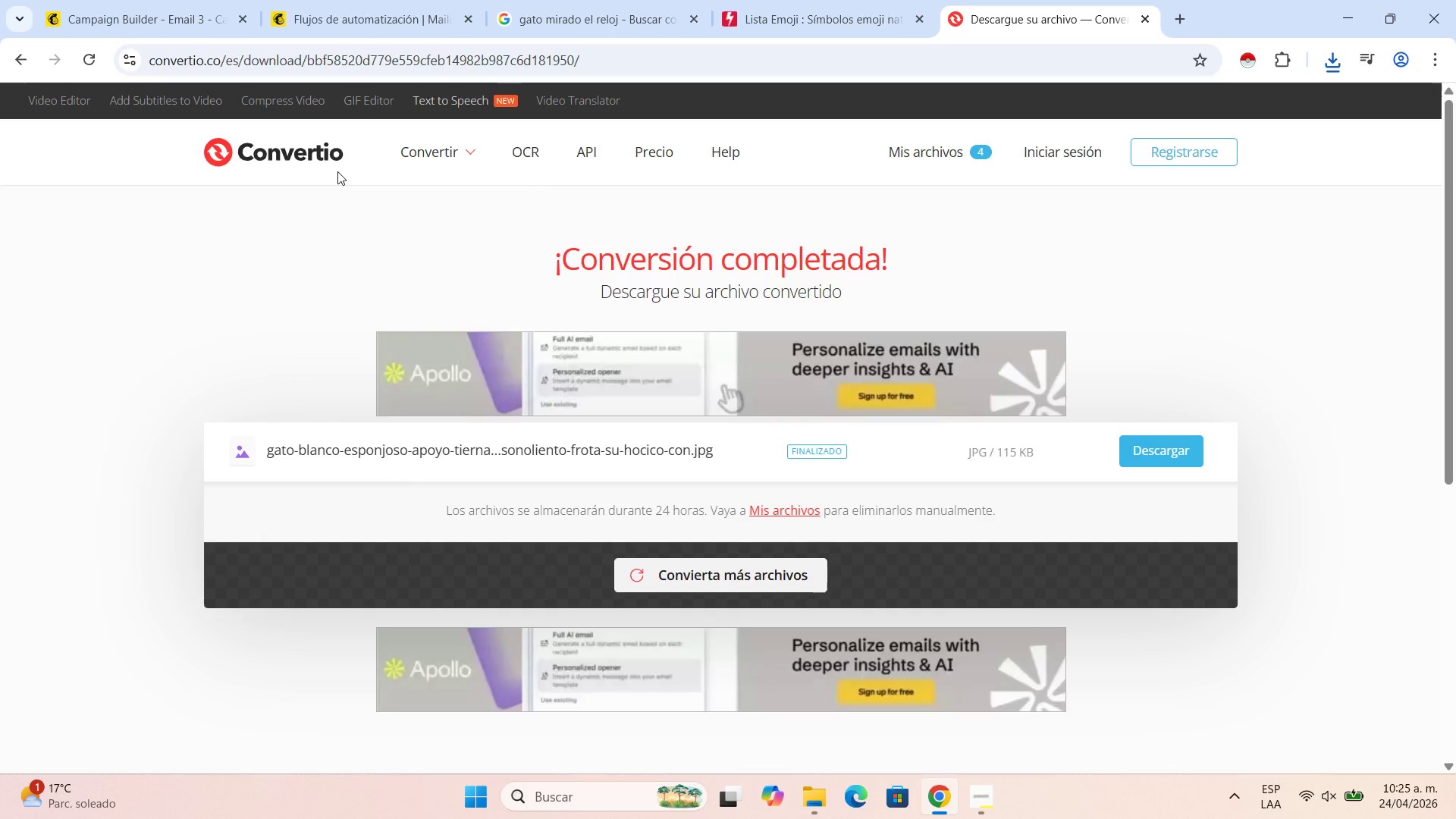 
wait(13.17)
 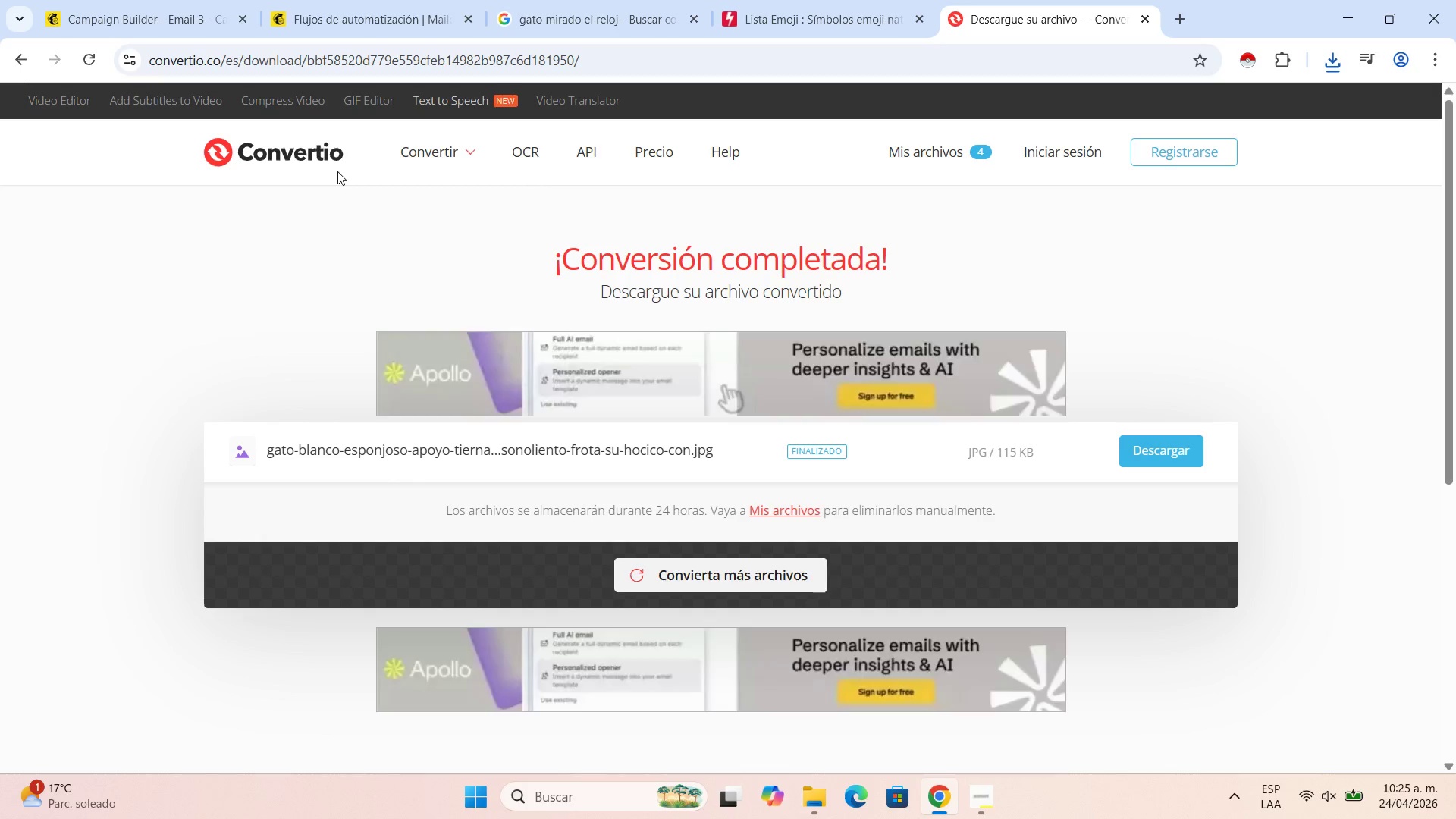 
left_click([1158, 451])
 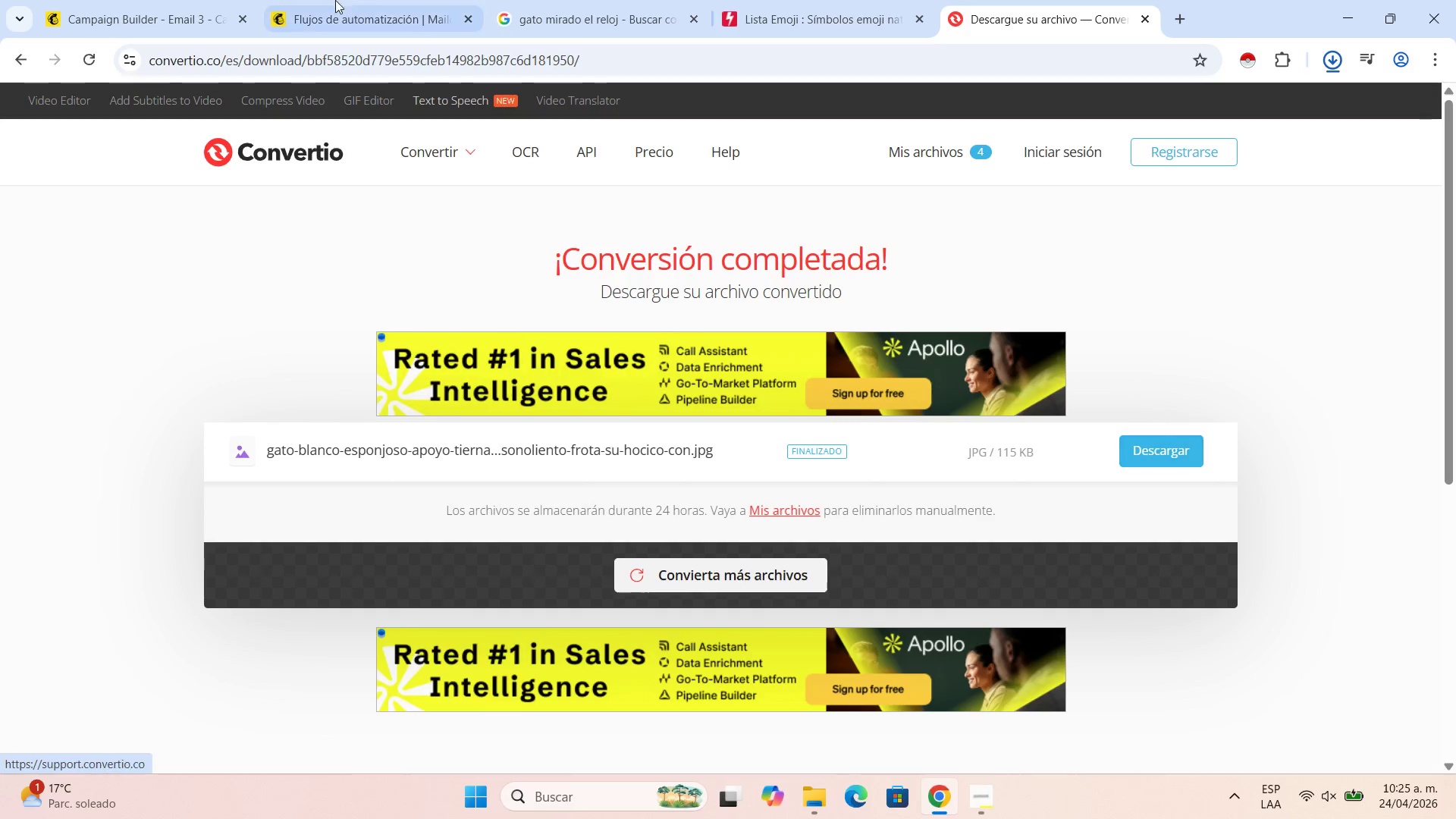 
left_click([171, 0])
 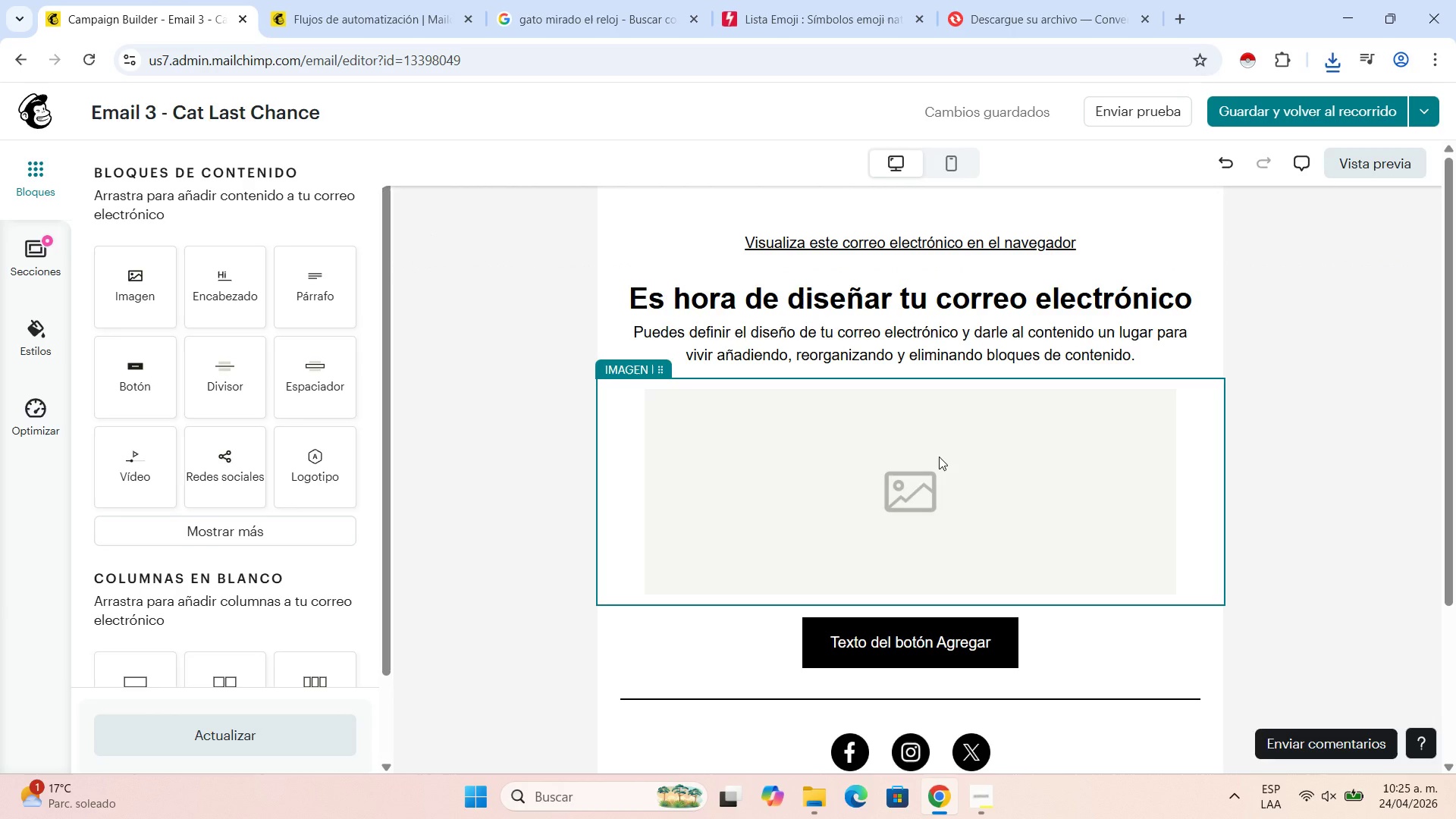 
left_click([939, 457])
 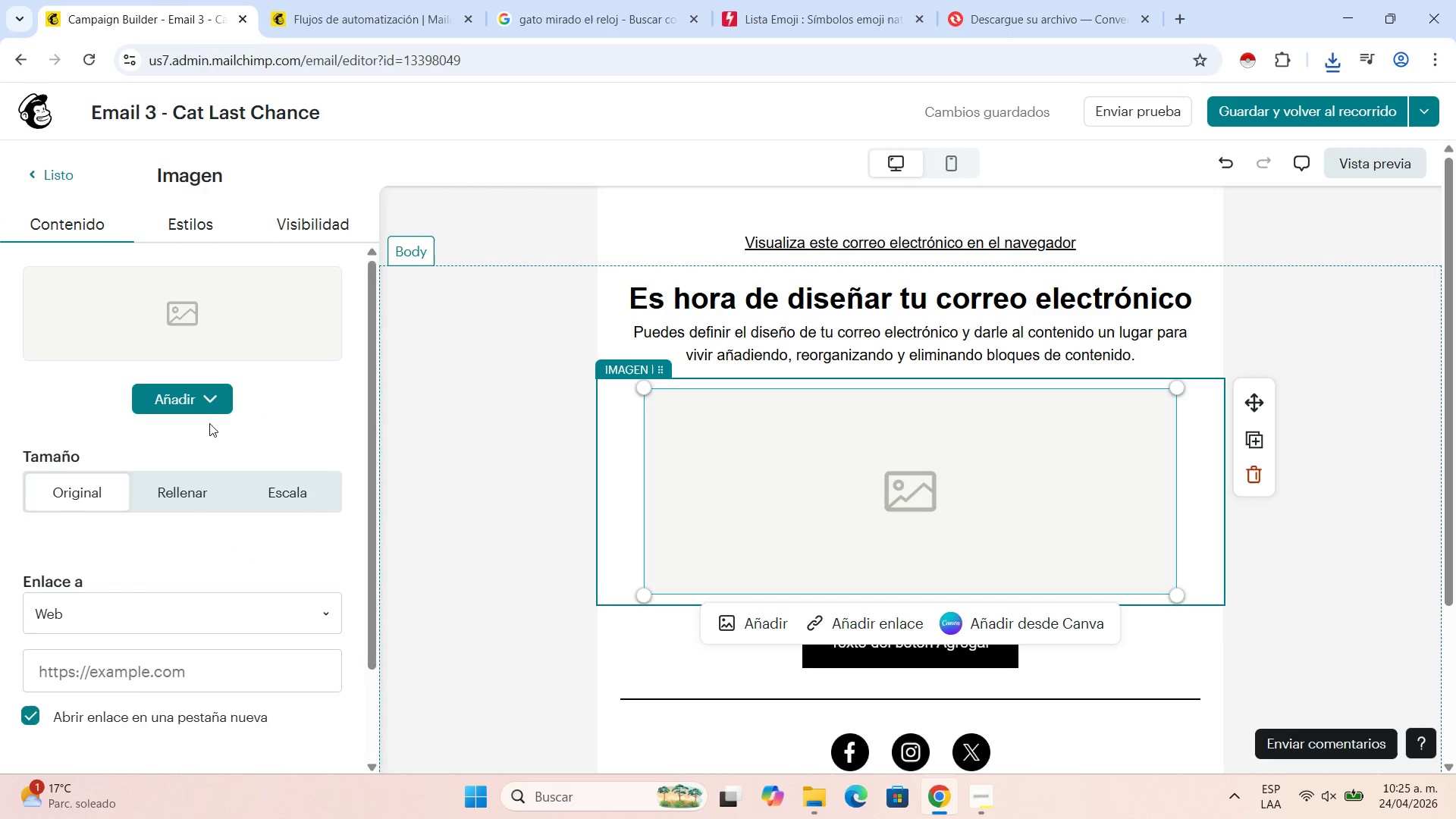 
left_click([215, 410])
 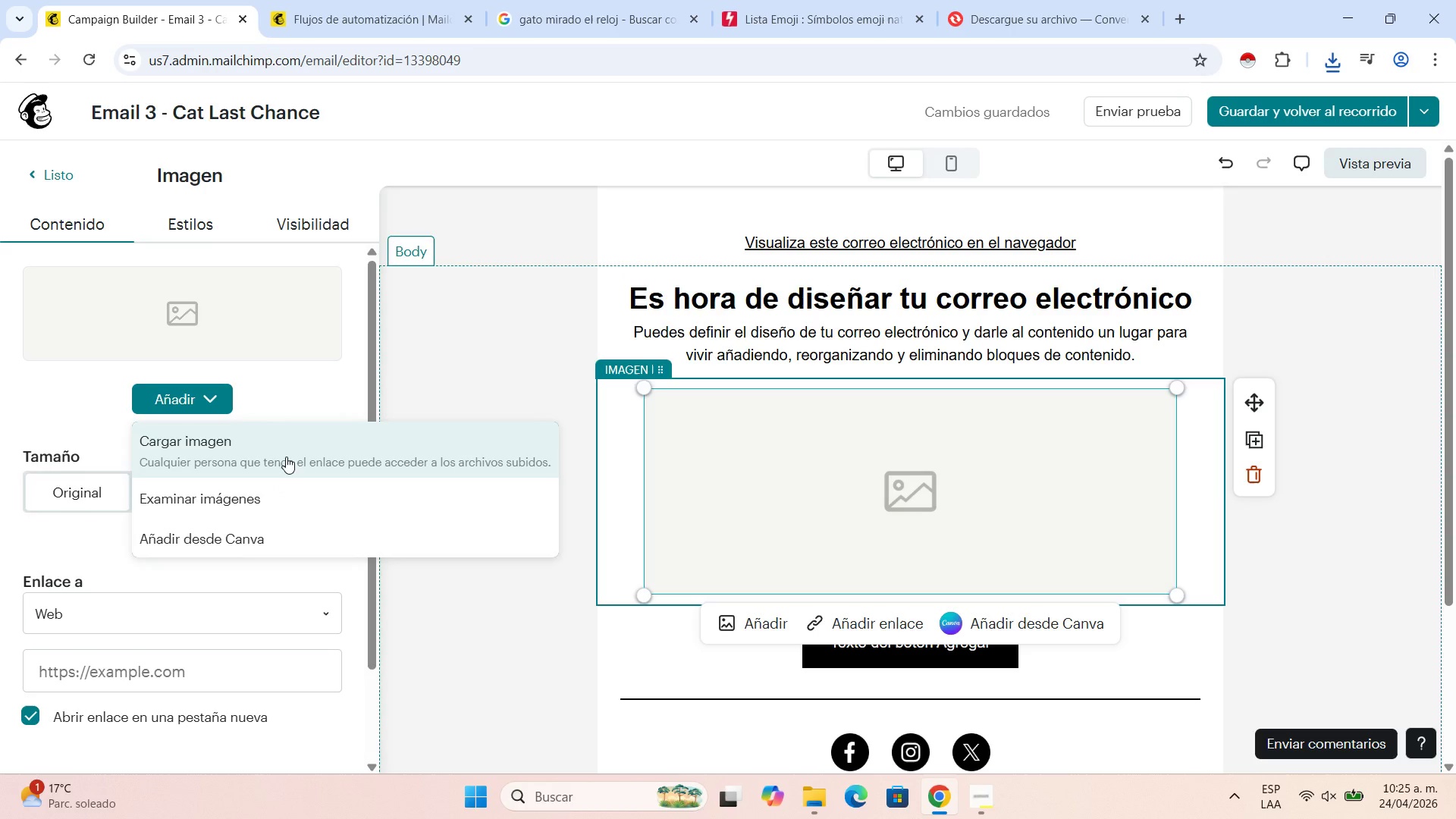 
left_click([288, 453])
 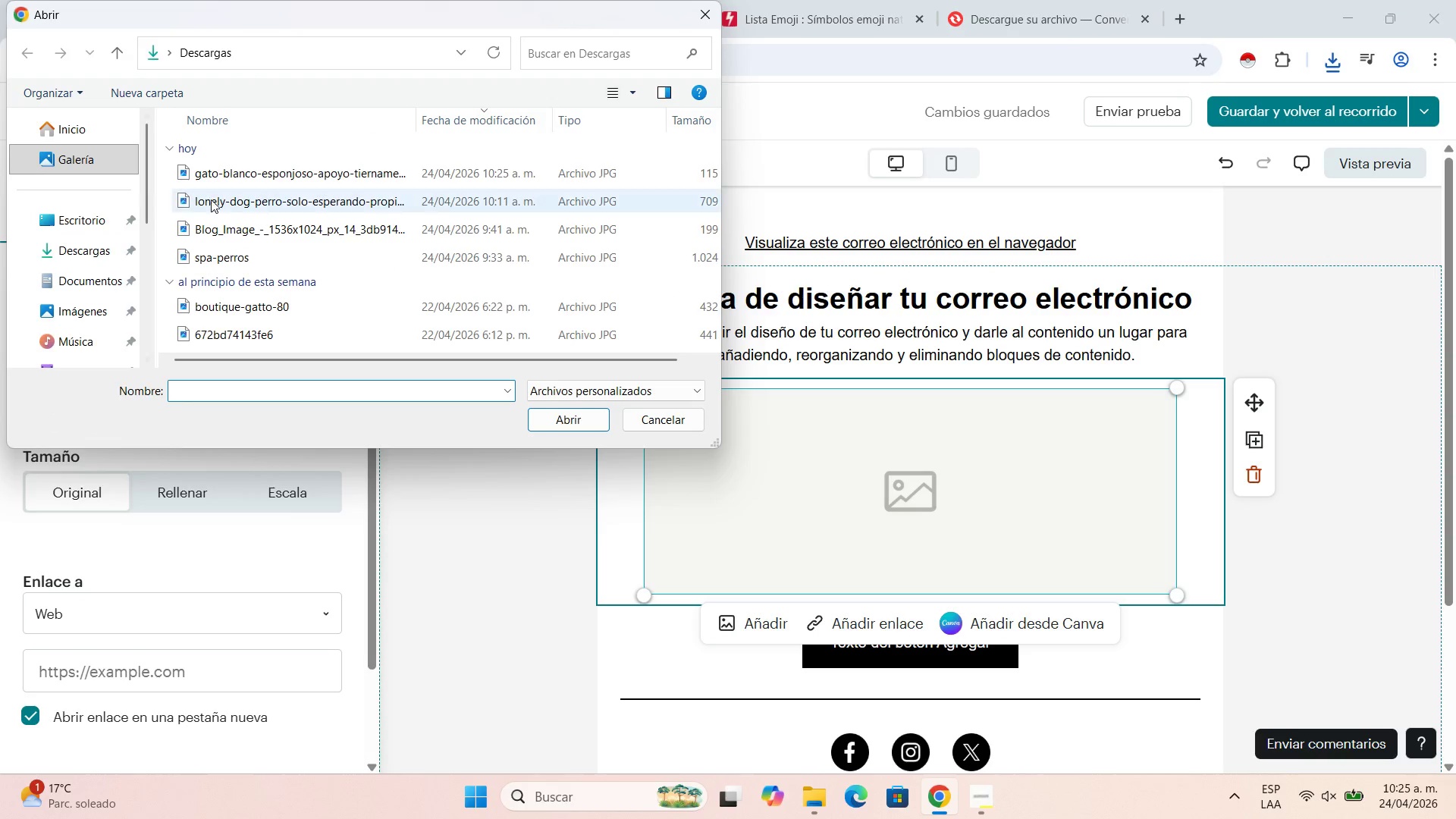 
double_click([246, 186])
 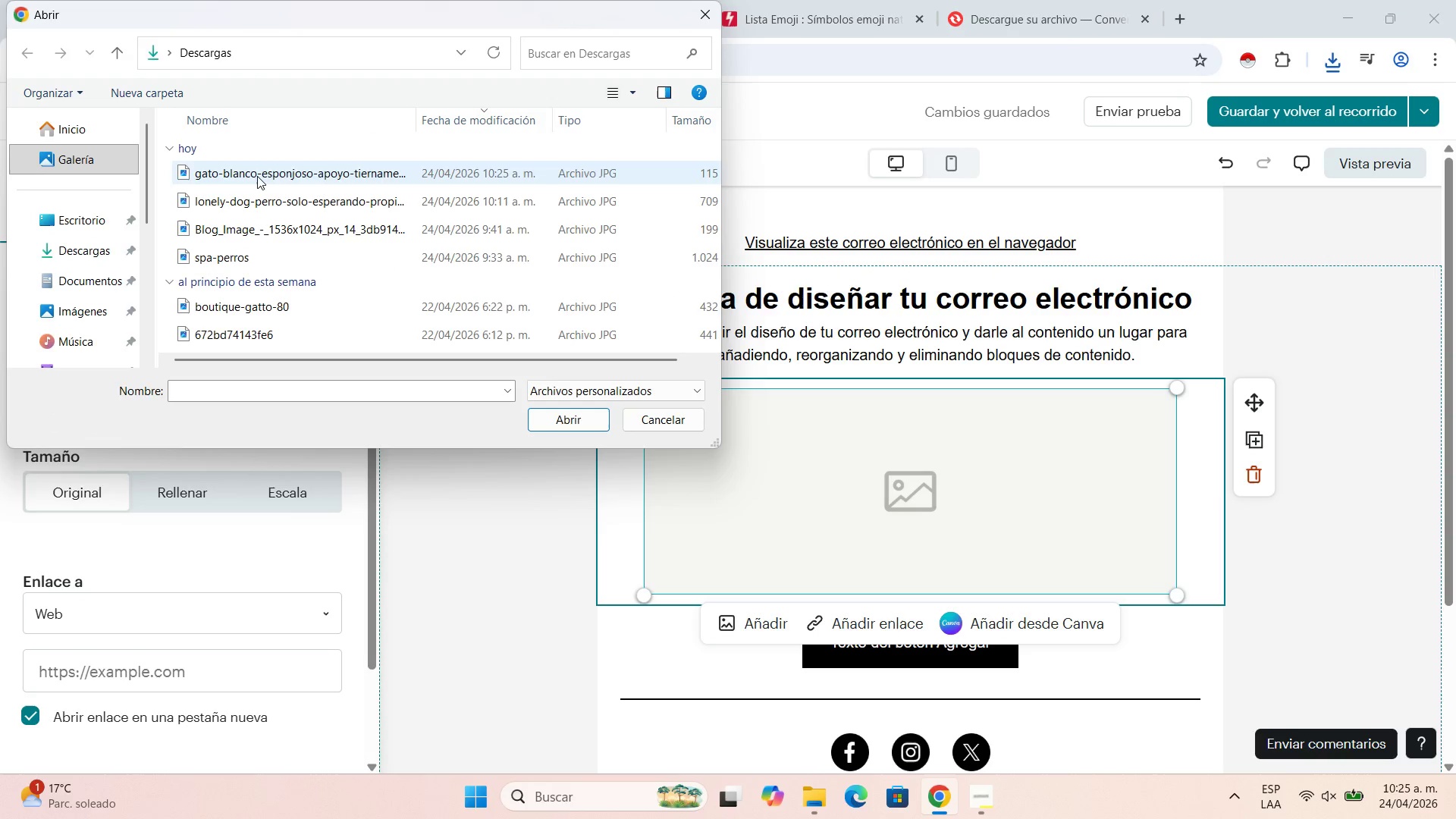 
triple_click([257, 174])
 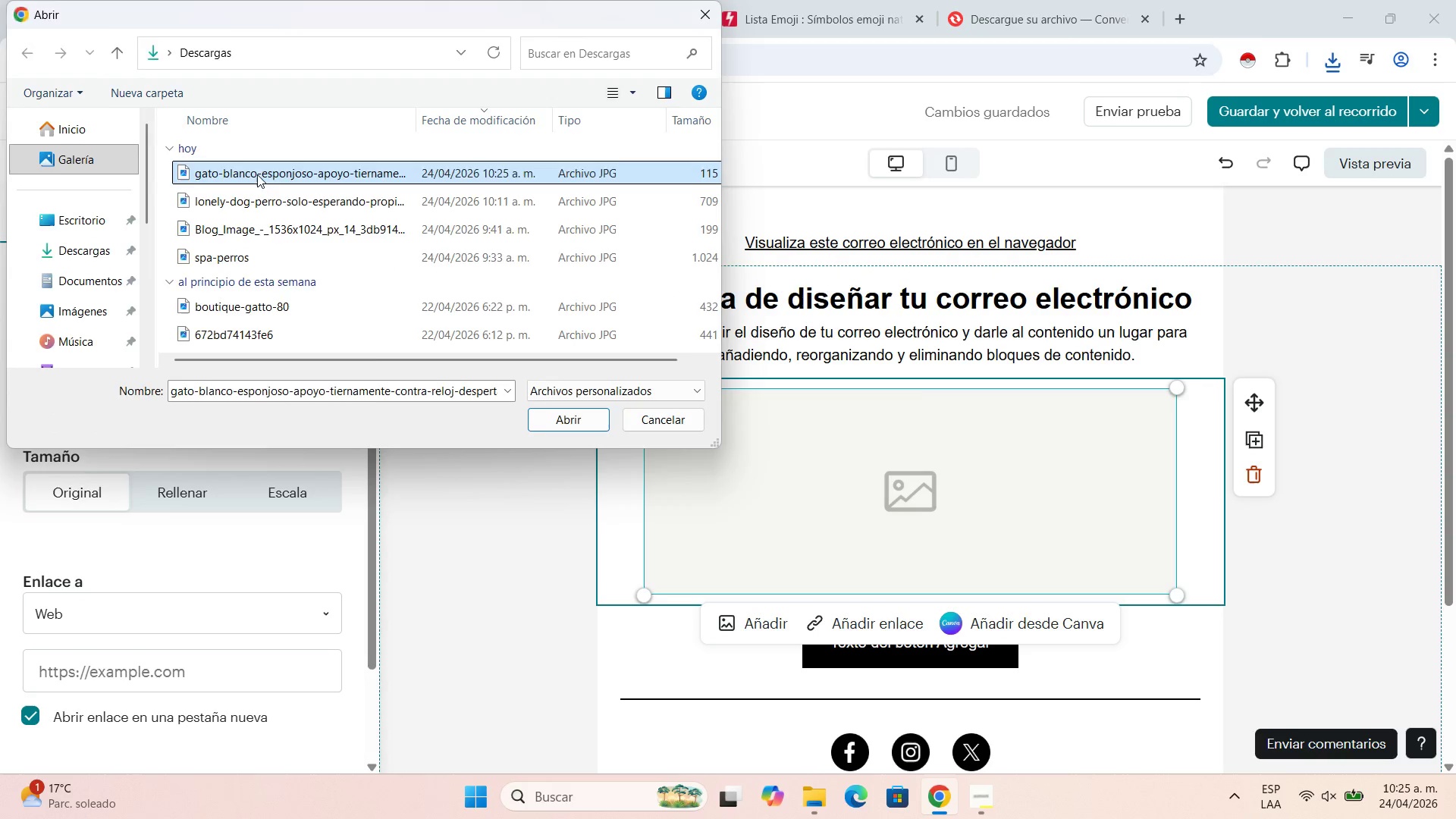 
triple_click([257, 174])
 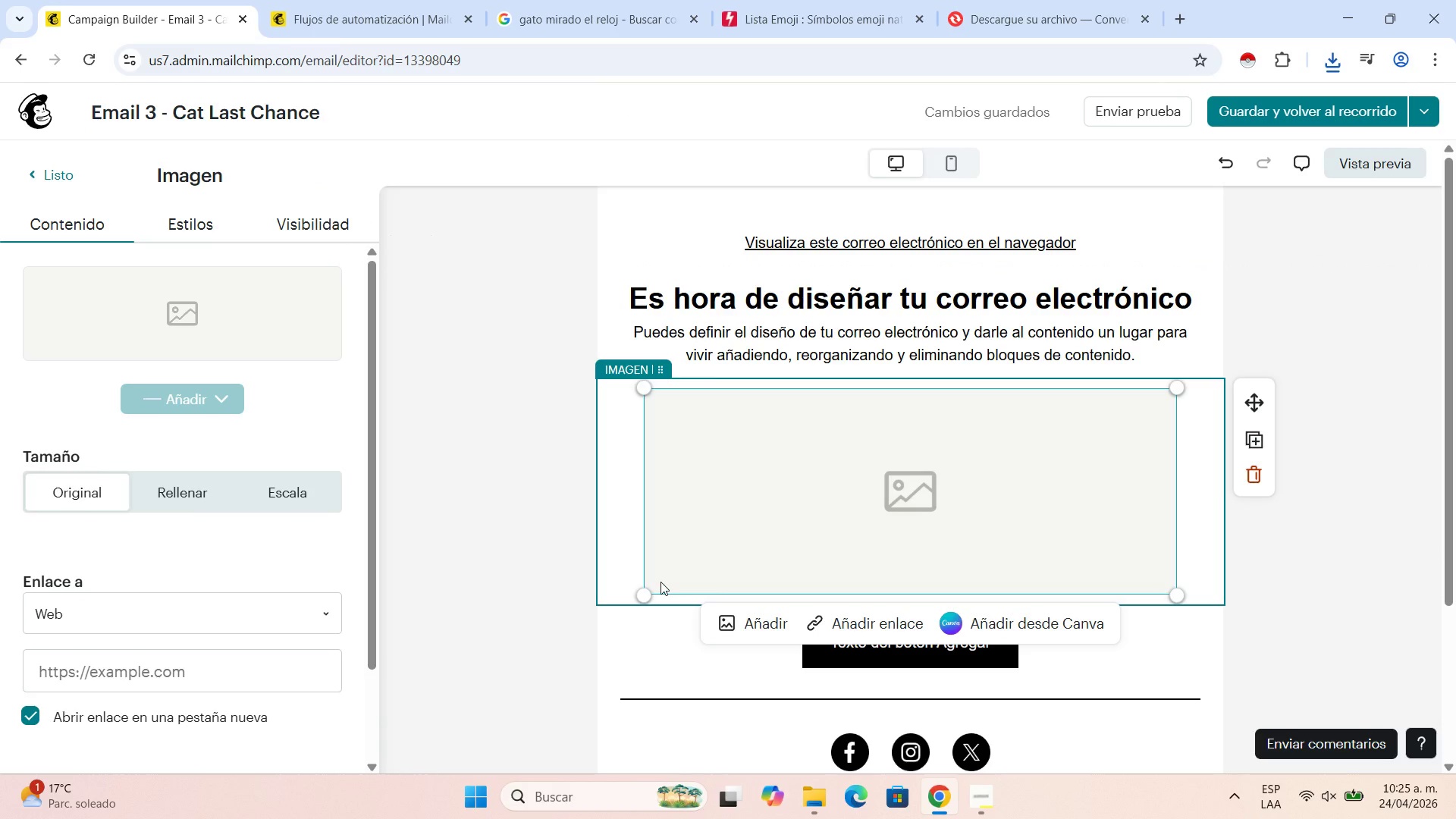 
mouse_move([1153, 613])
 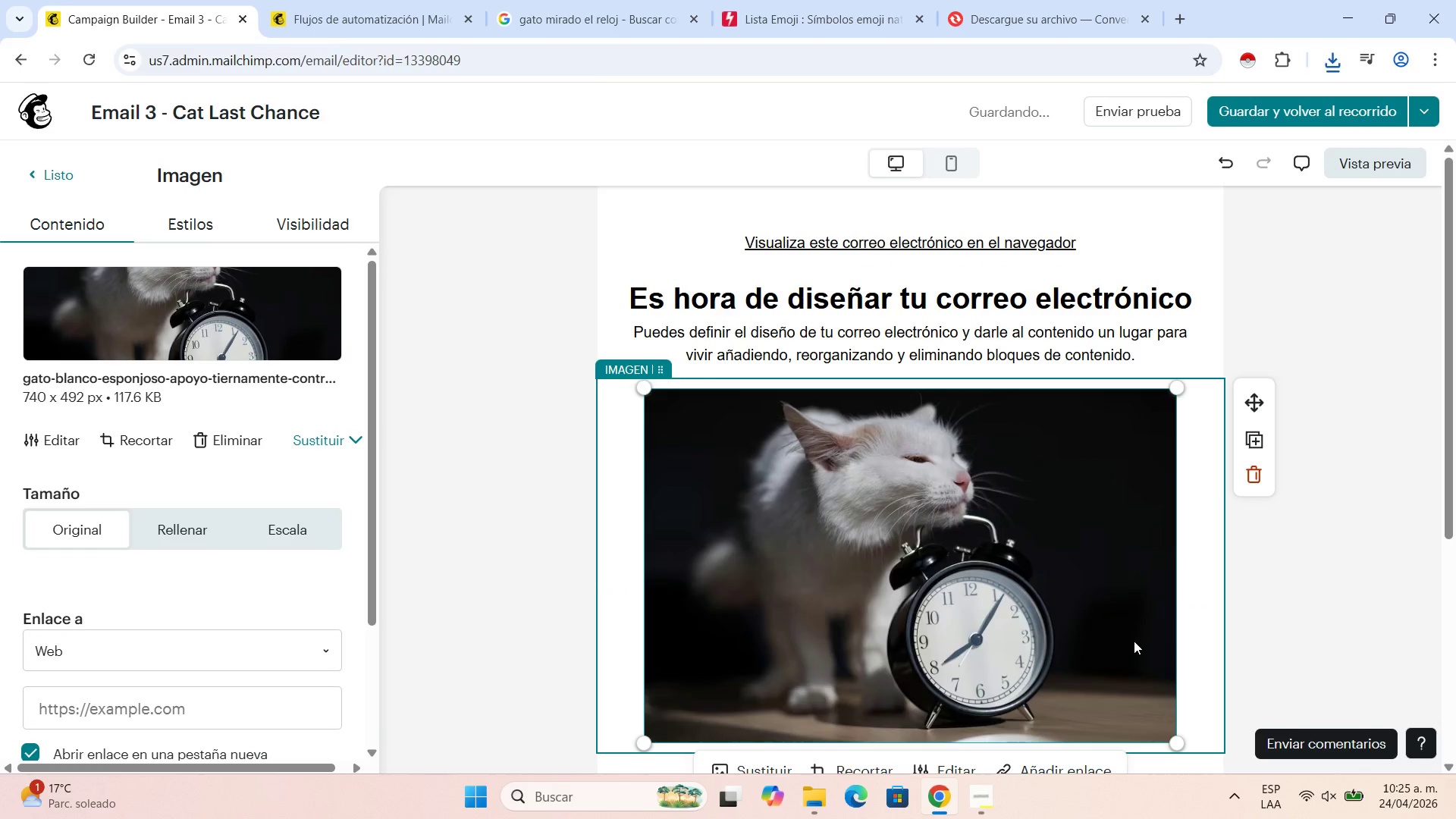 
scroll: coordinate [1134, 641], scroll_direction: down, amount: 2.0
 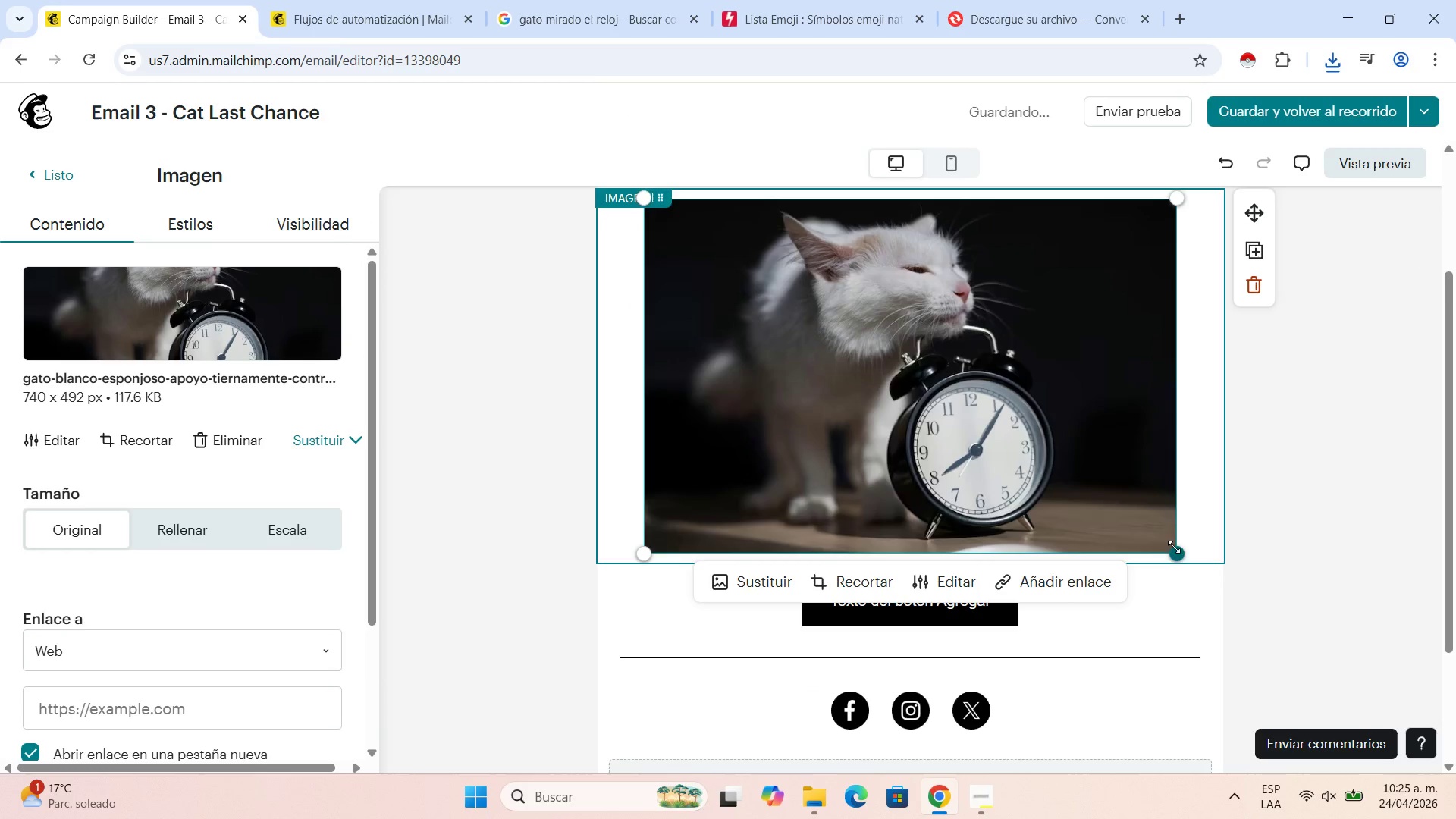 
left_click_drag(start_coordinate=[1173, 548], to_coordinate=[1046, 373])
 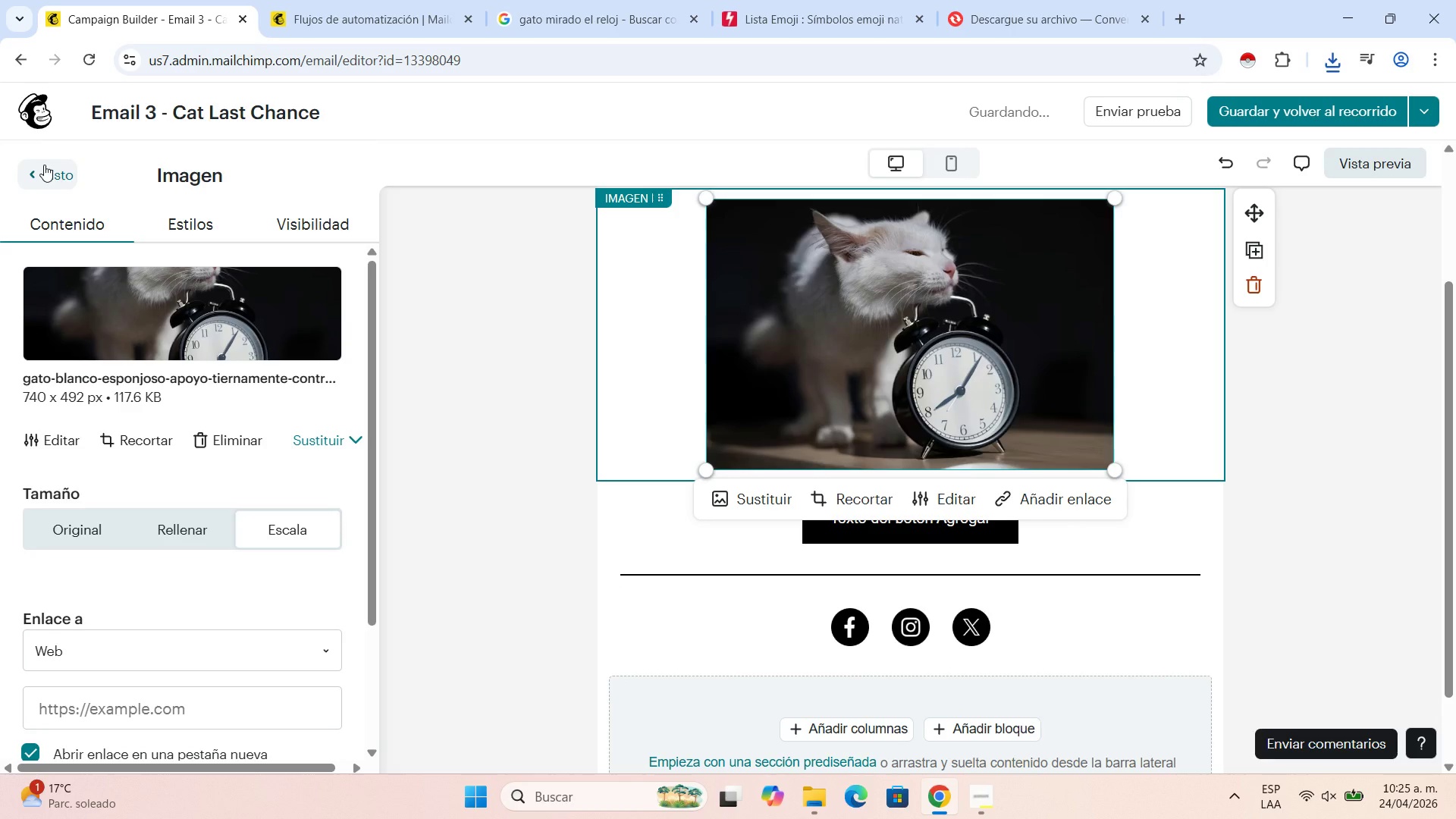 
left_click([44, 165])
 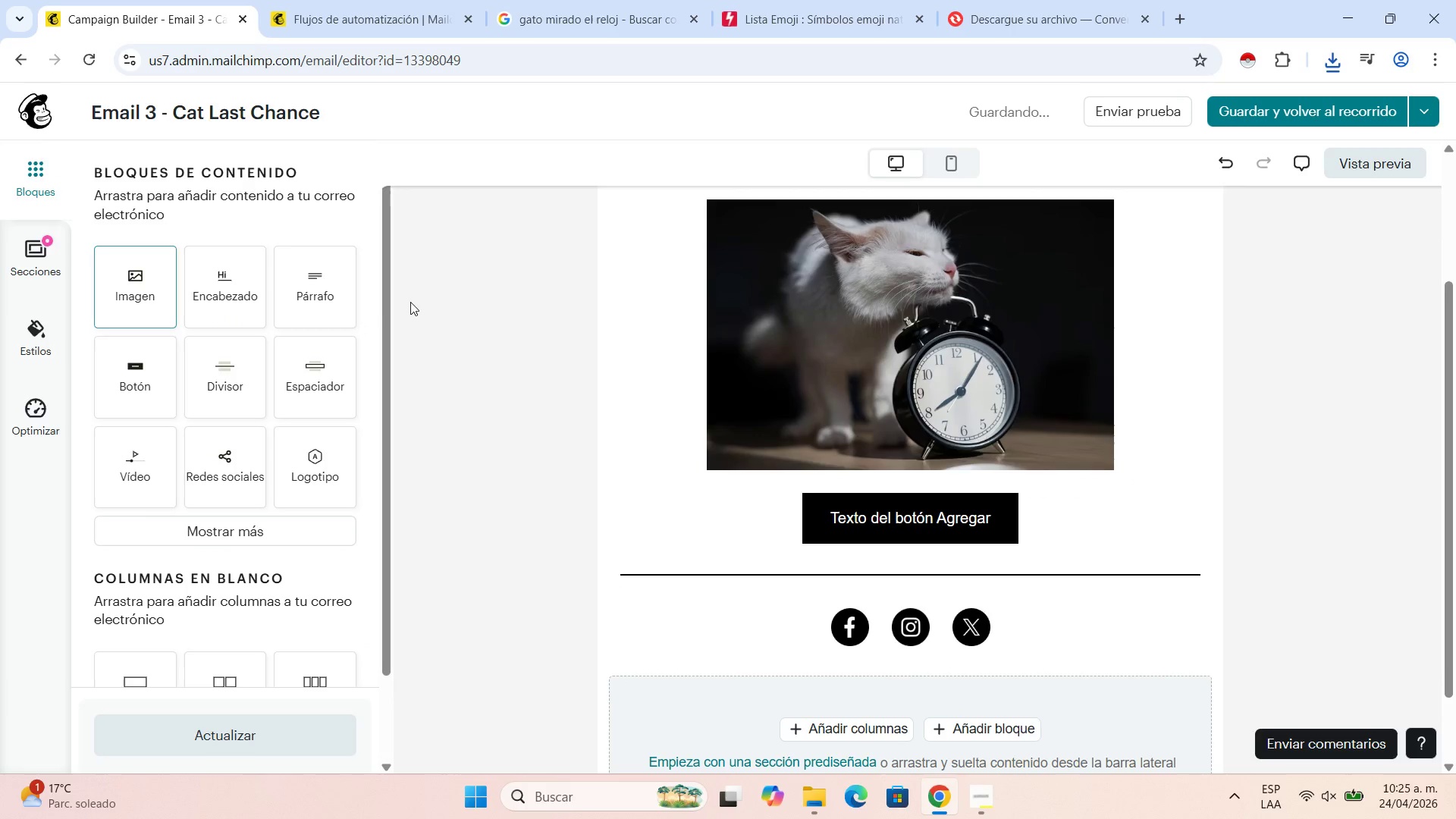 
left_click_drag(start_coordinate=[311, 295], to_coordinate=[930, 509])
 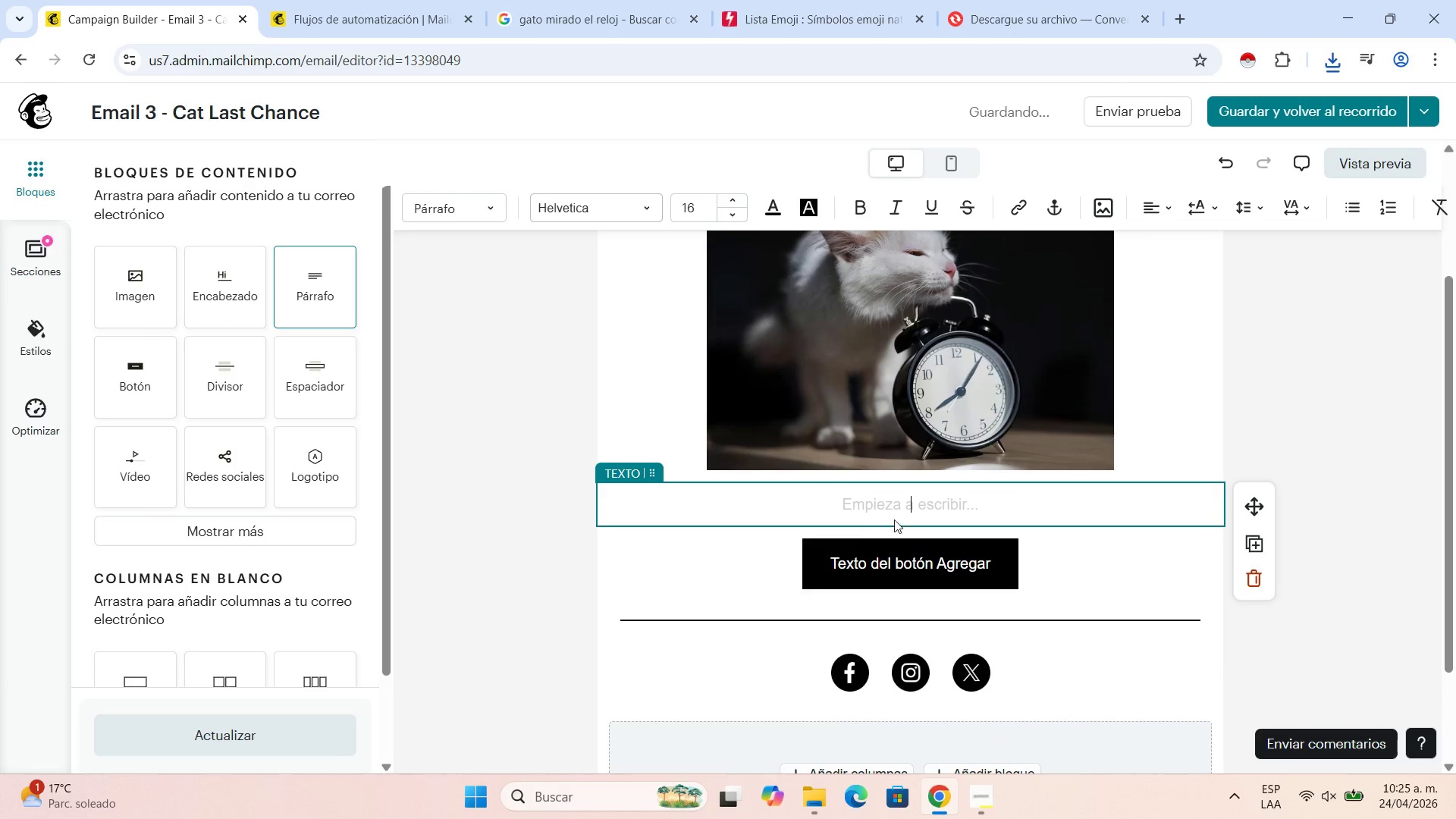 
left_click([923, 510])
 